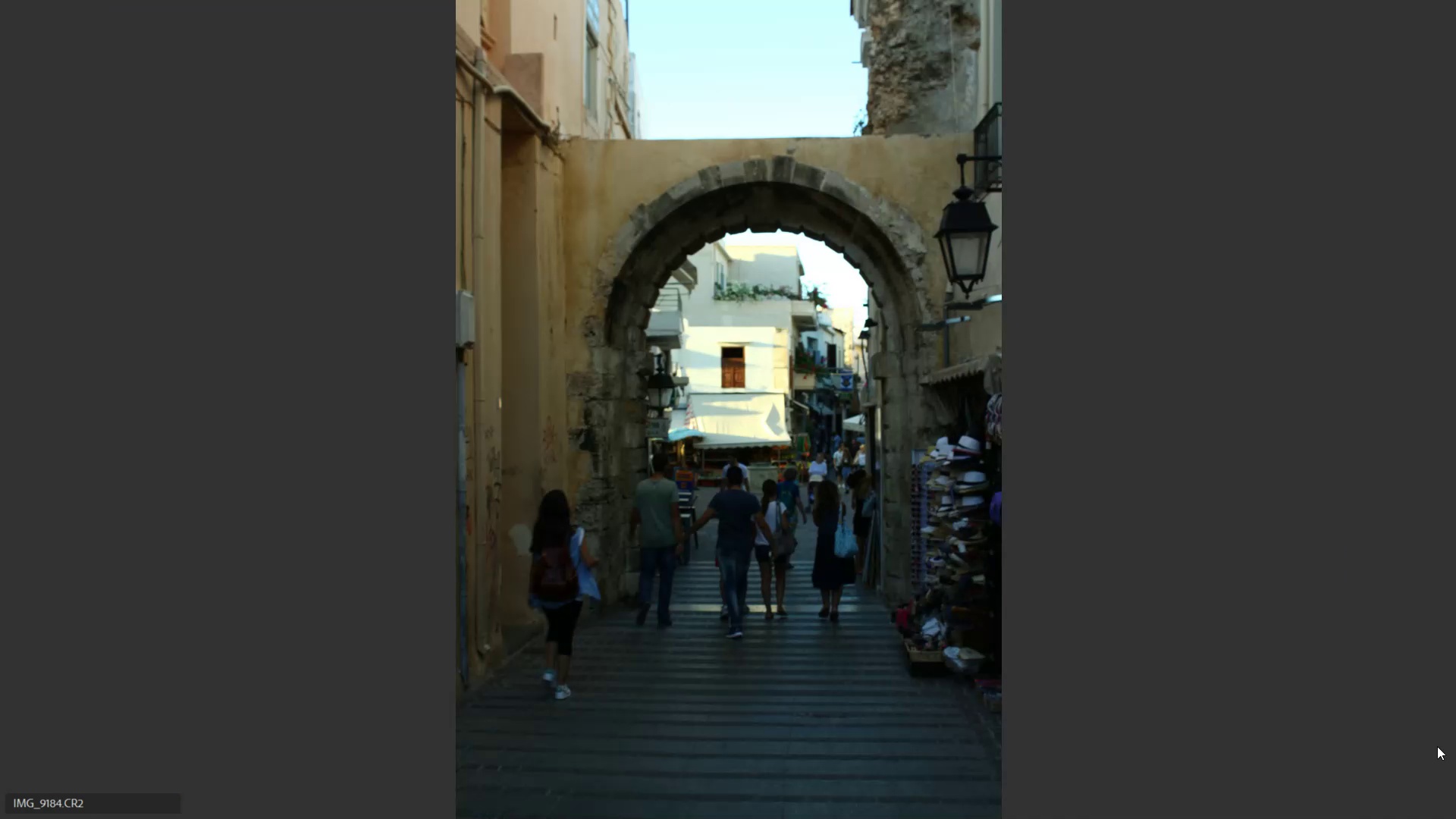 
key(ArrowRight)
 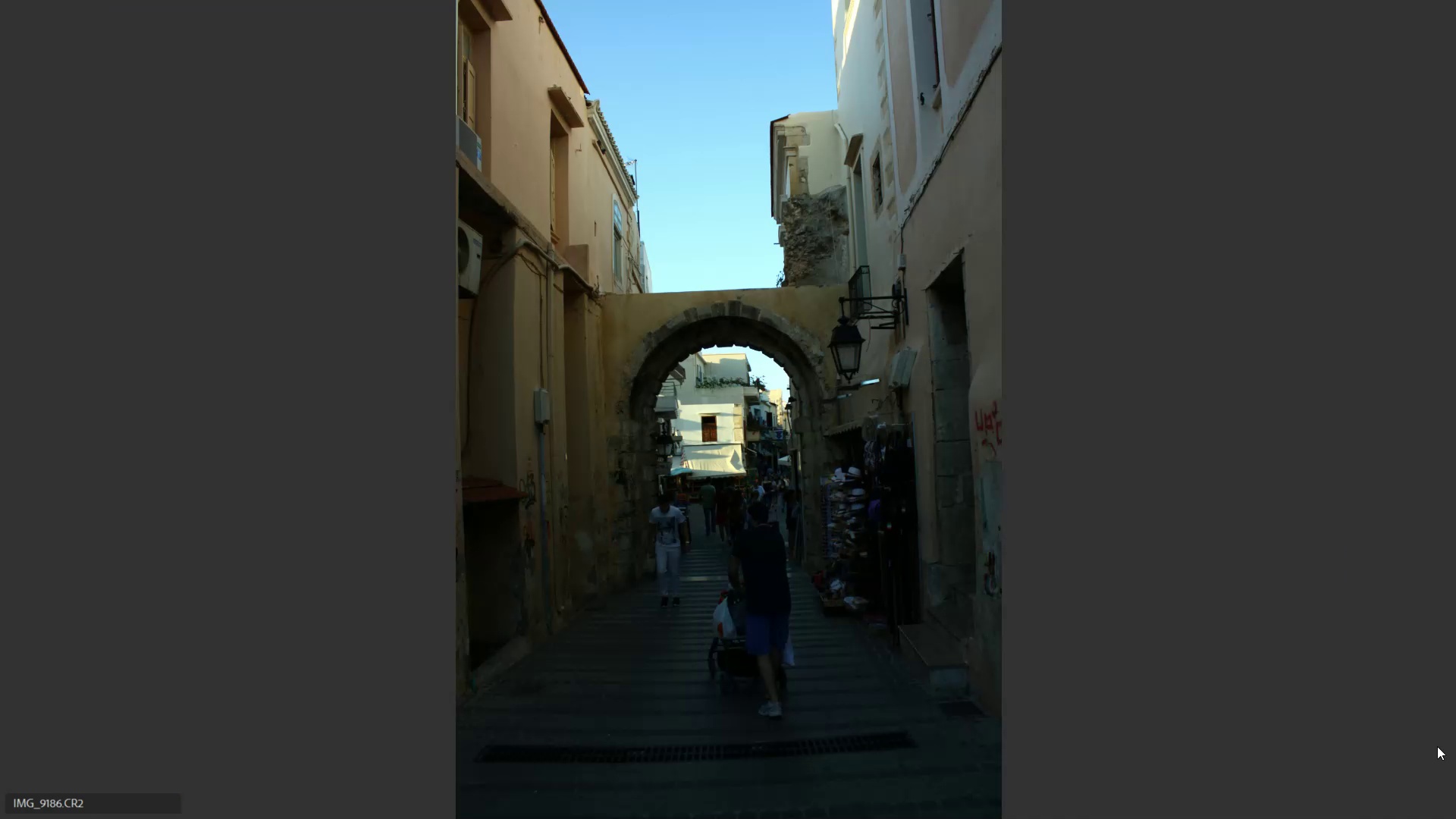 
key(ArrowLeft)
 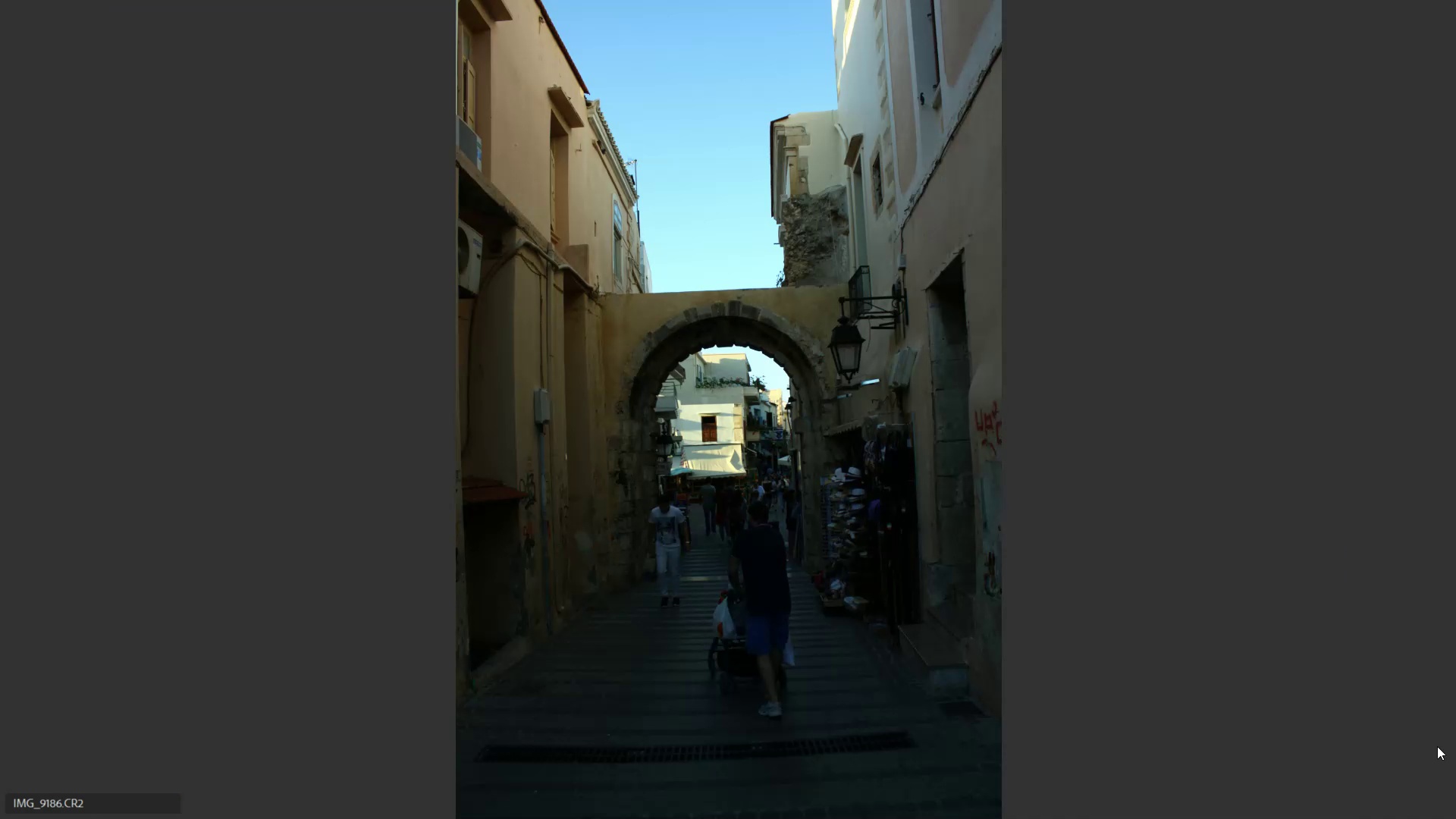 
key(ArrowRight)
 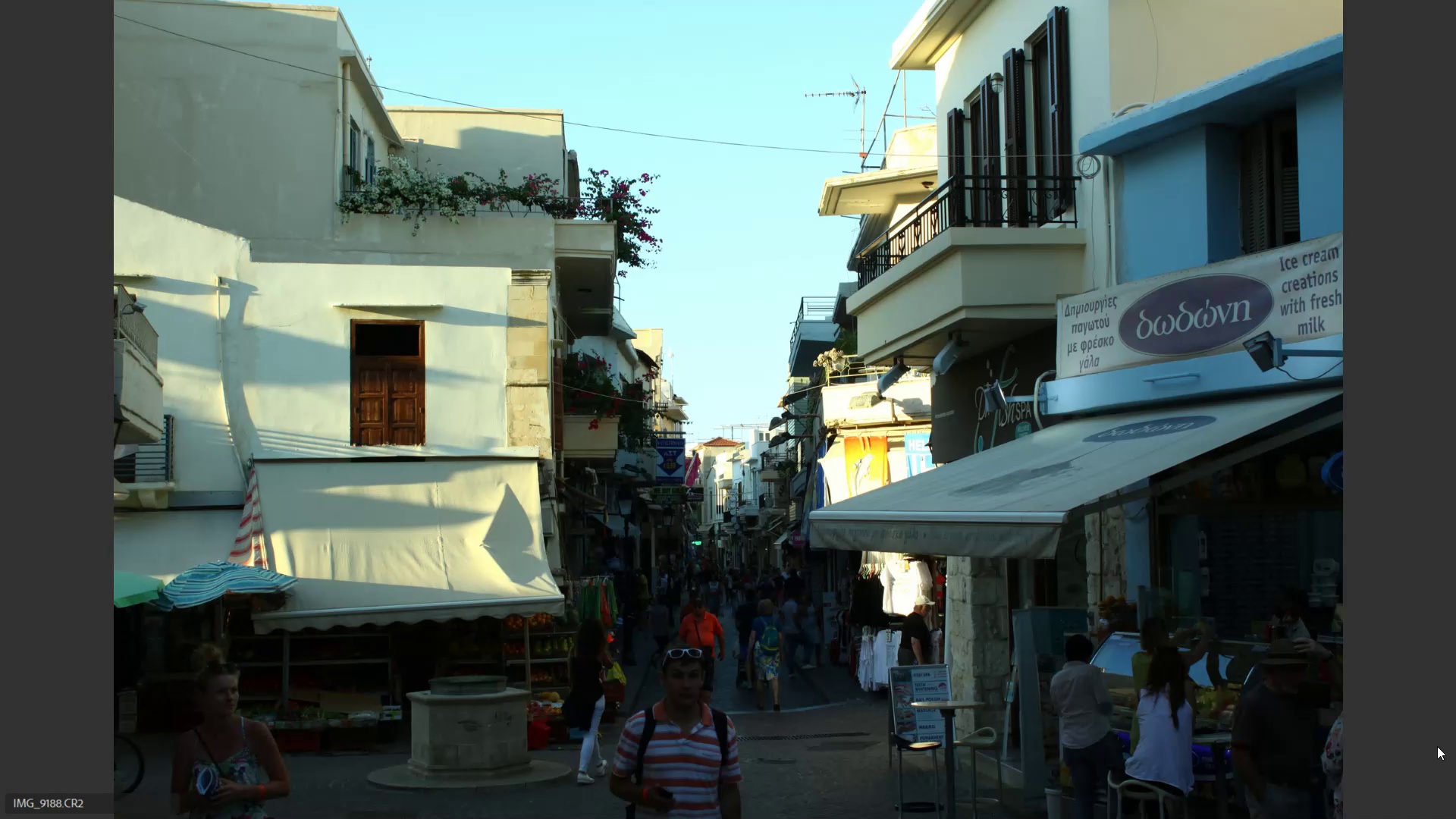 
key(ArrowLeft)
 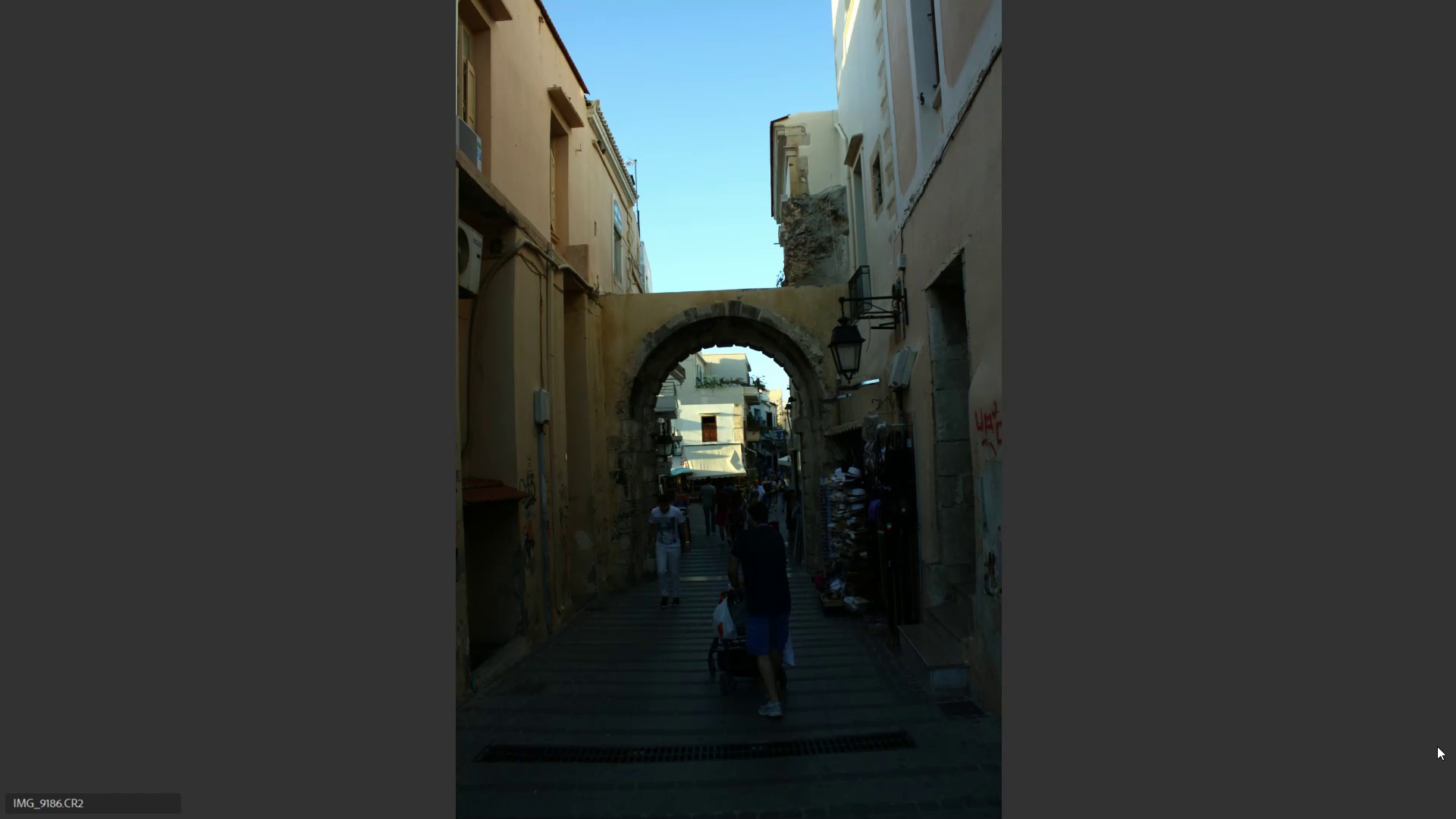 
key(6)
 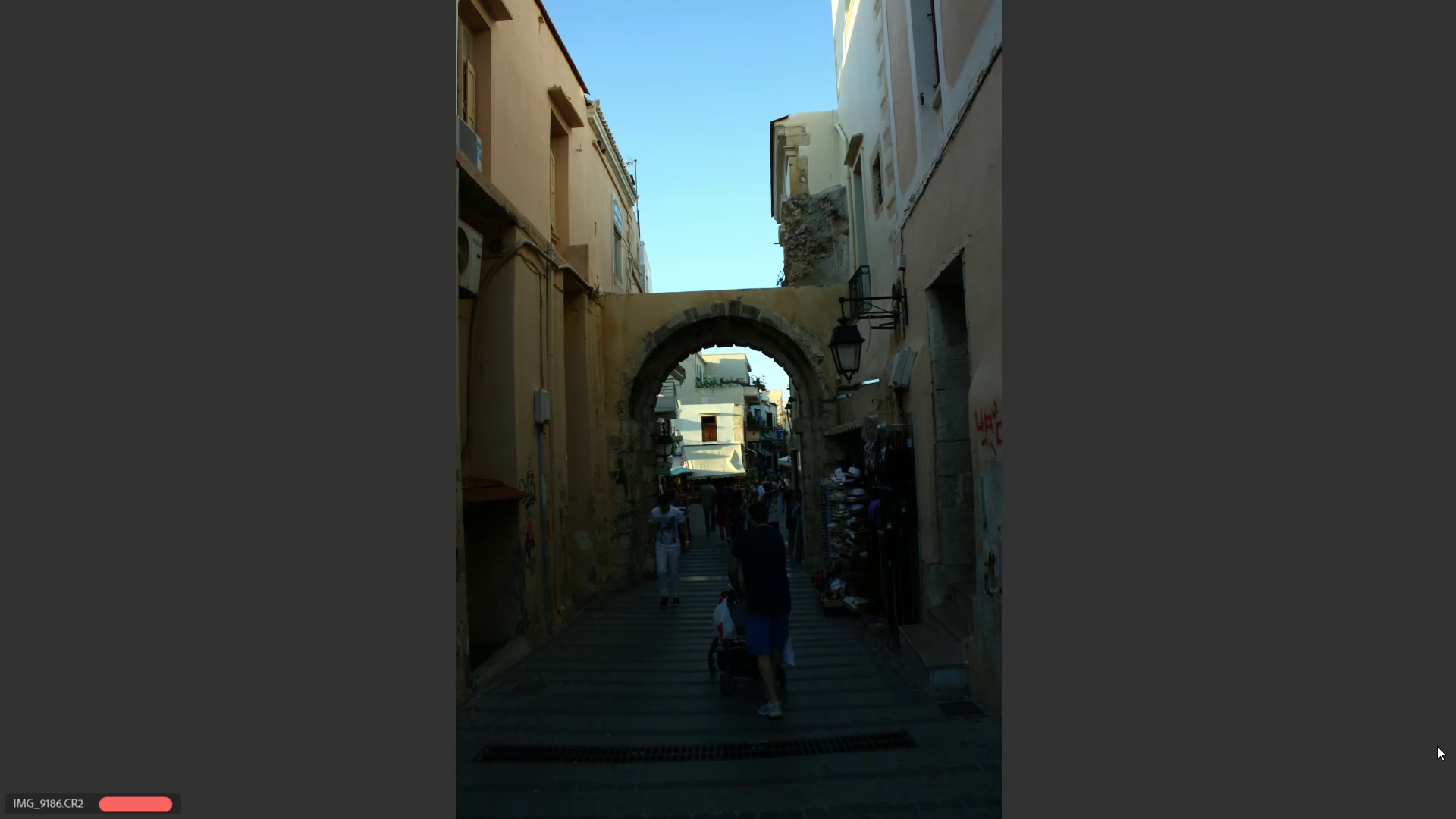 
key(ArrowRight)
 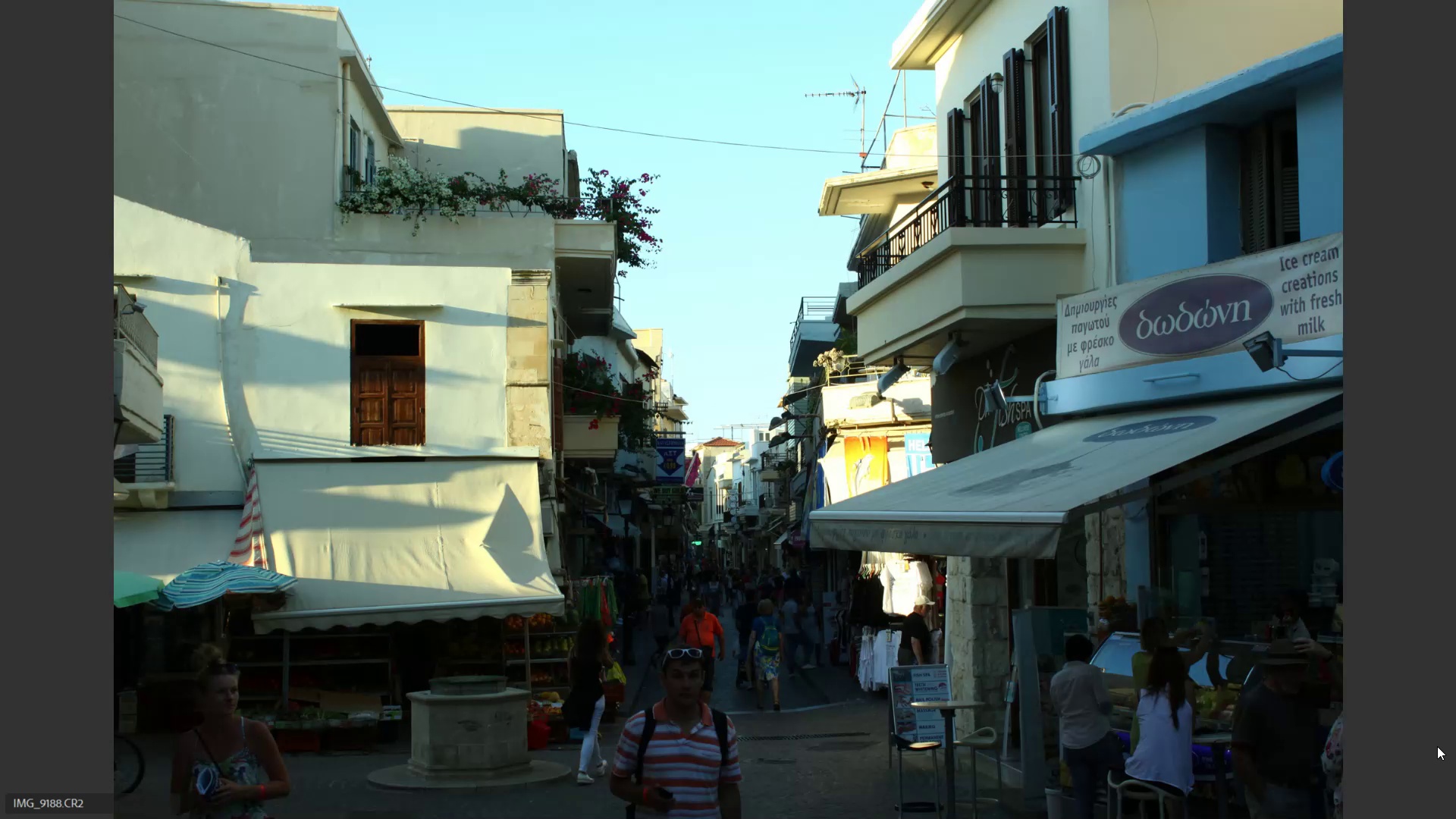 
key(ArrowRight)
 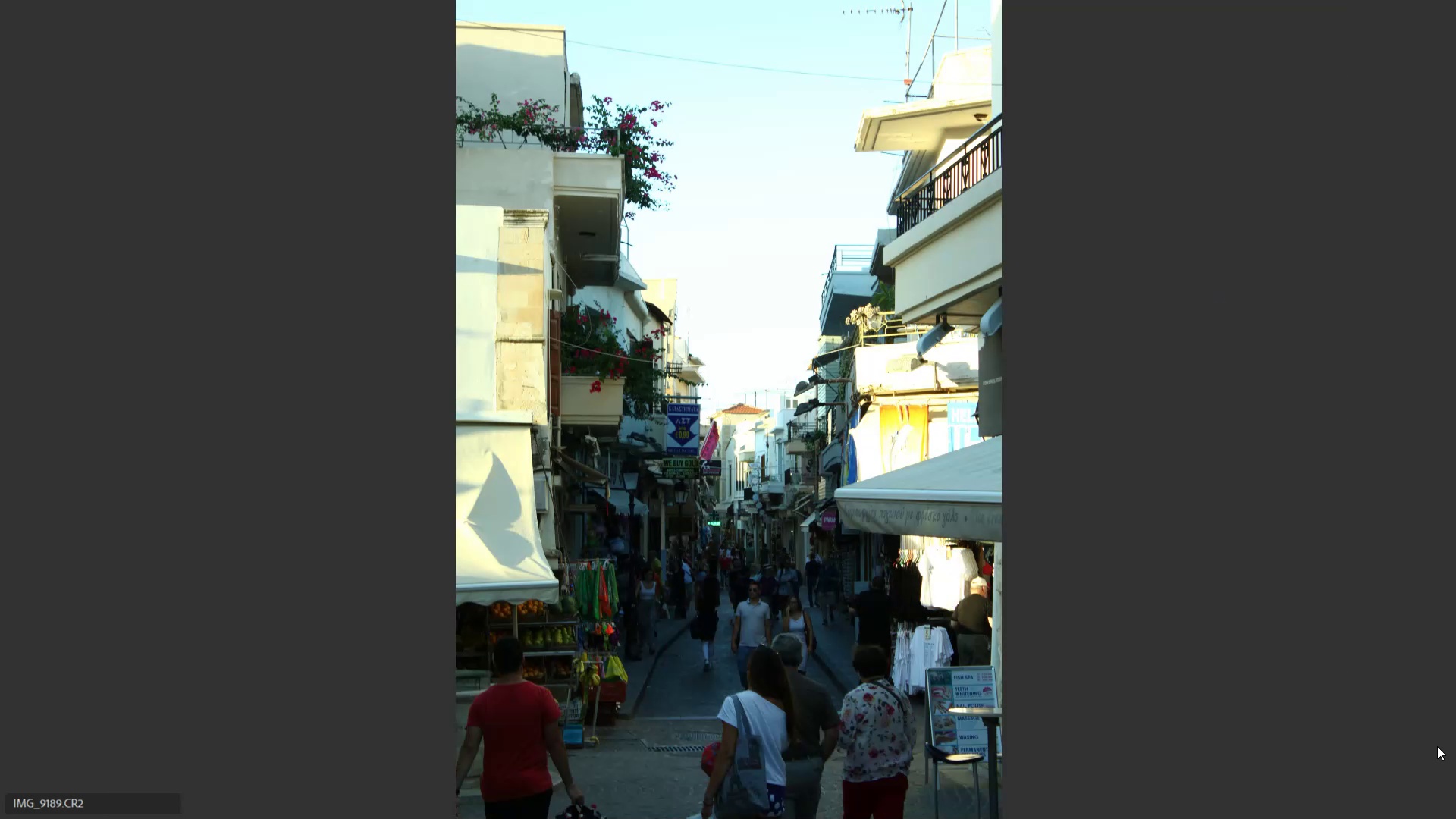 
key(ArrowLeft)
 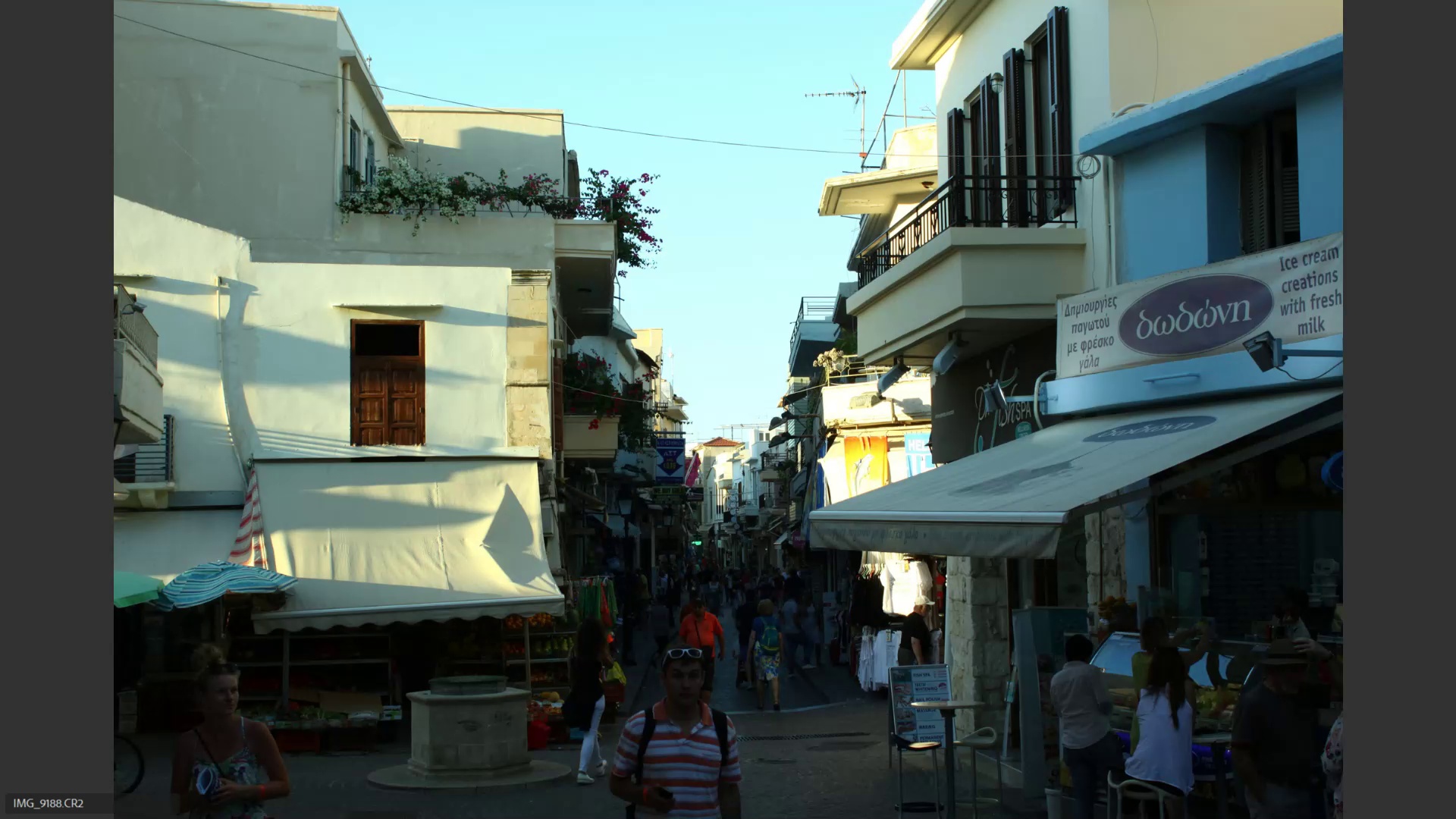 
key(6)
 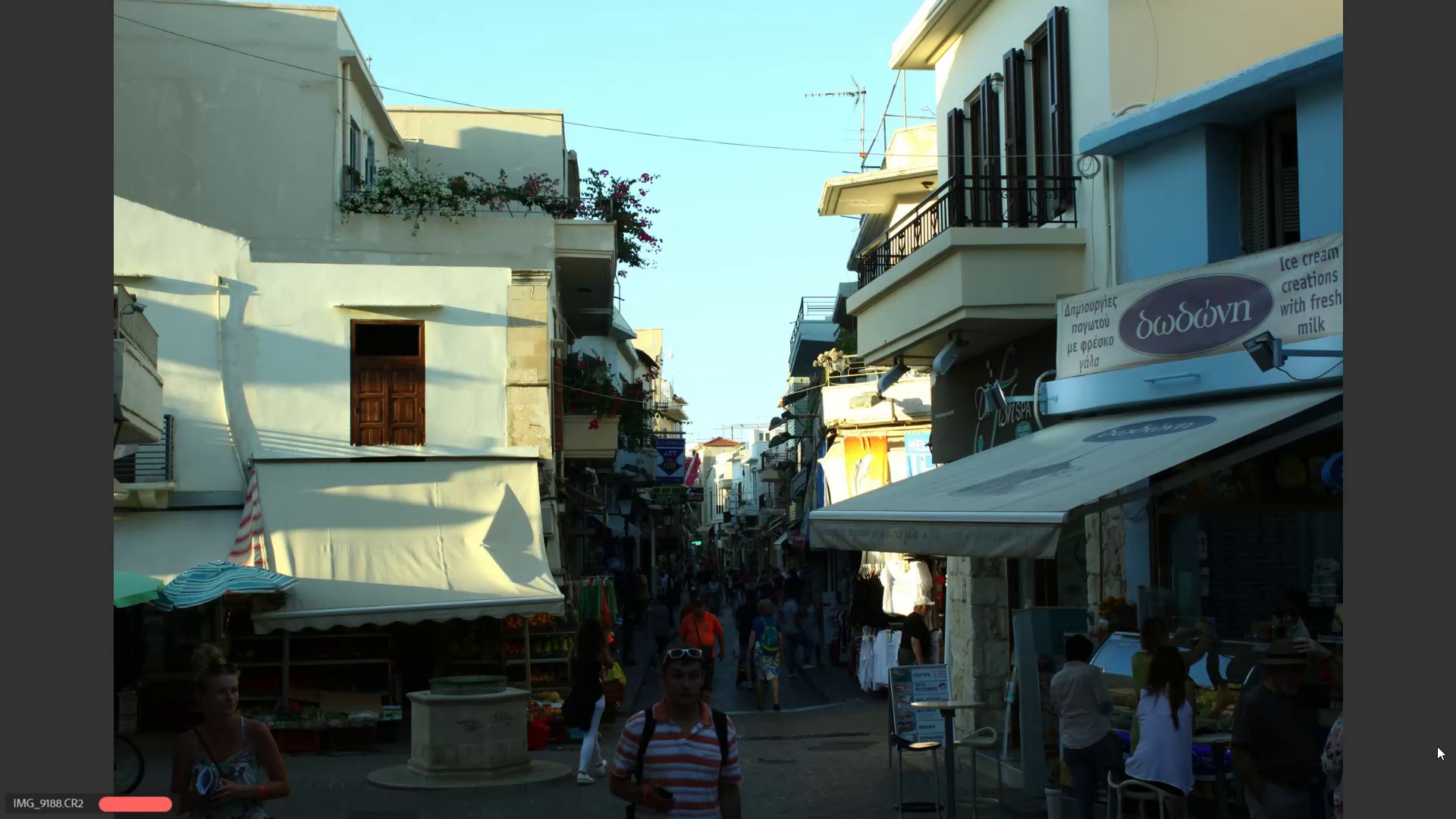 
key(ArrowRight)
 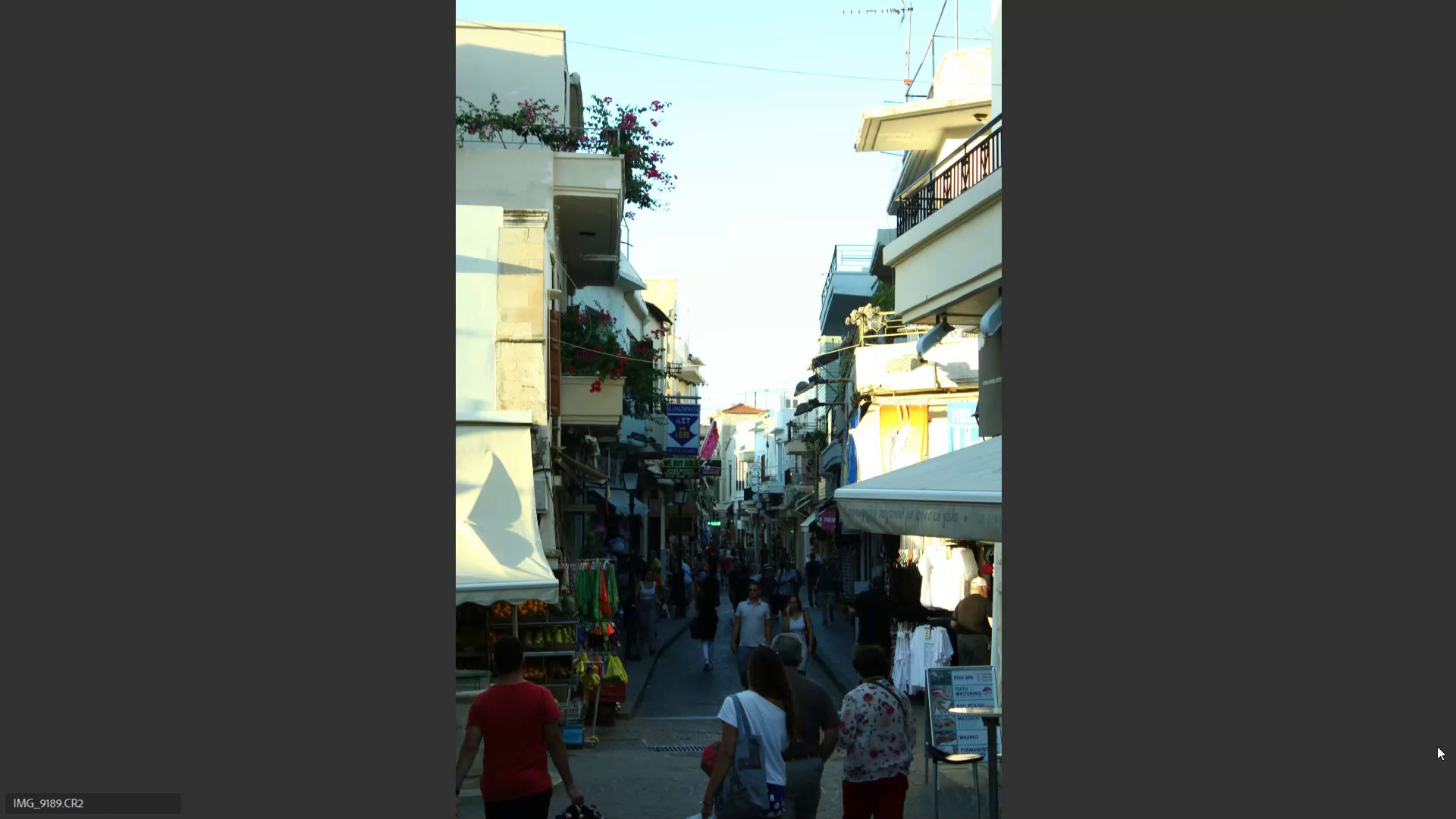 
key(ArrowRight)
 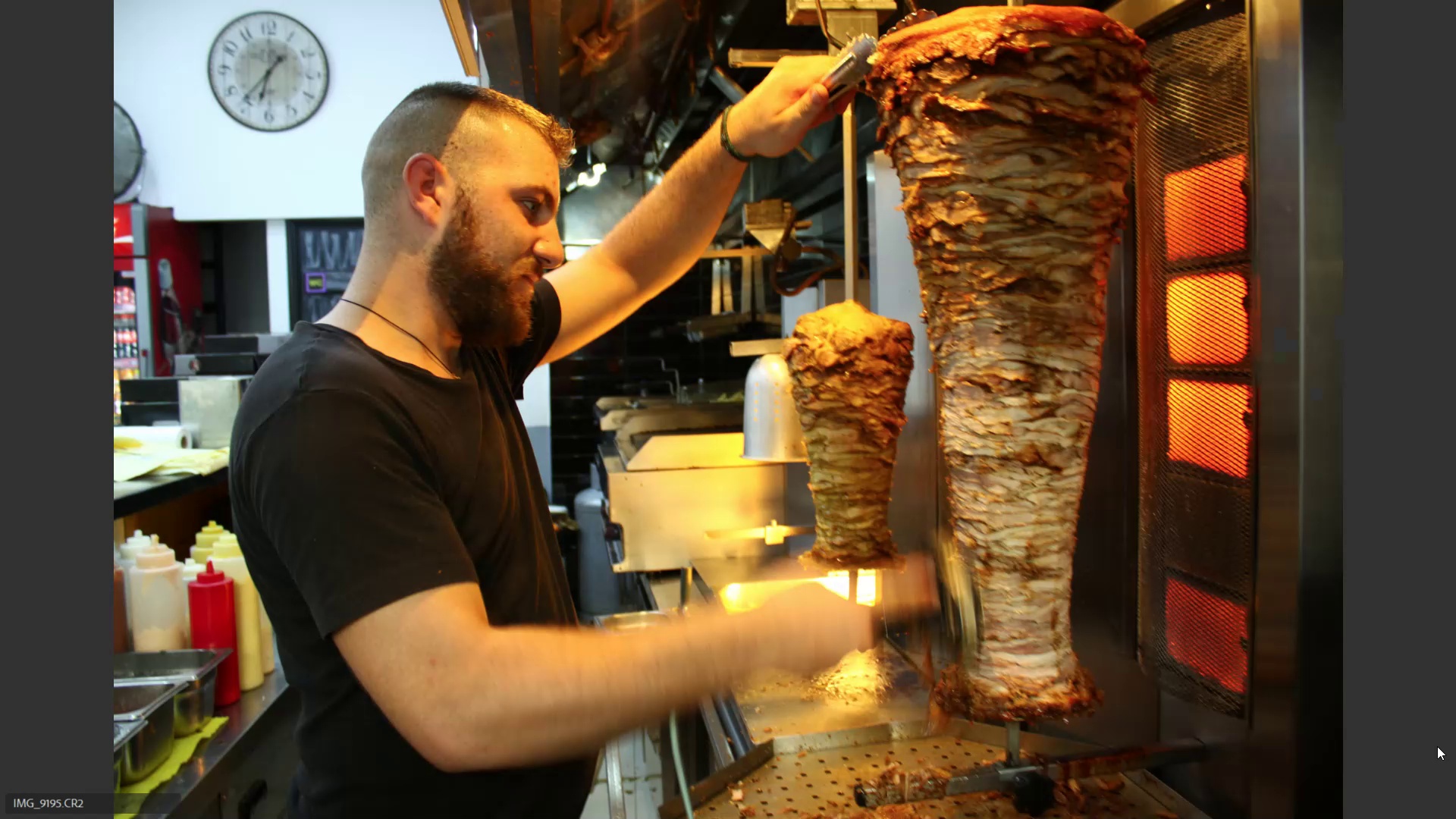 
key(ArrowLeft)
 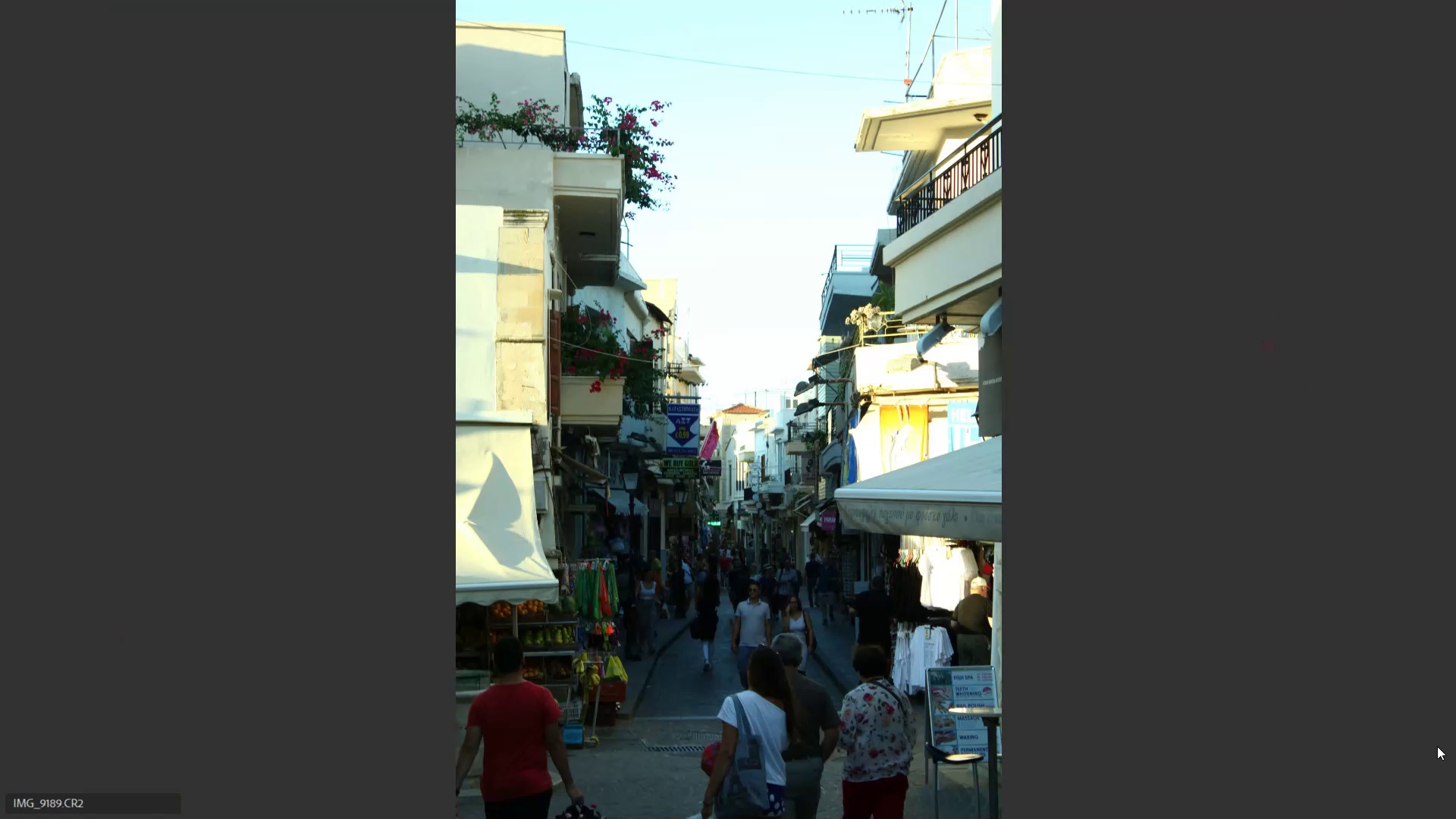 
key(6)
 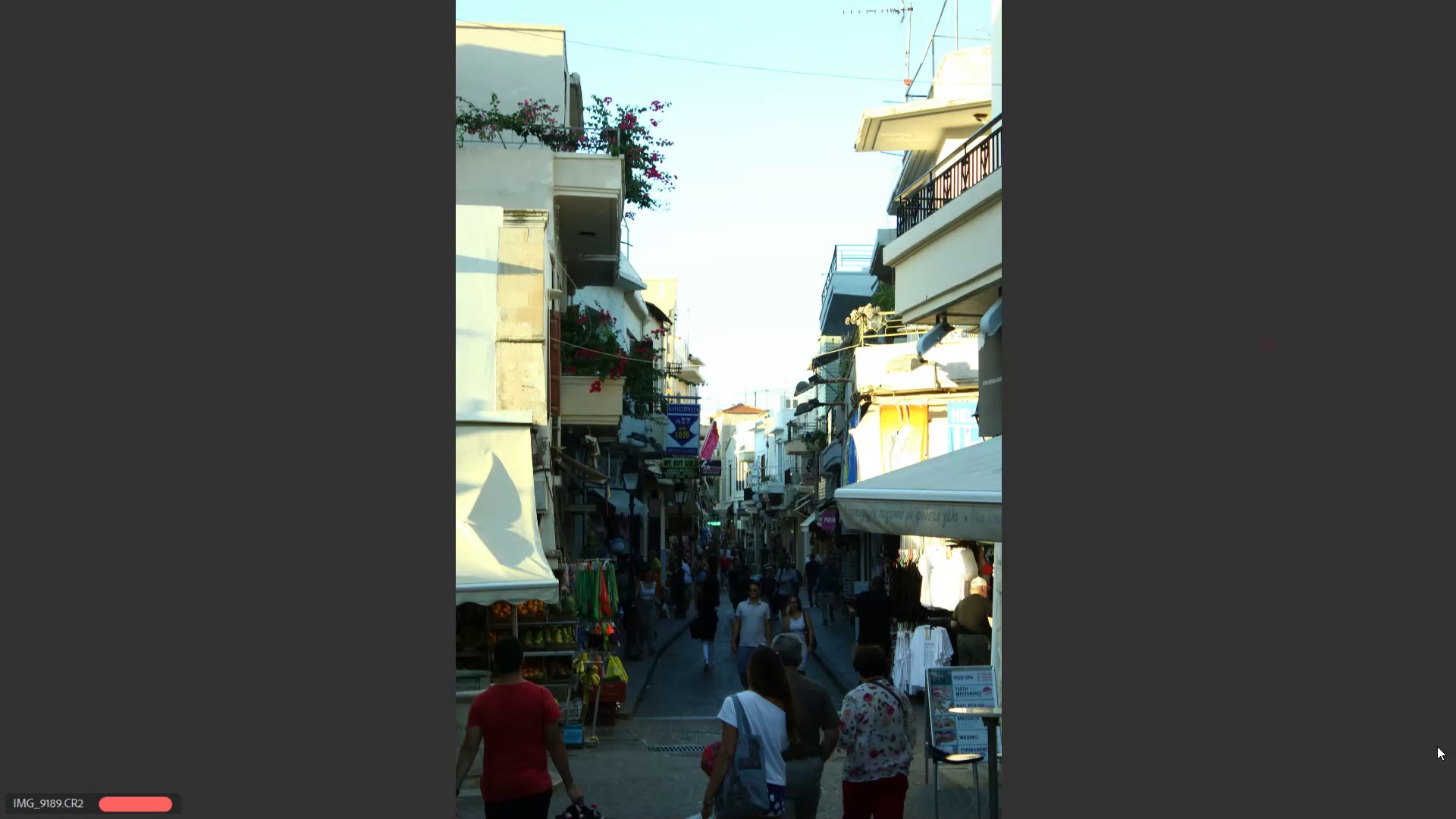 
key(ArrowRight)
 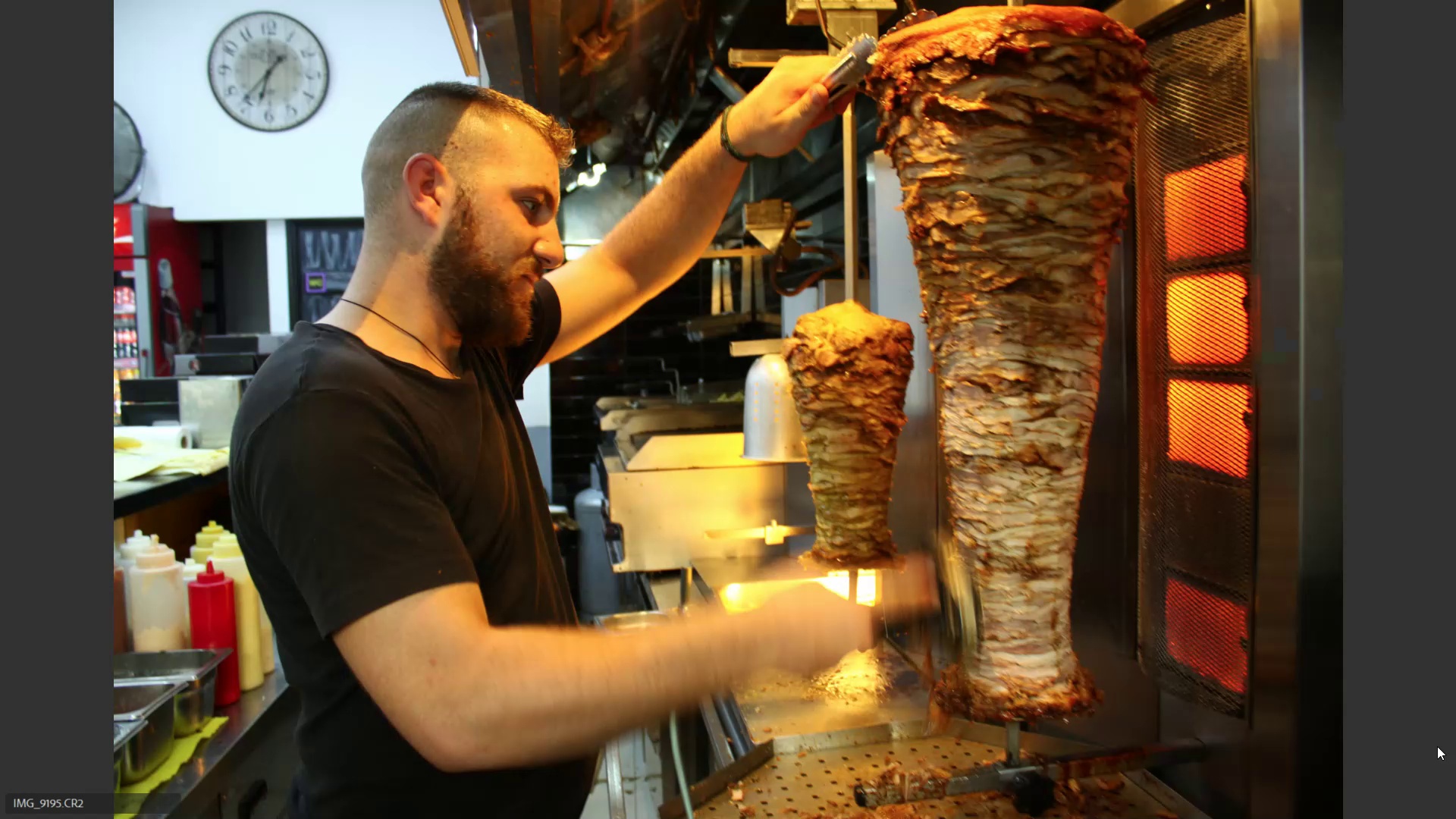 
key(ArrowRight)
 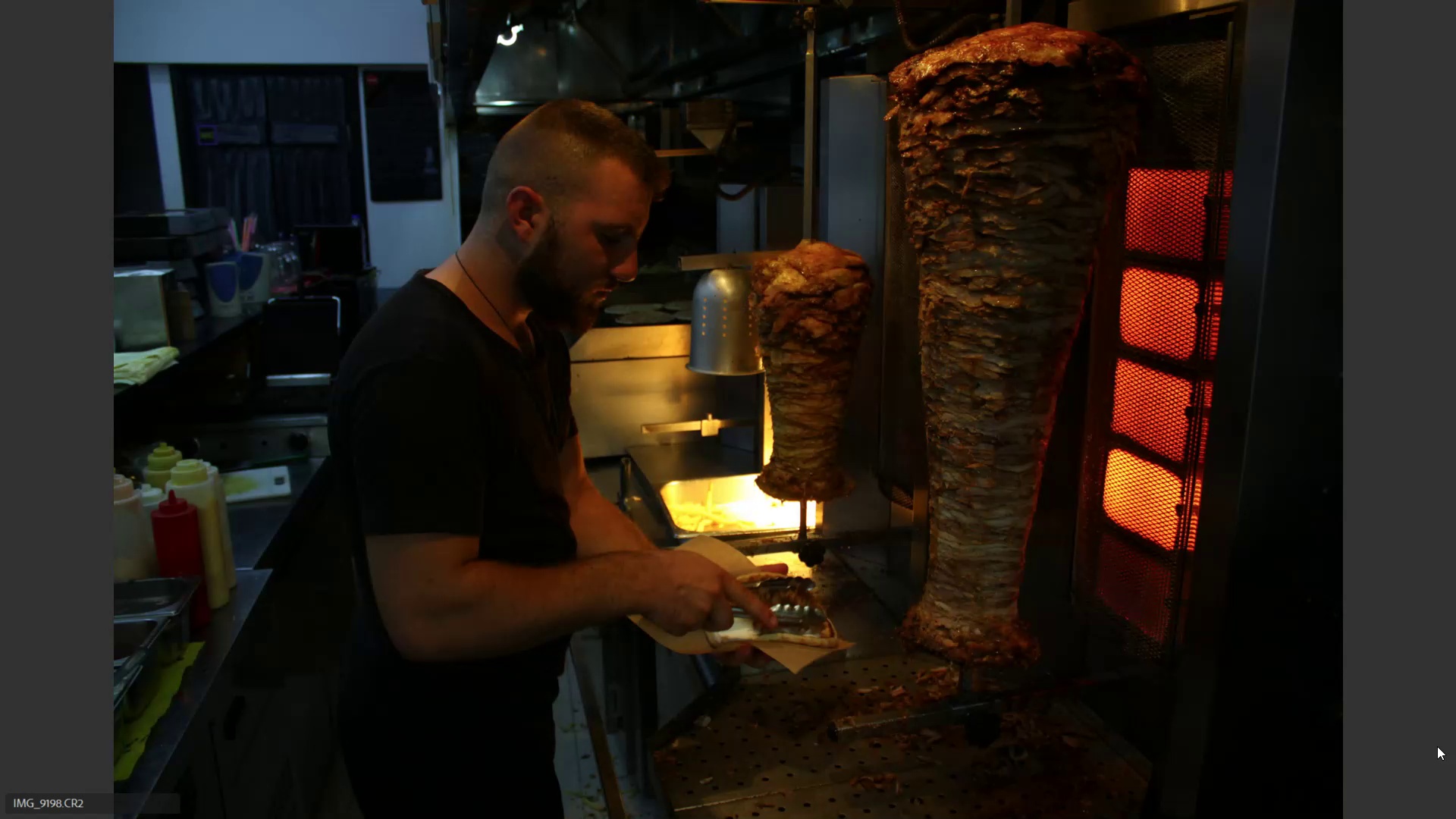 
key(ArrowLeft)
 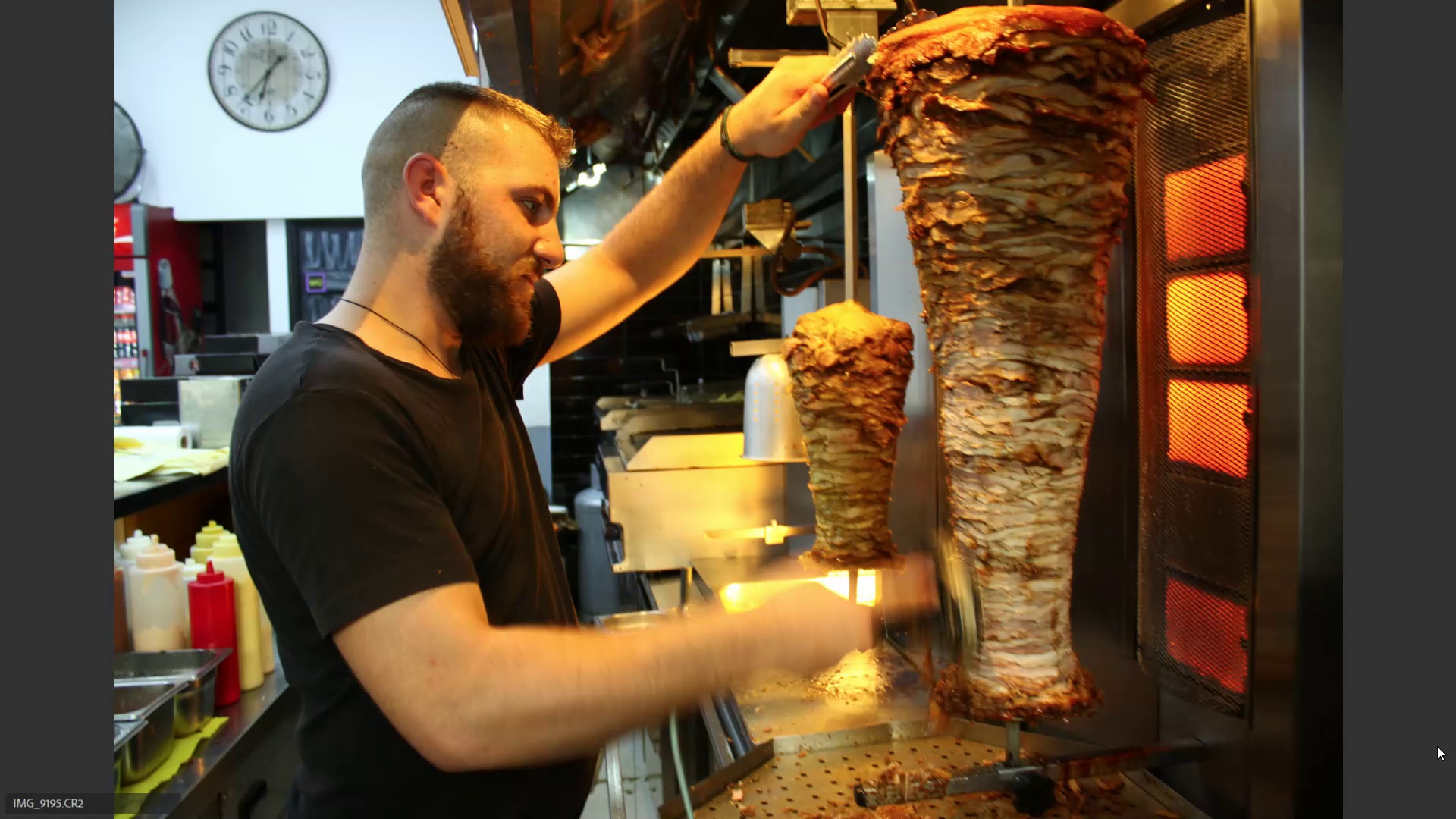 
key(6)
 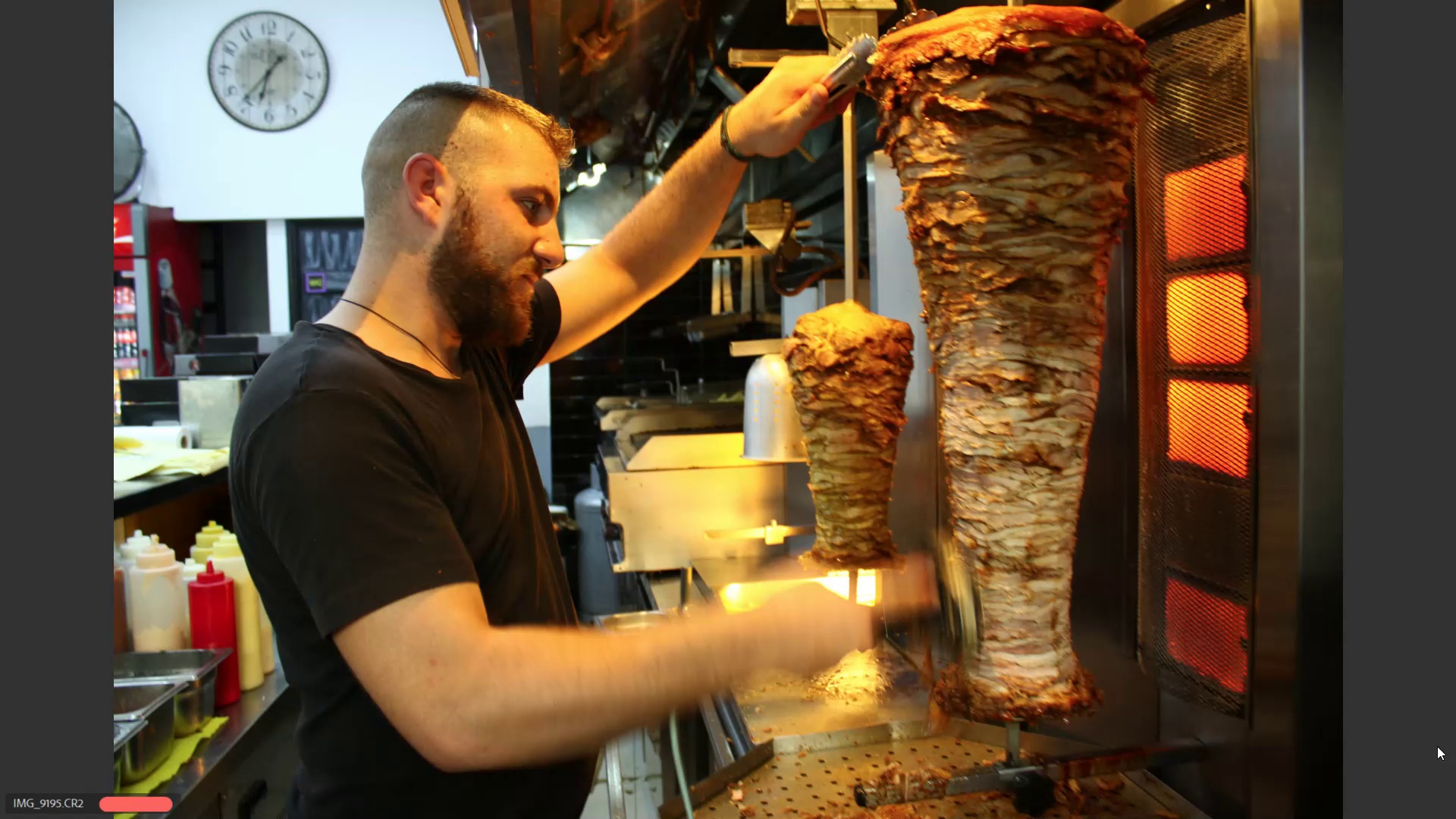 
key(ArrowRight)
 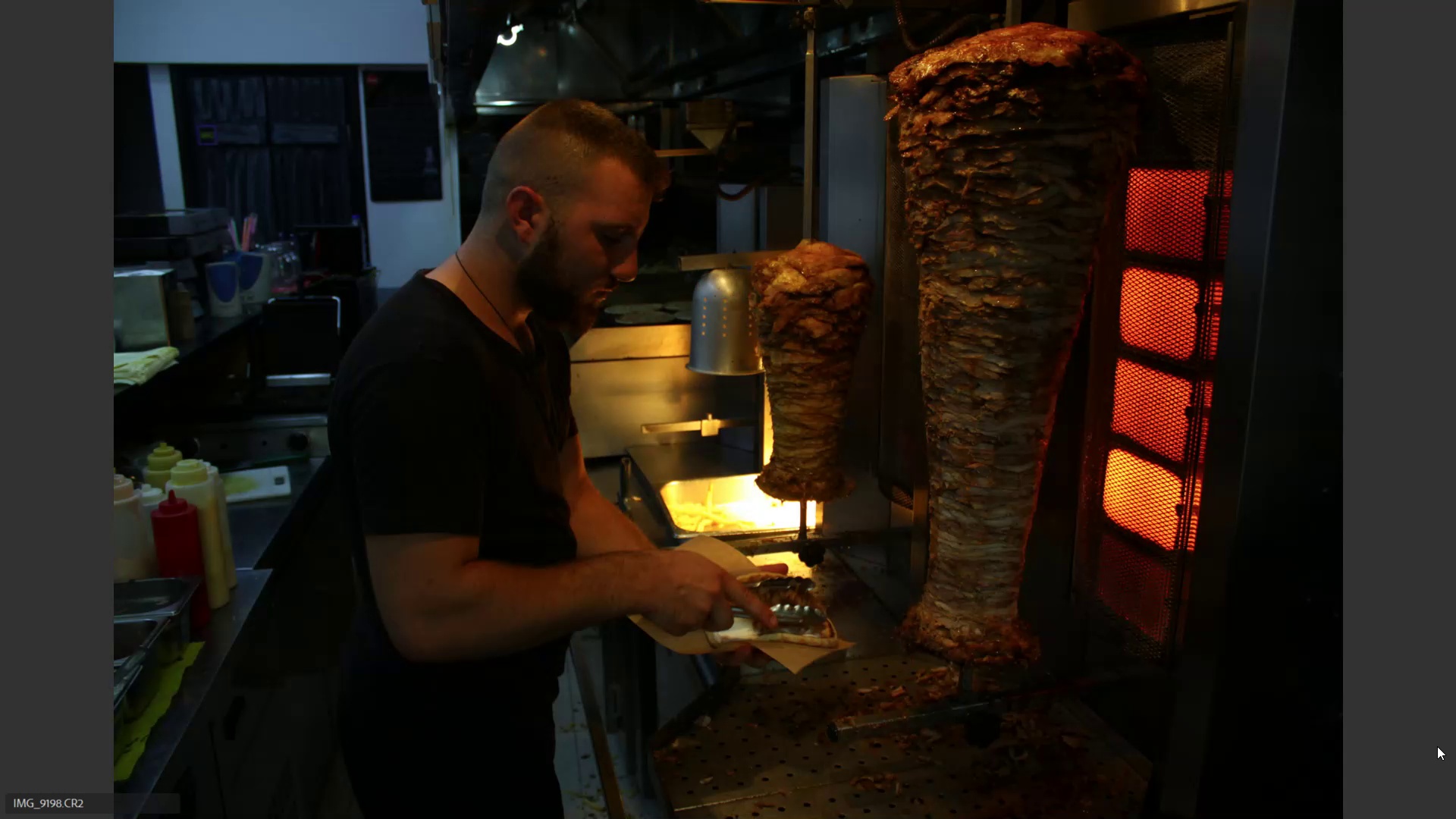 
key(ArrowRight)
 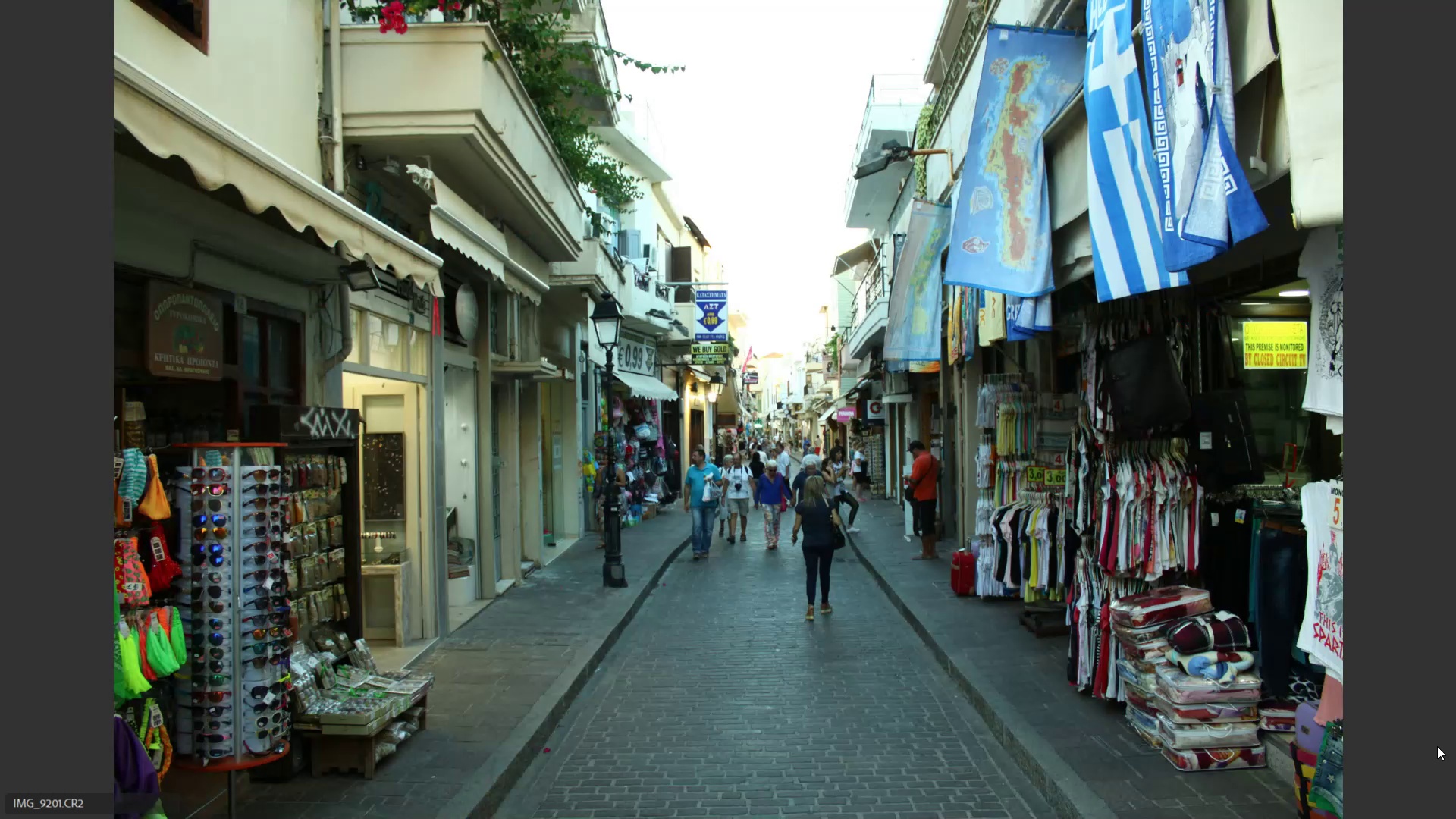 
key(ArrowLeft)
 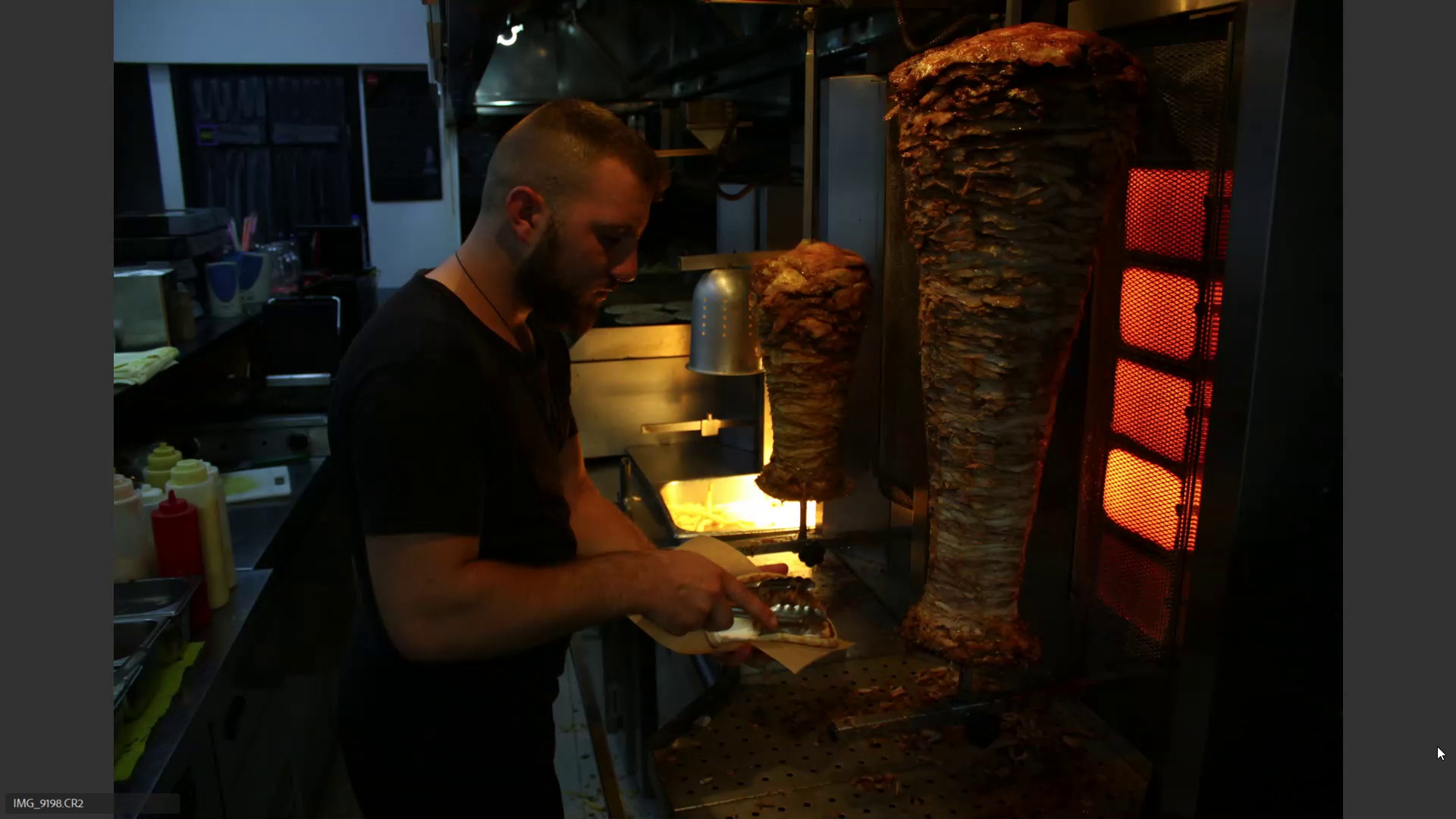 
key(6)
 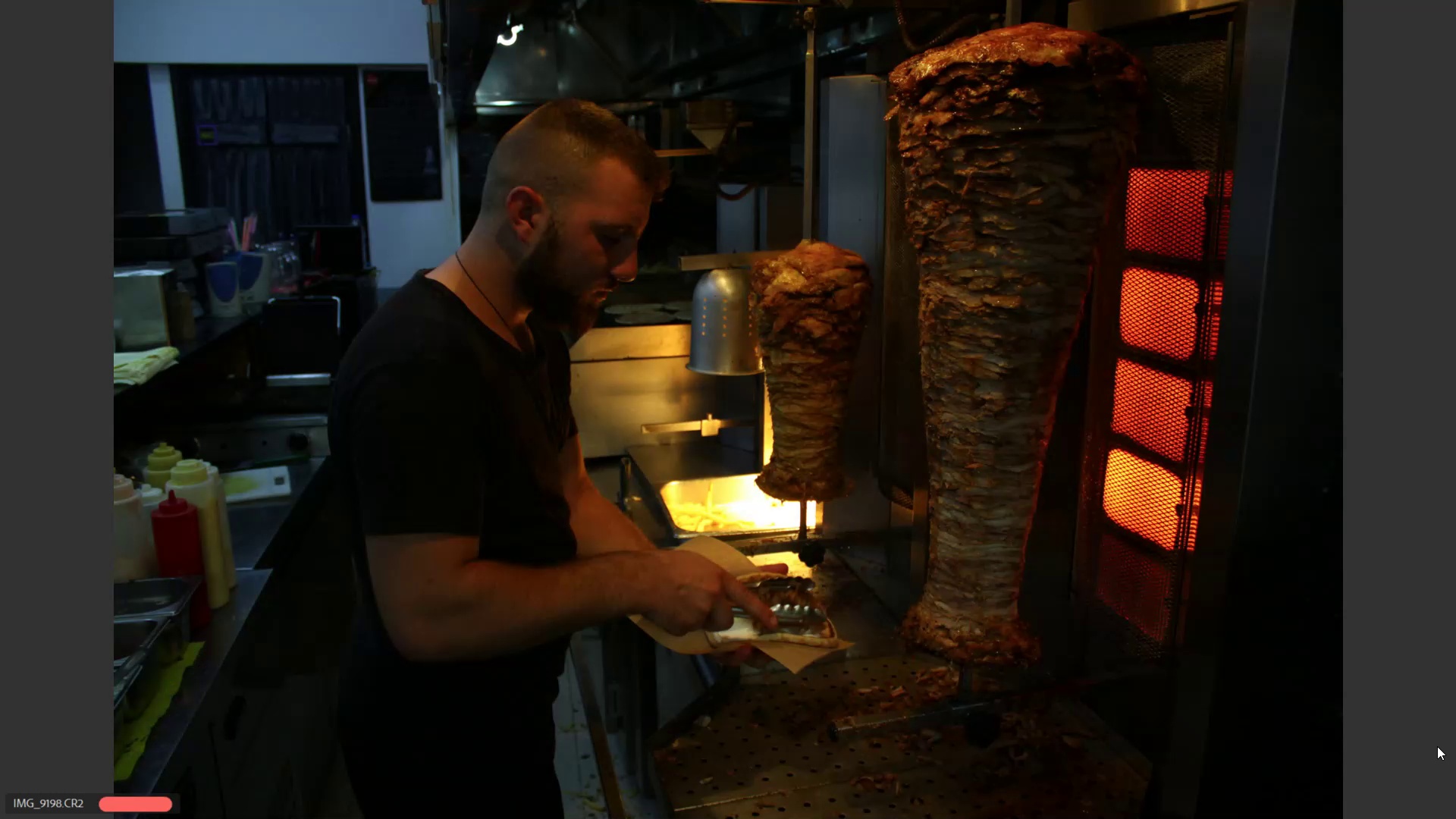 
key(ArrowRight)
 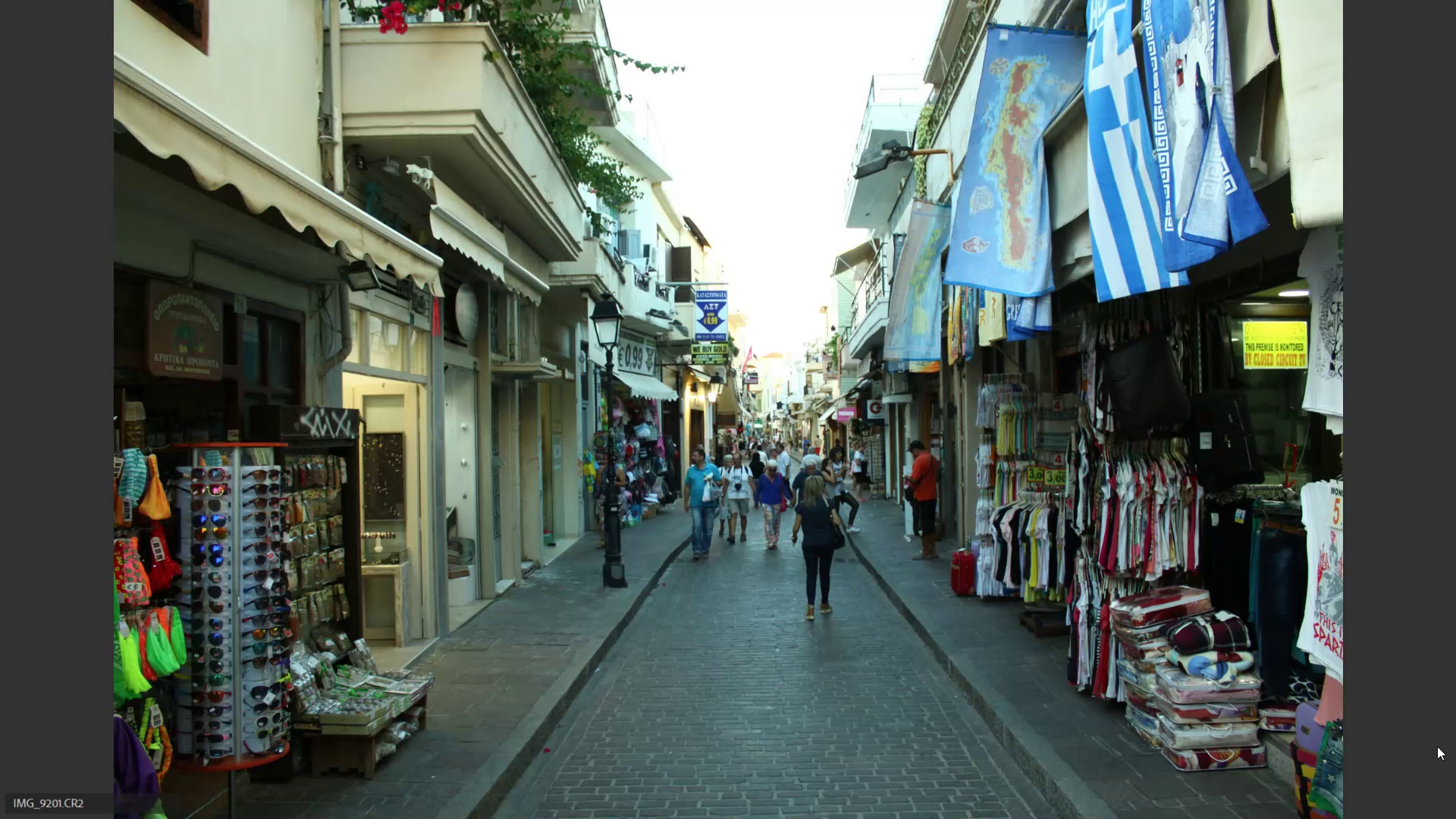 
key(ArrowRight)
 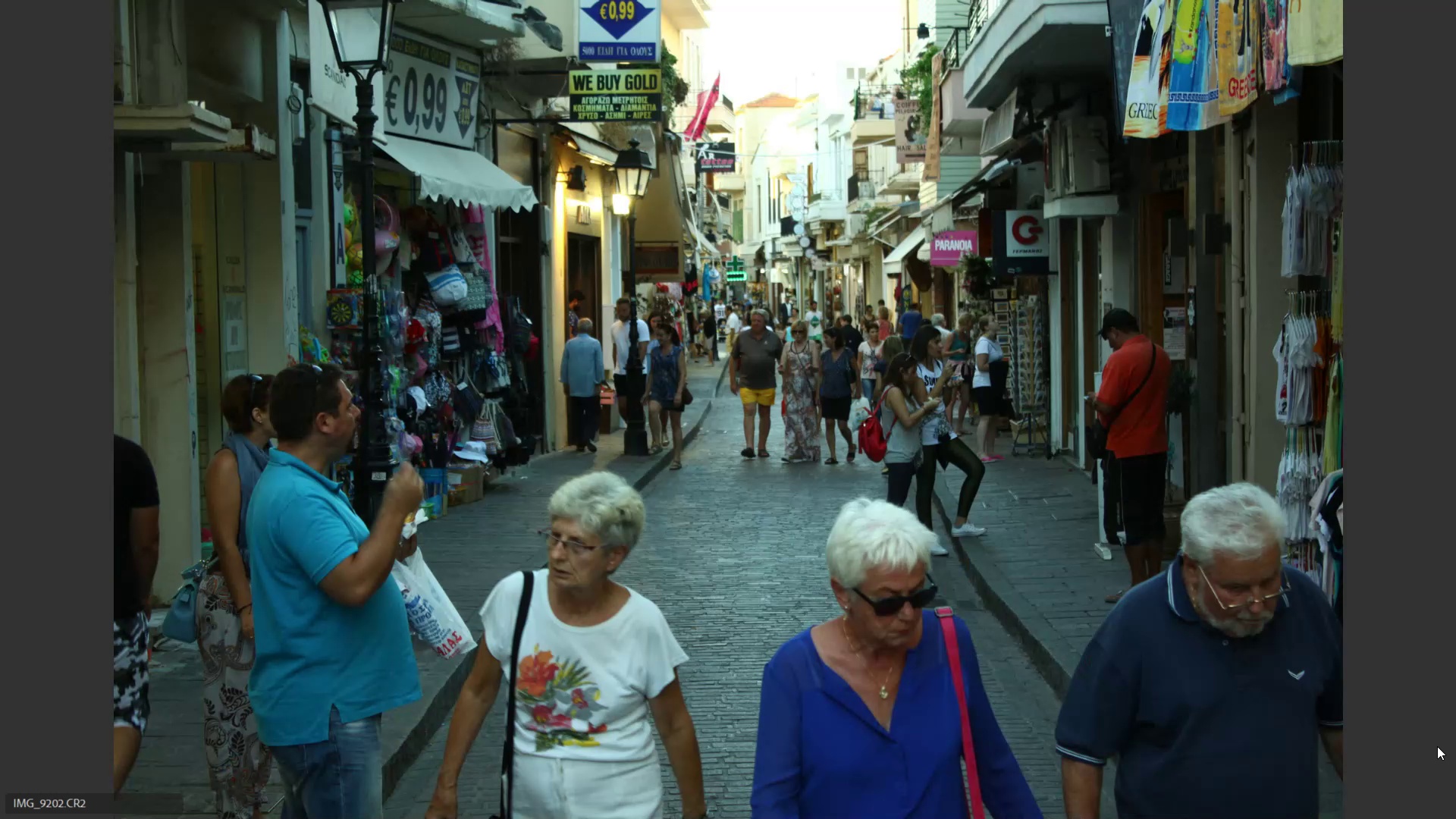 
key(ArrowLeft)
 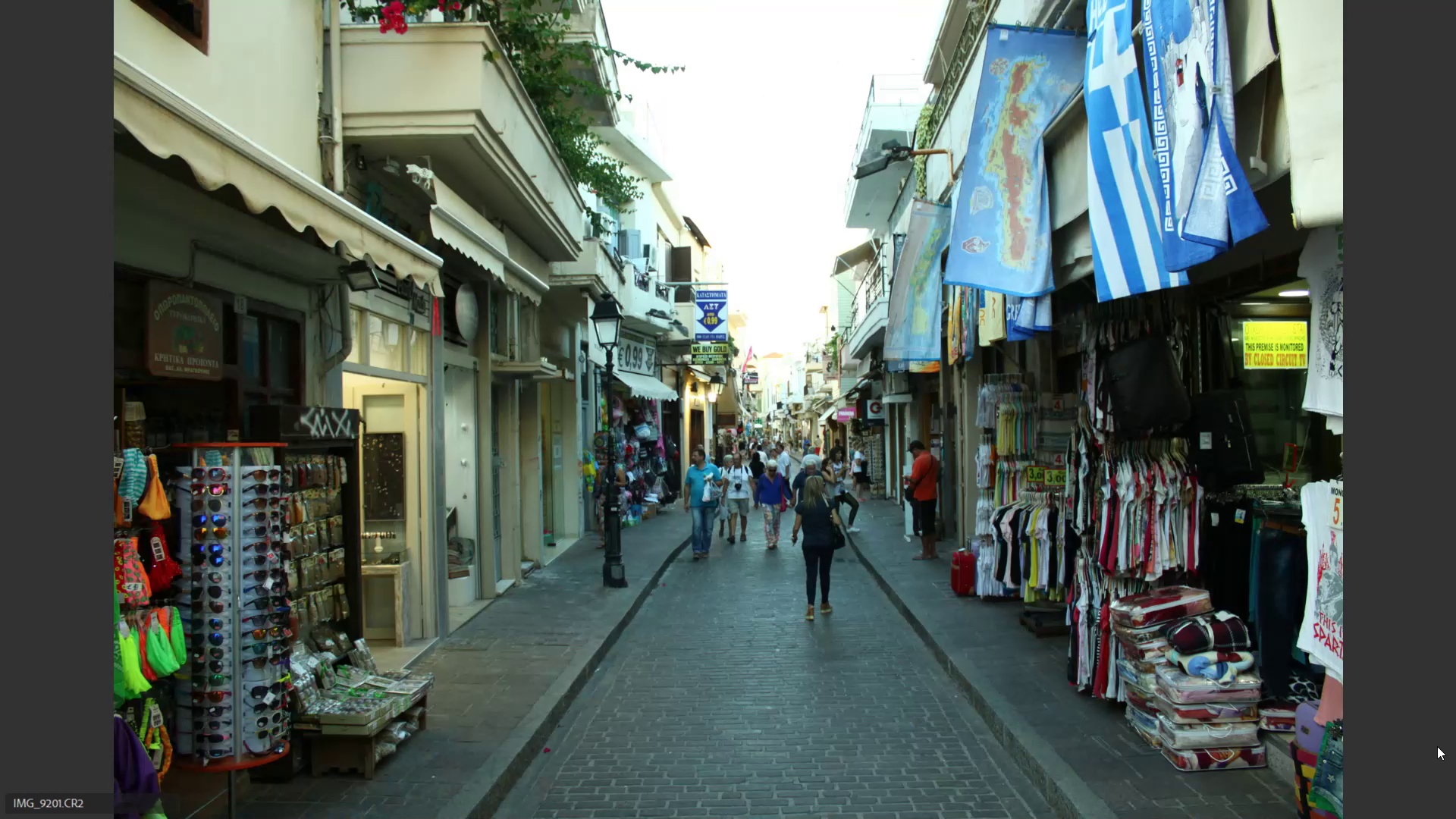 
key(6)
 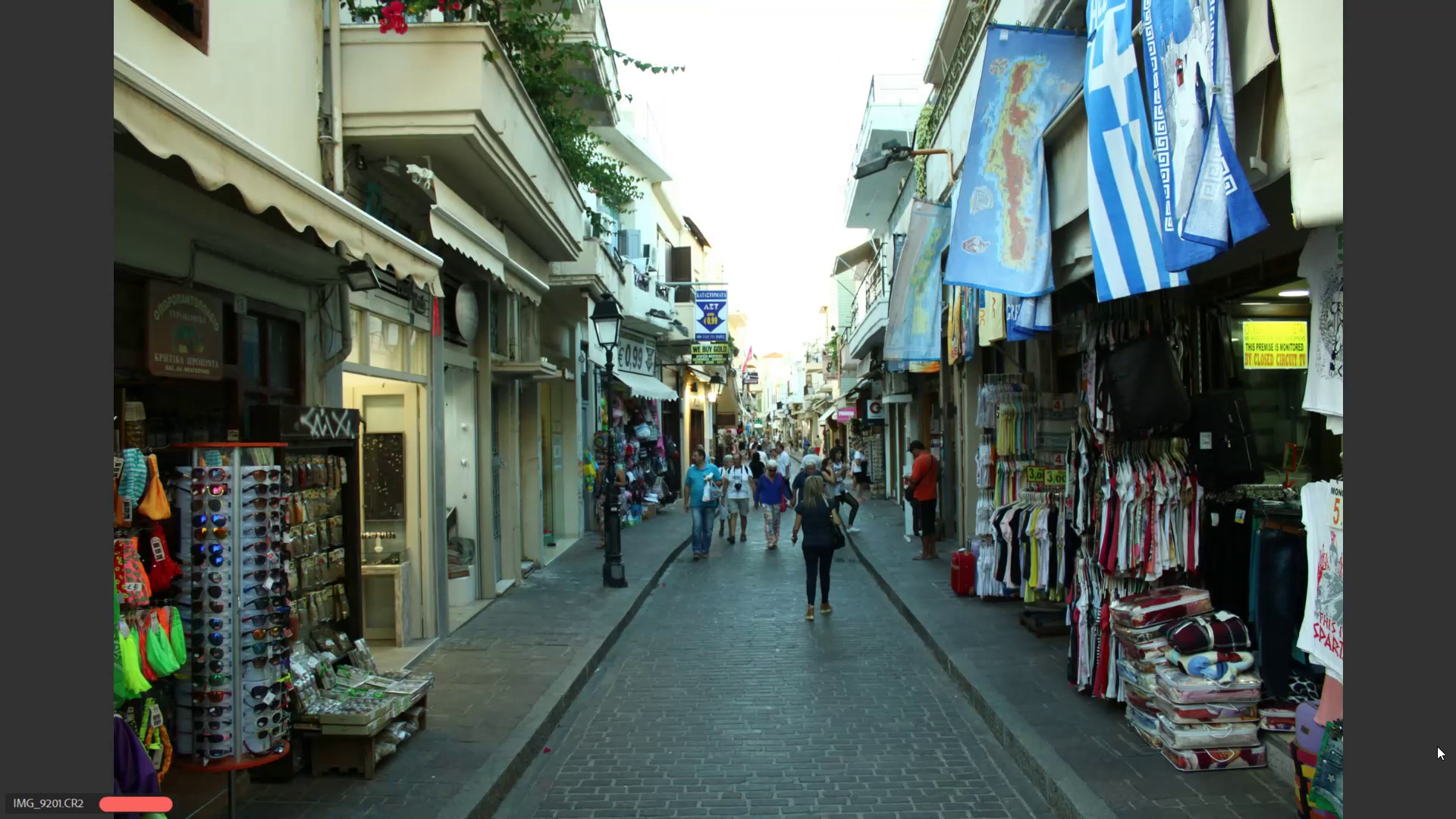 
key(ArrowRight)
 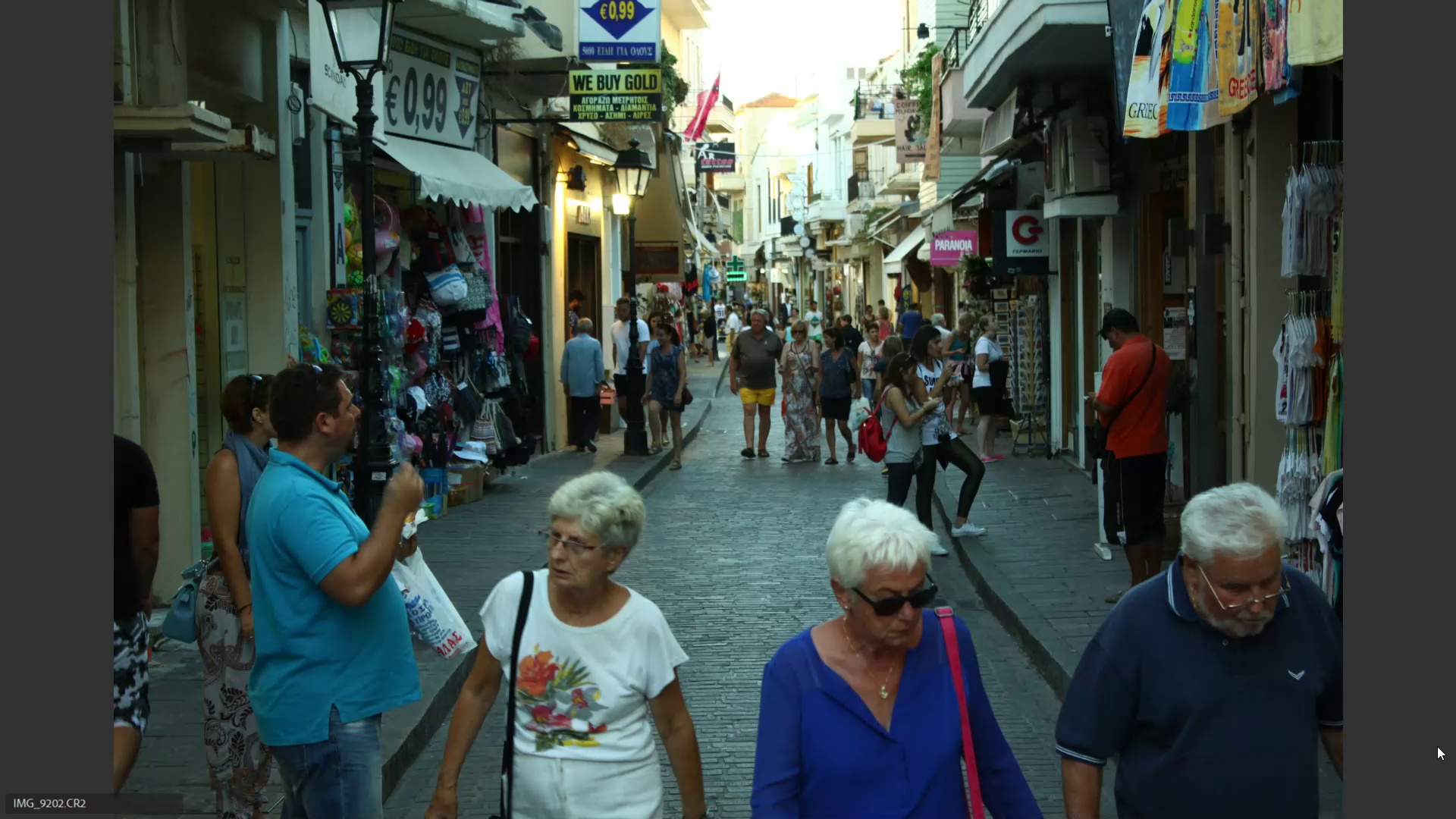 
key(ArrowRight)
 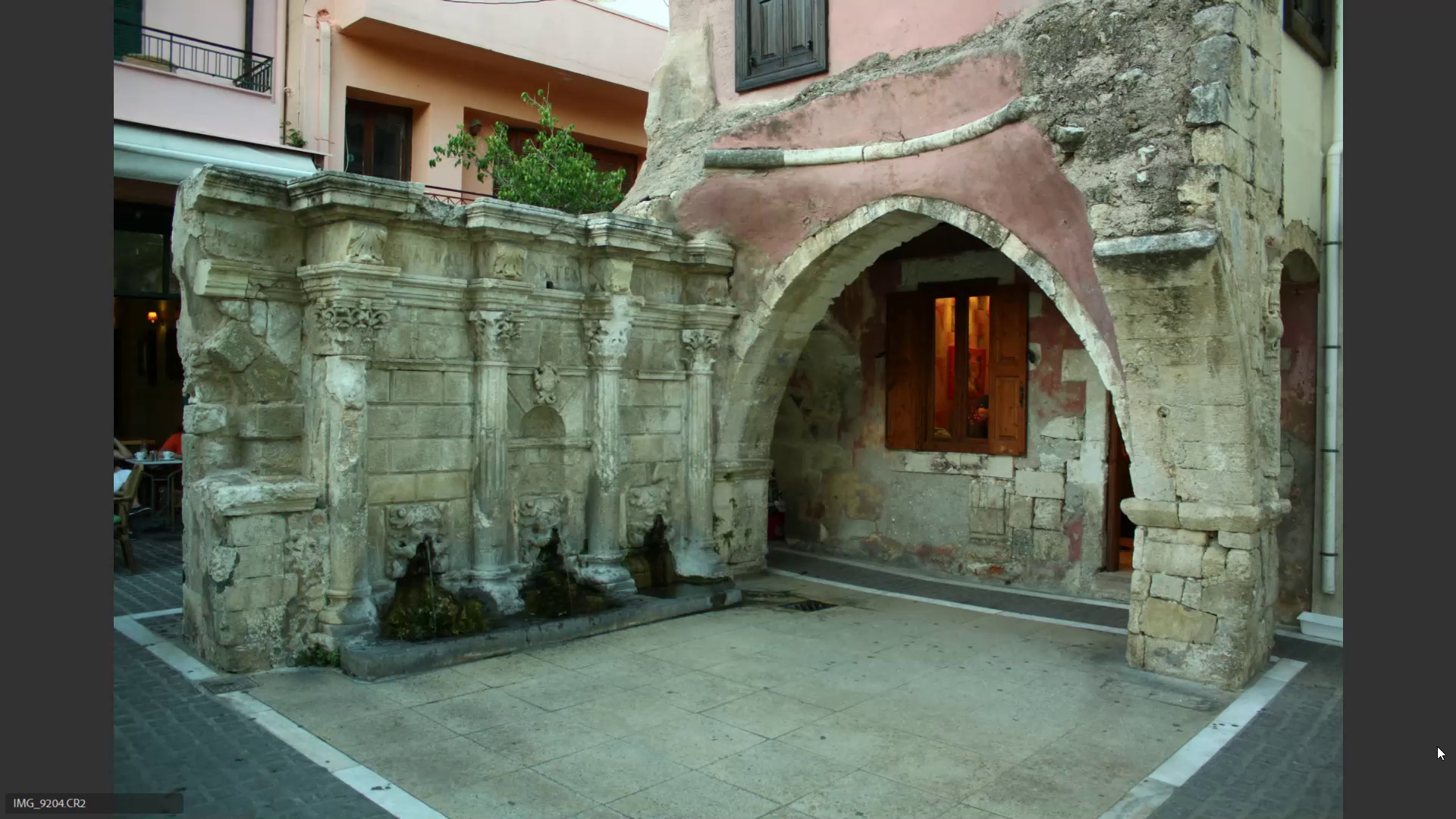 
key(ArrowLeft)
 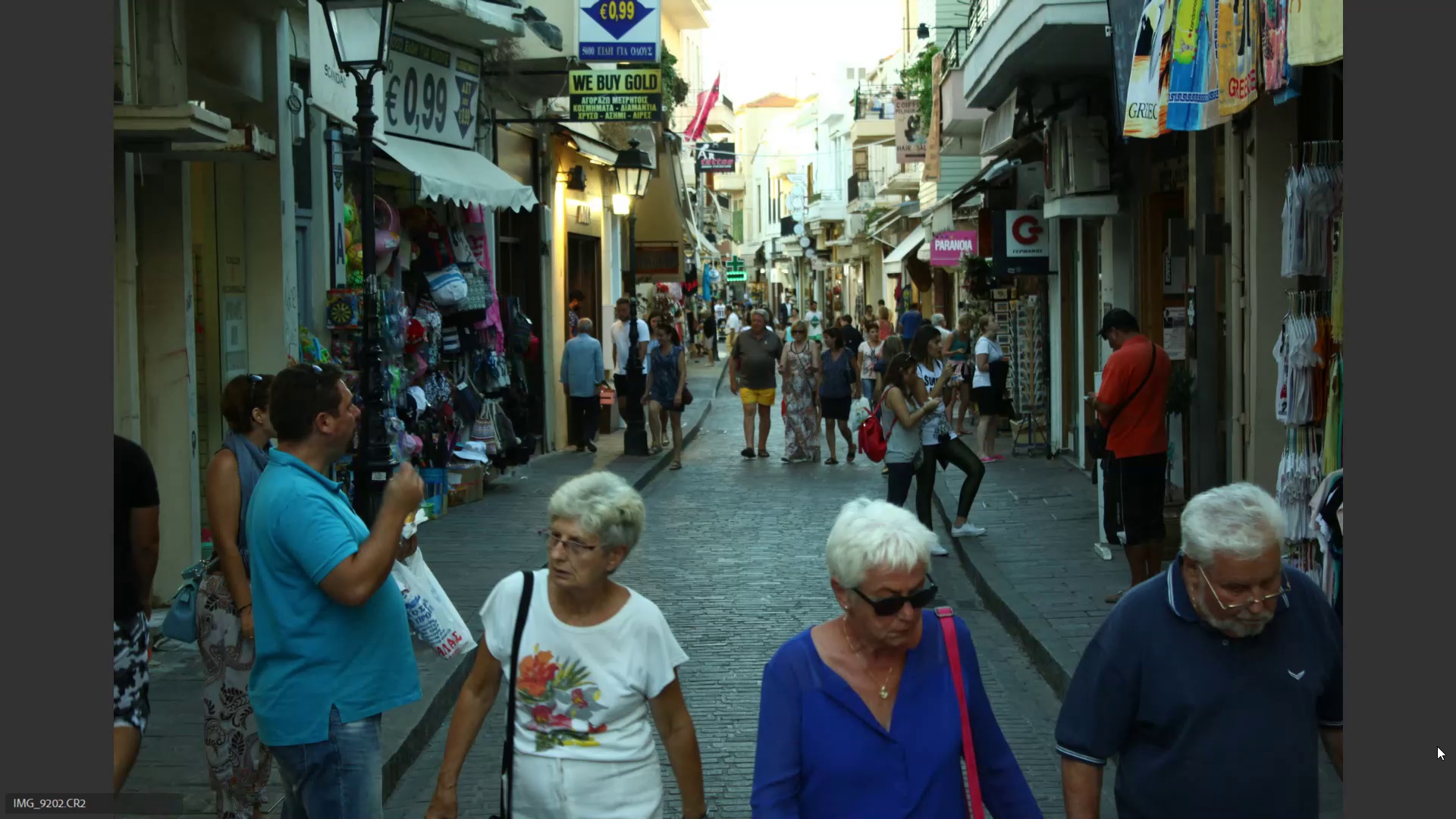 
type(666)
 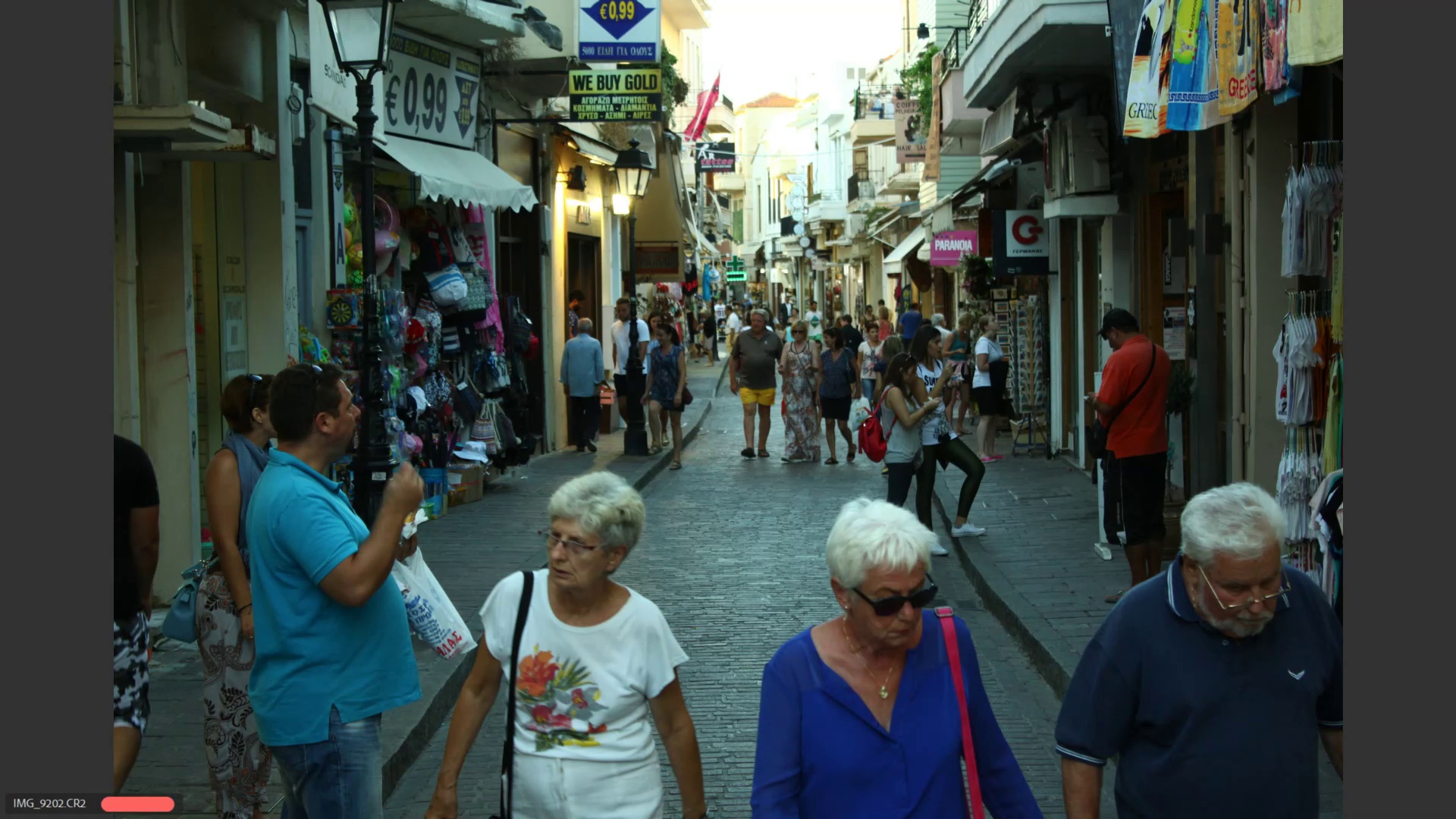 
key(ArrowRight)
 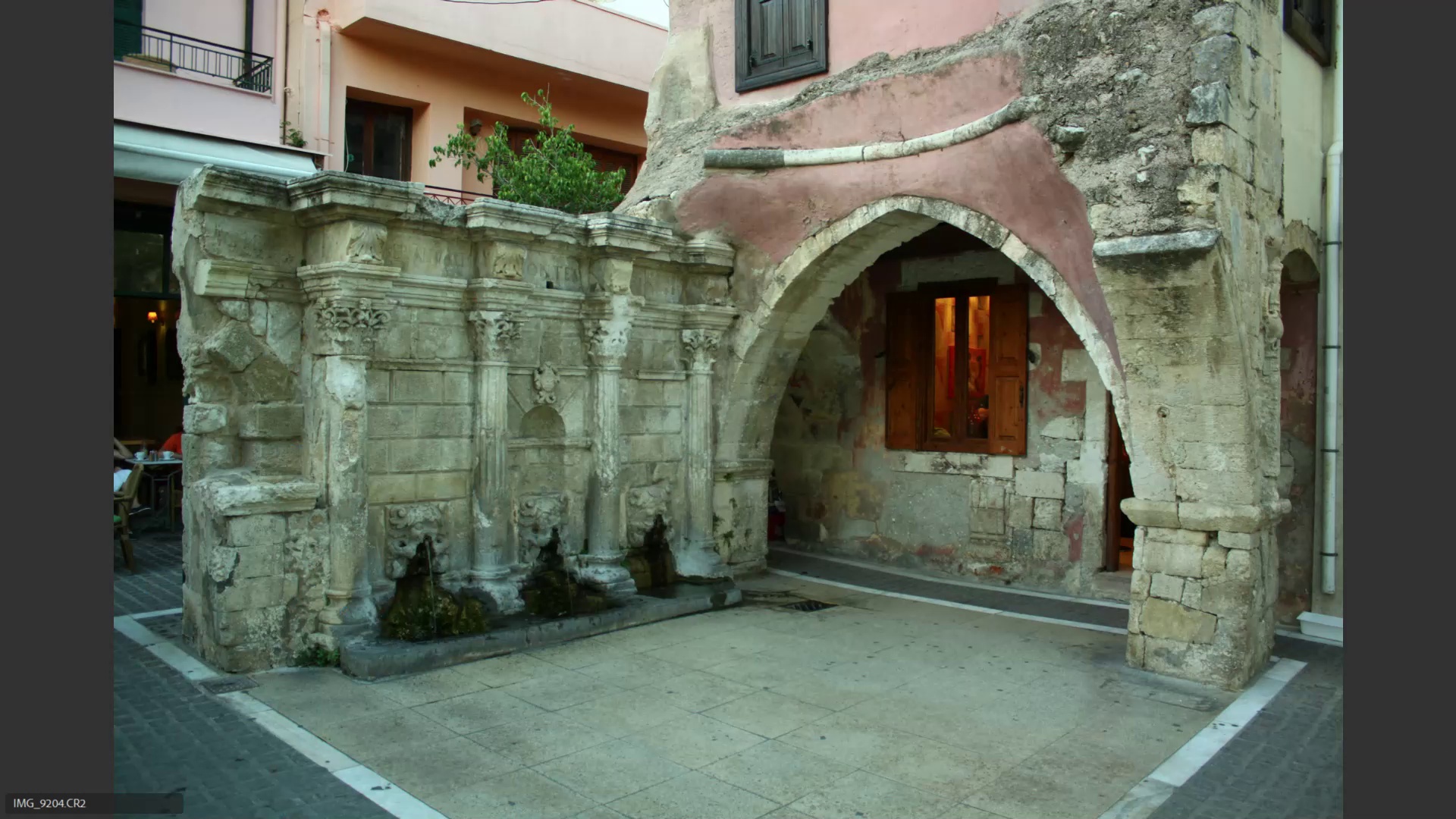 
key(ArrowRight)
 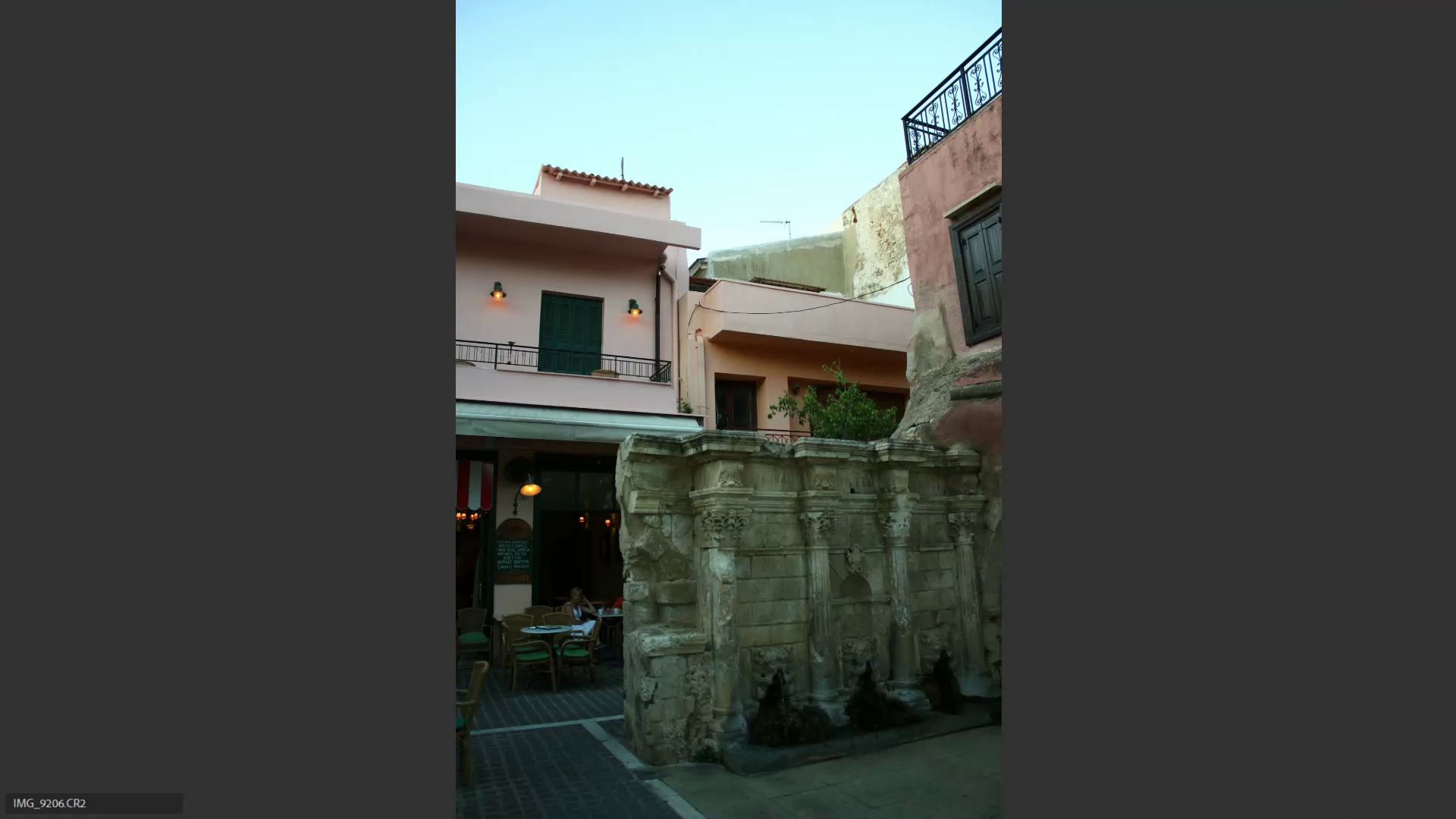 
key(ArrowLeft)
 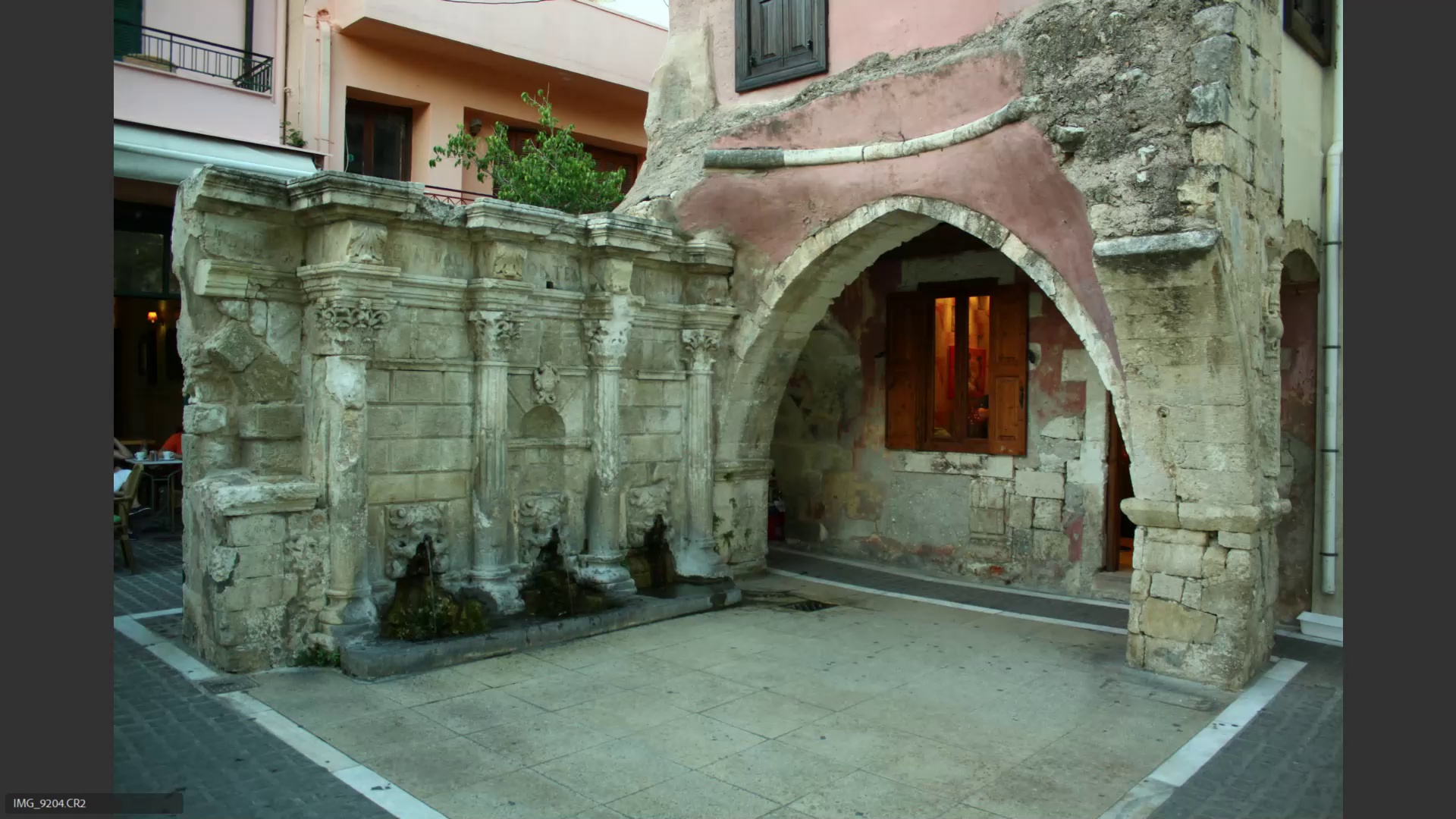 
key(6)
 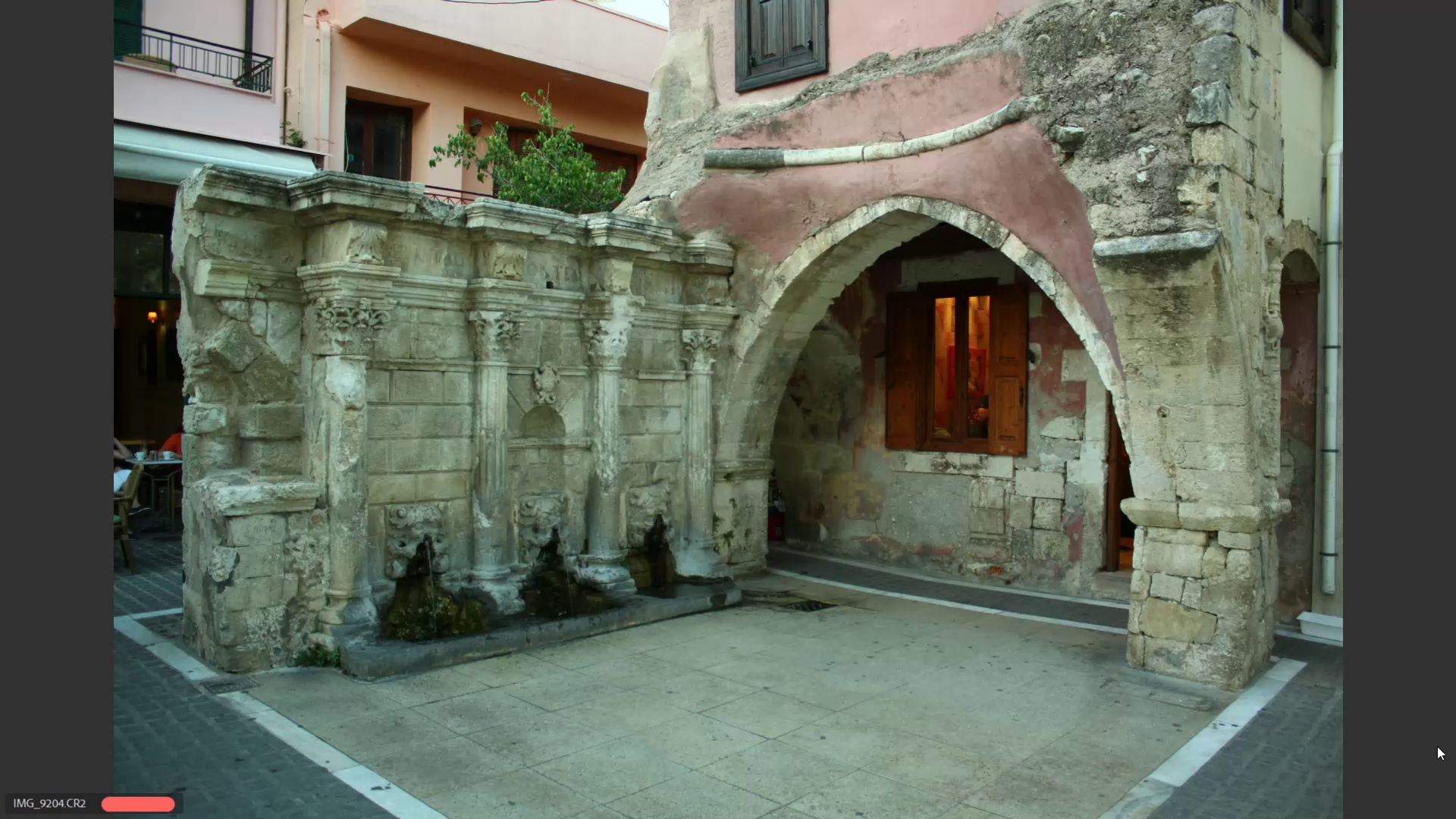 
key(ArrowRight)
 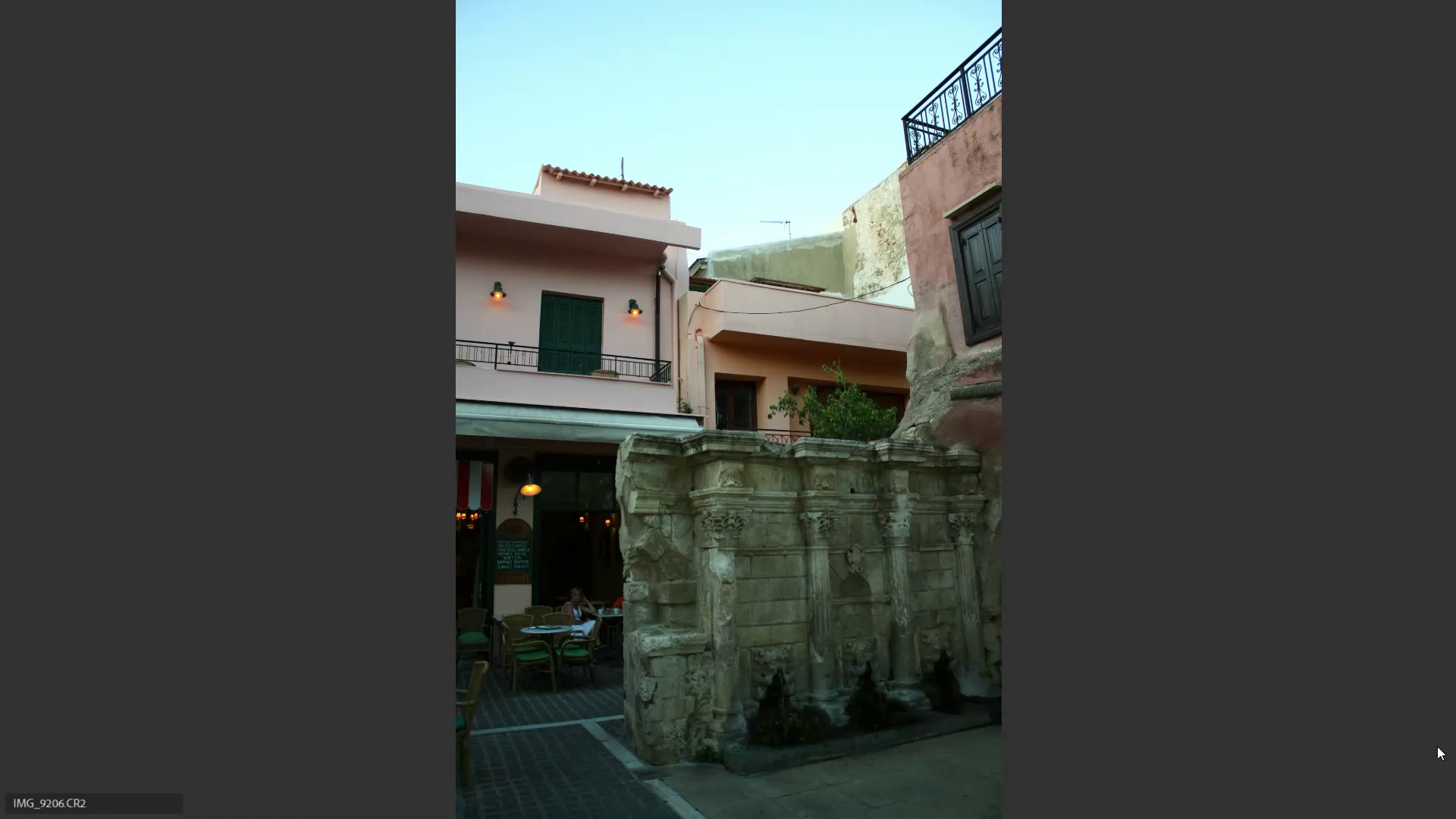 
key(9)
 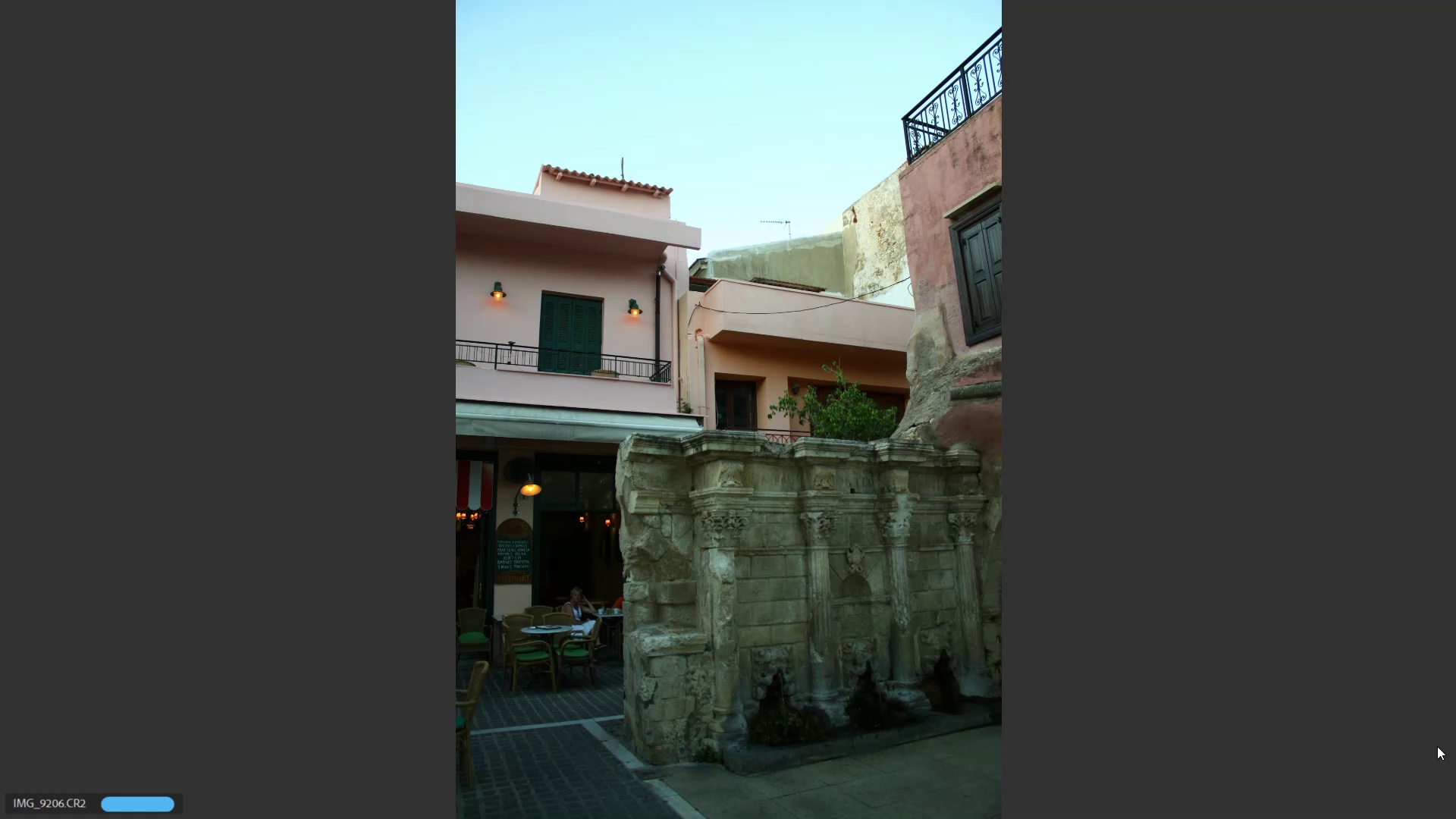 
key(ArrowRight)
 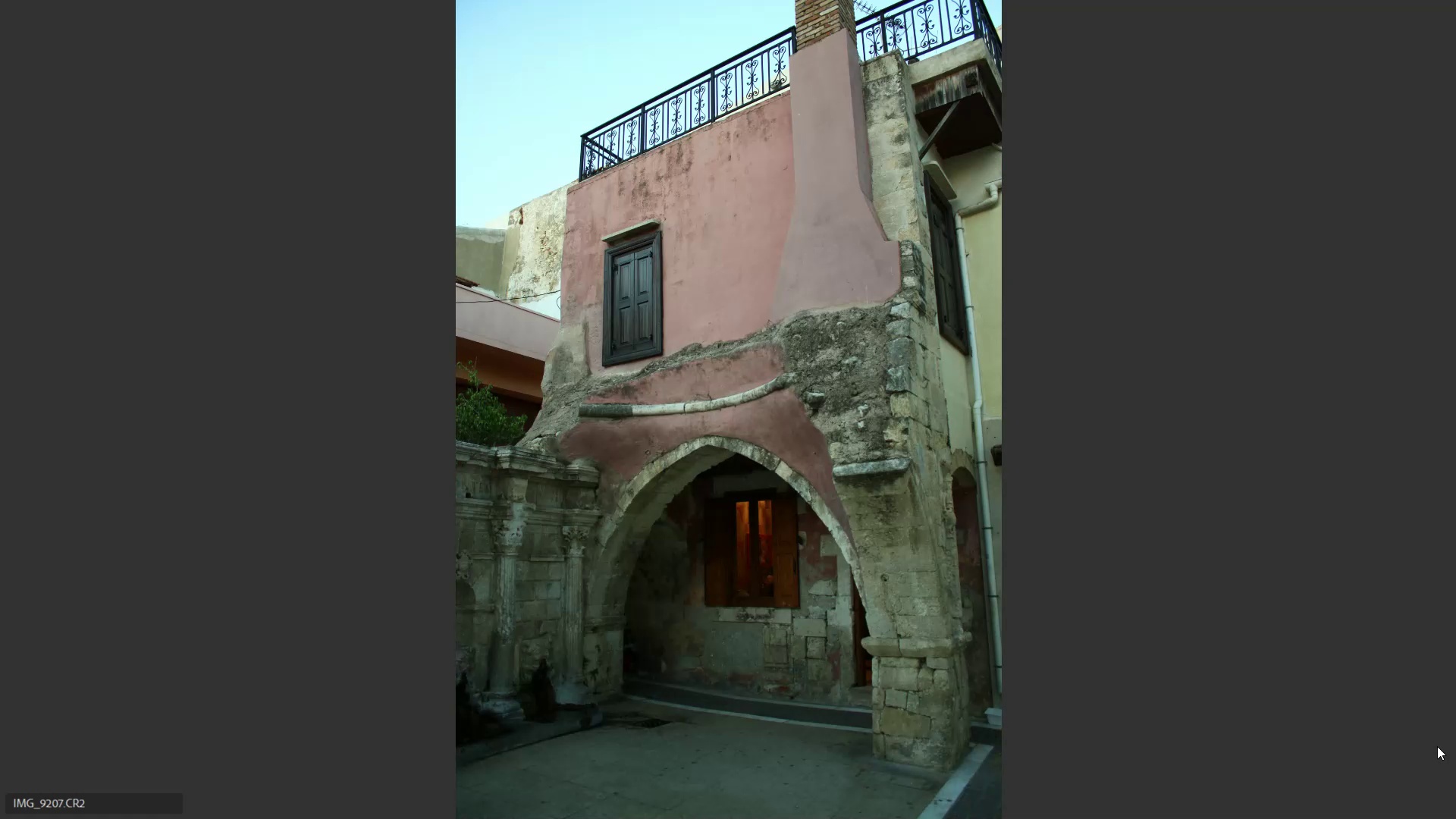 
key(9)
 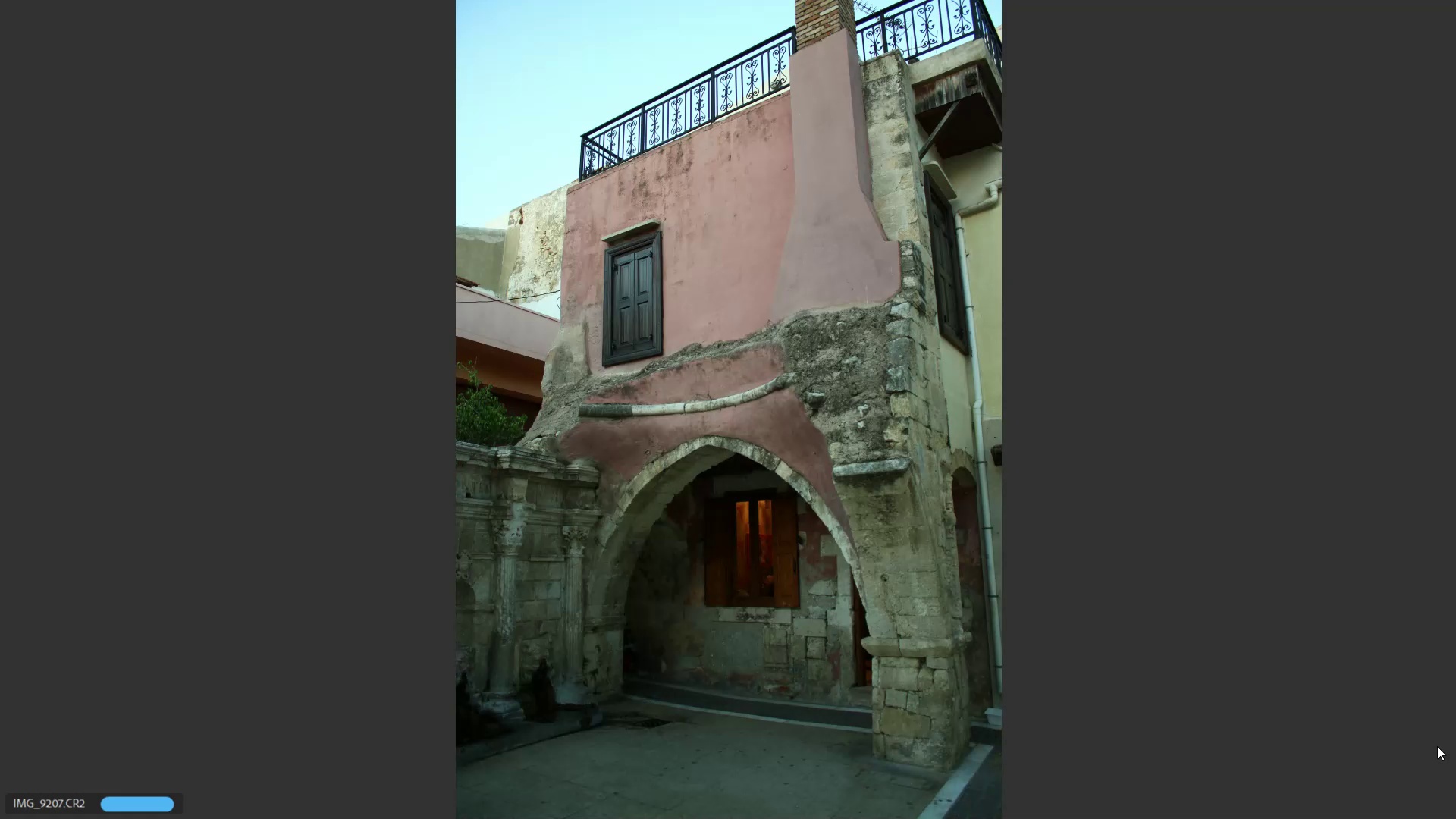 
key(ArrowRight)
 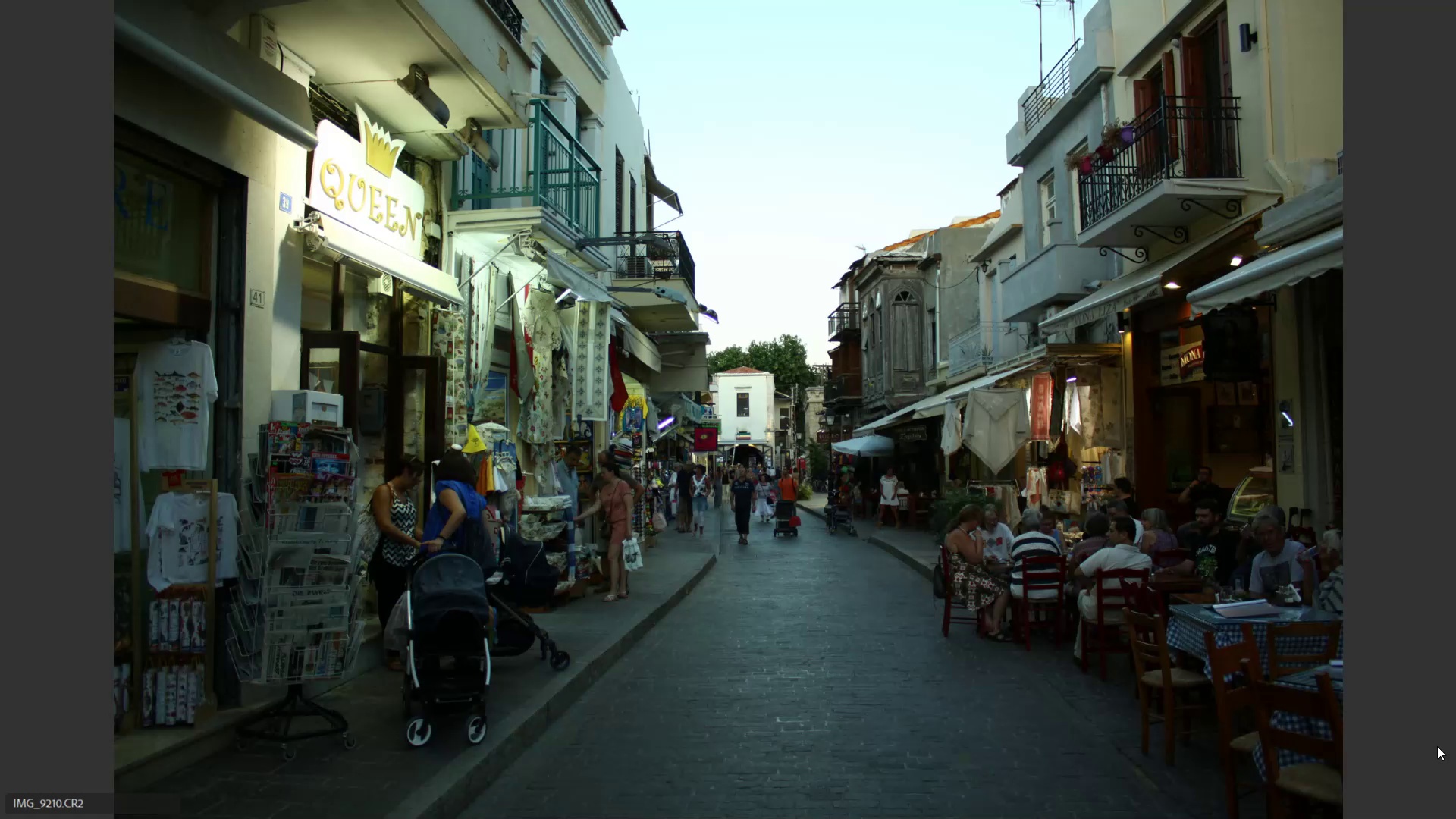 
key(6)
 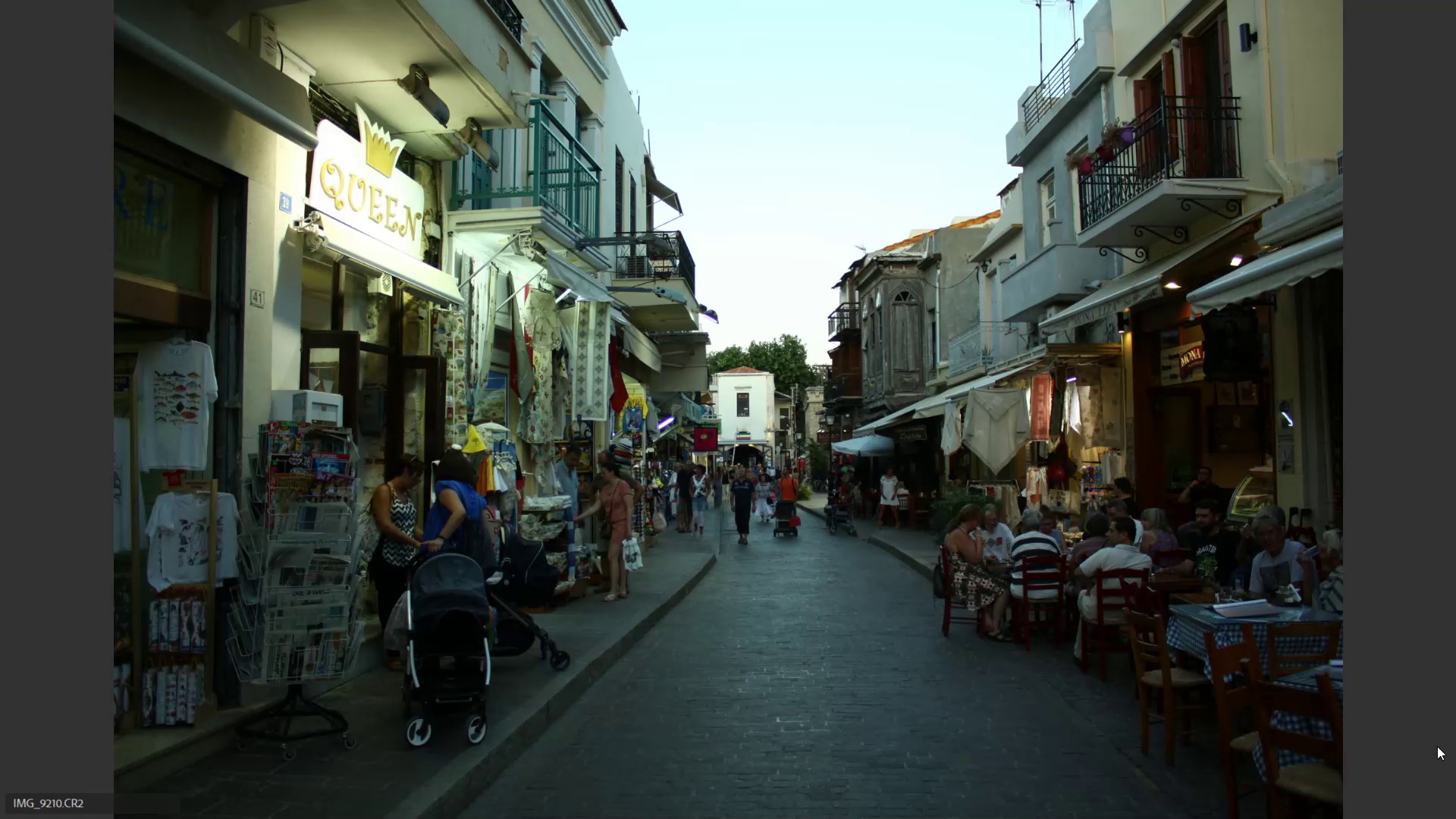 
key(ArrowRight)
 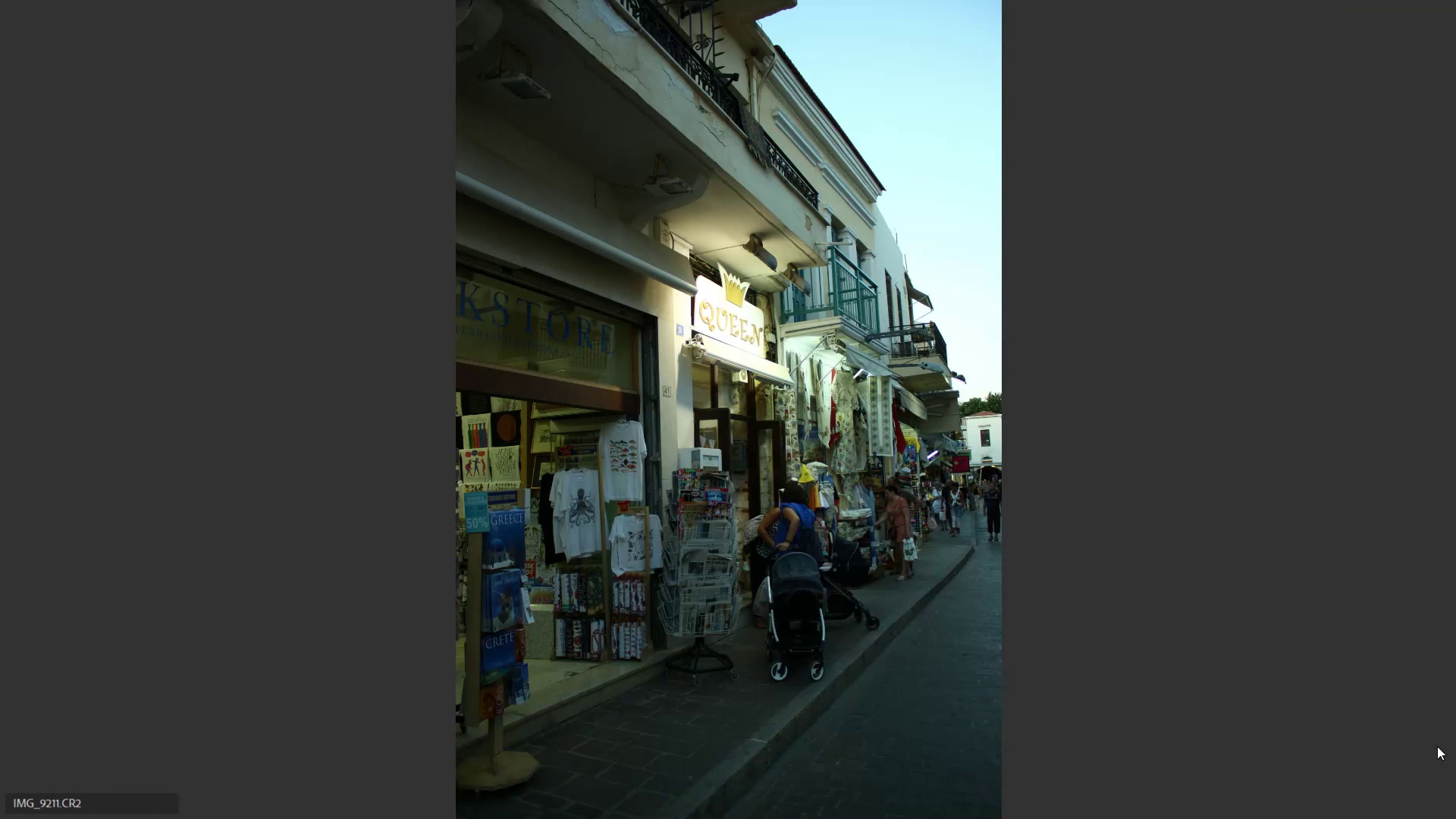 
key(ArrowLeft)
 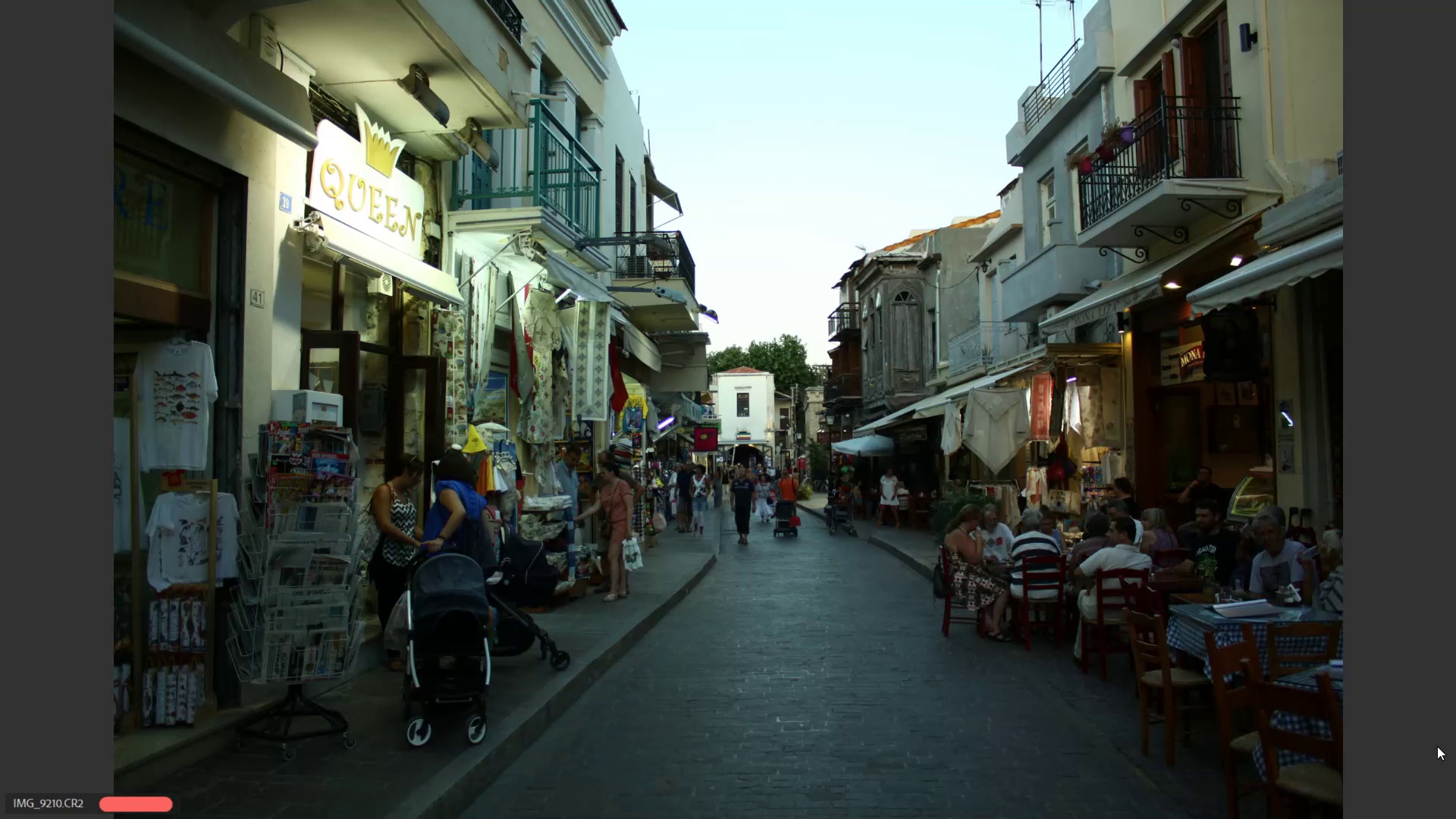 
key(ArrowRight)
 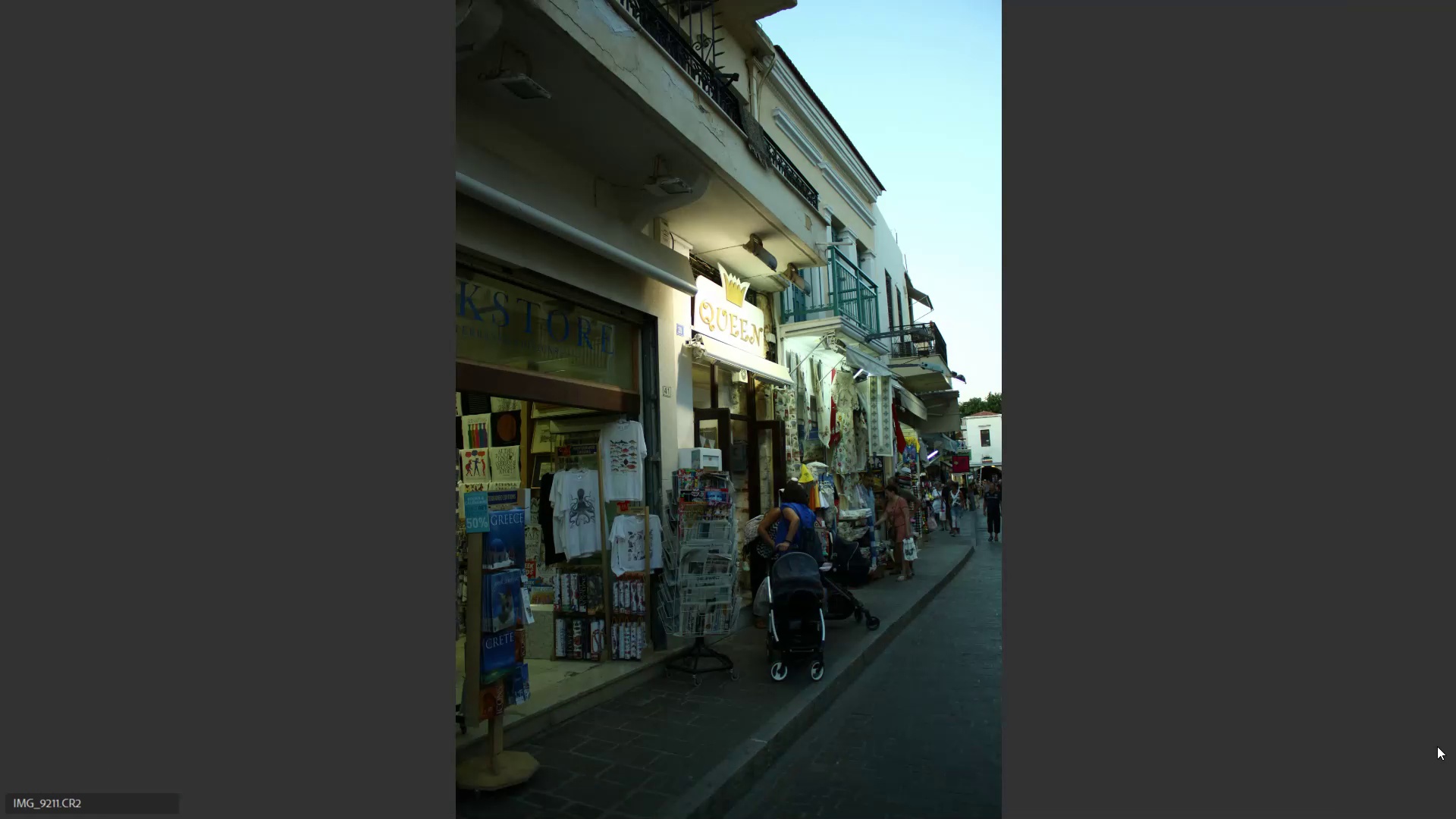 
key(ArrowRight)
 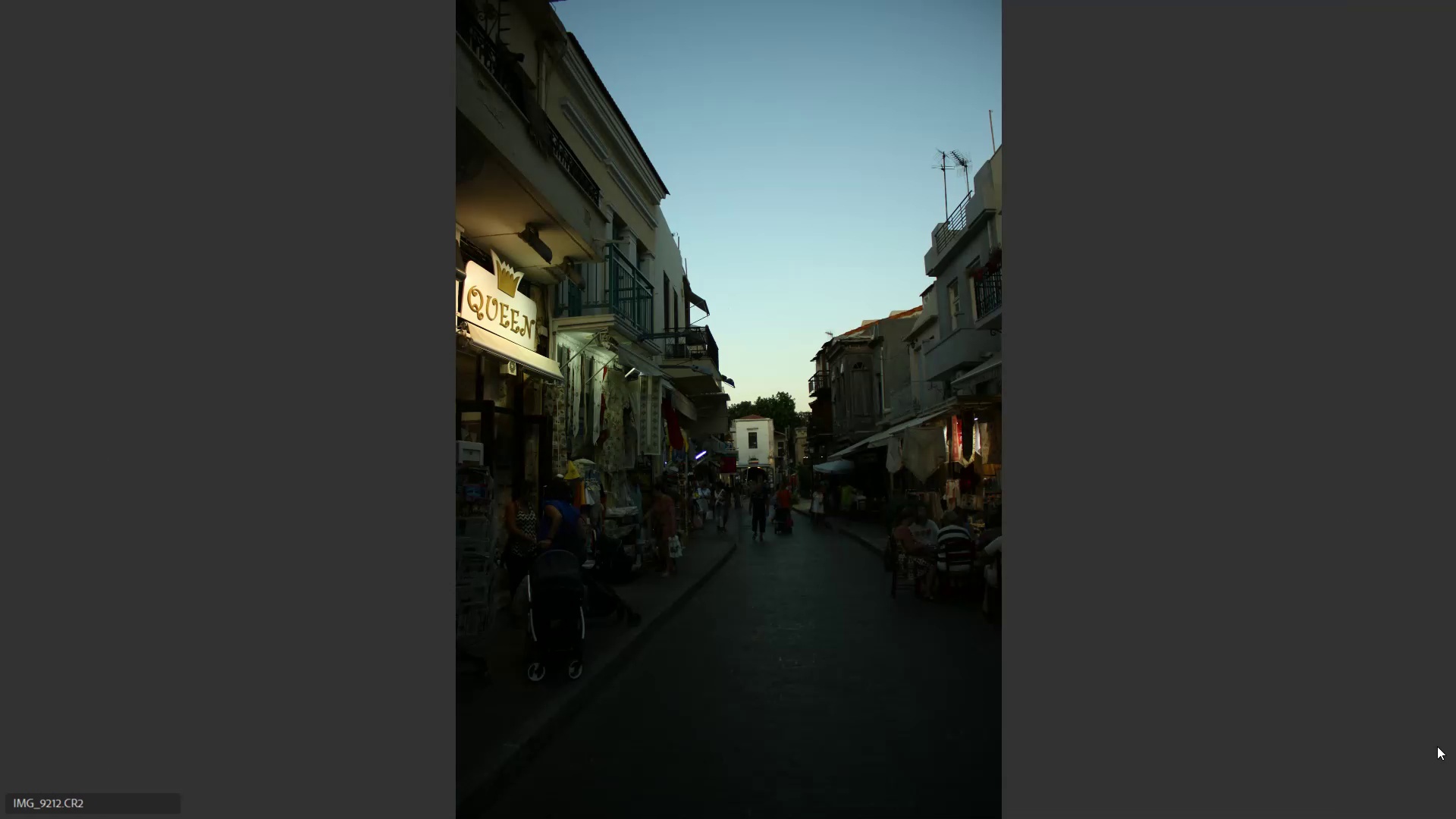 
key(ArrowLeft)
 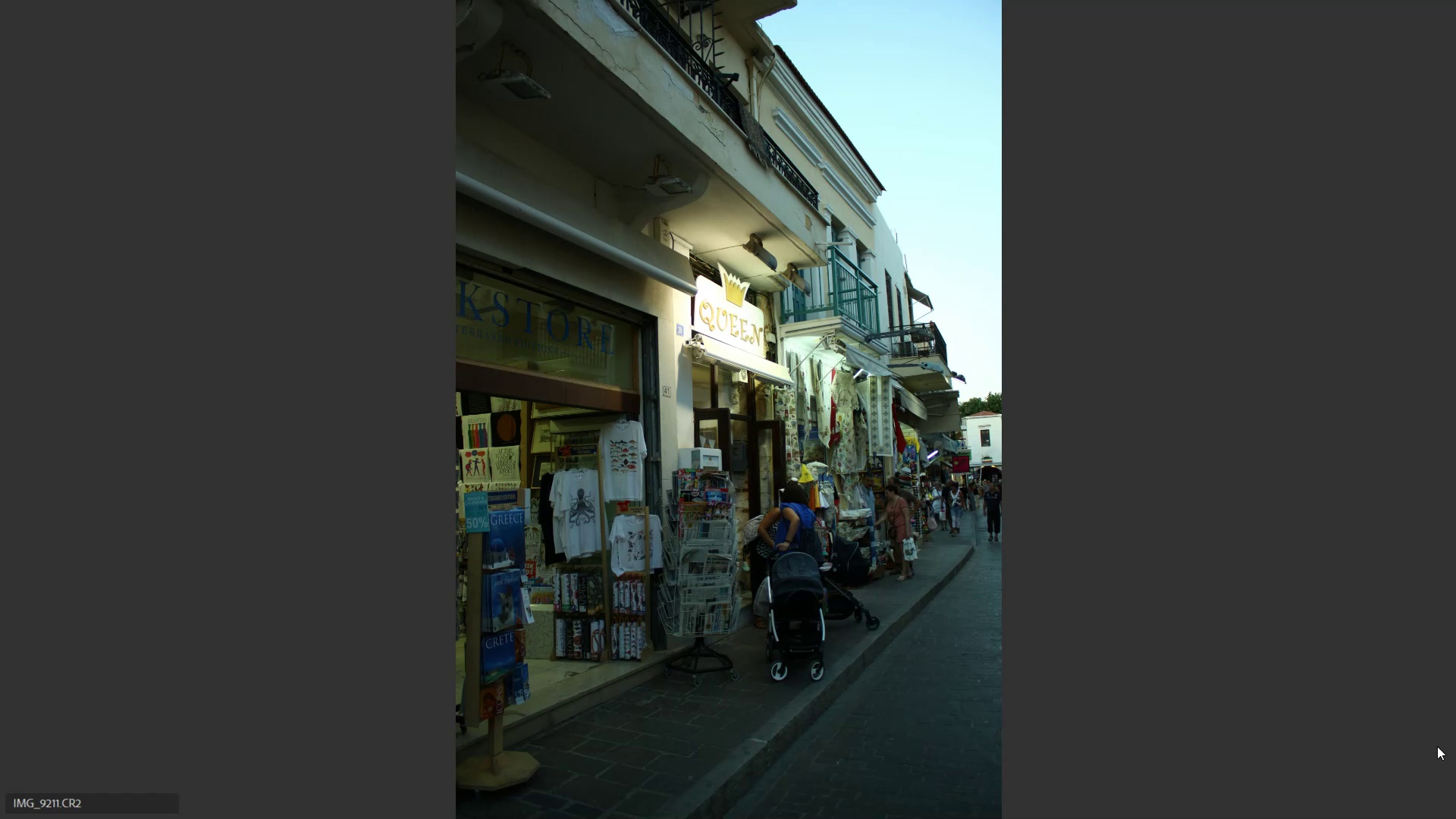 
key(9)
 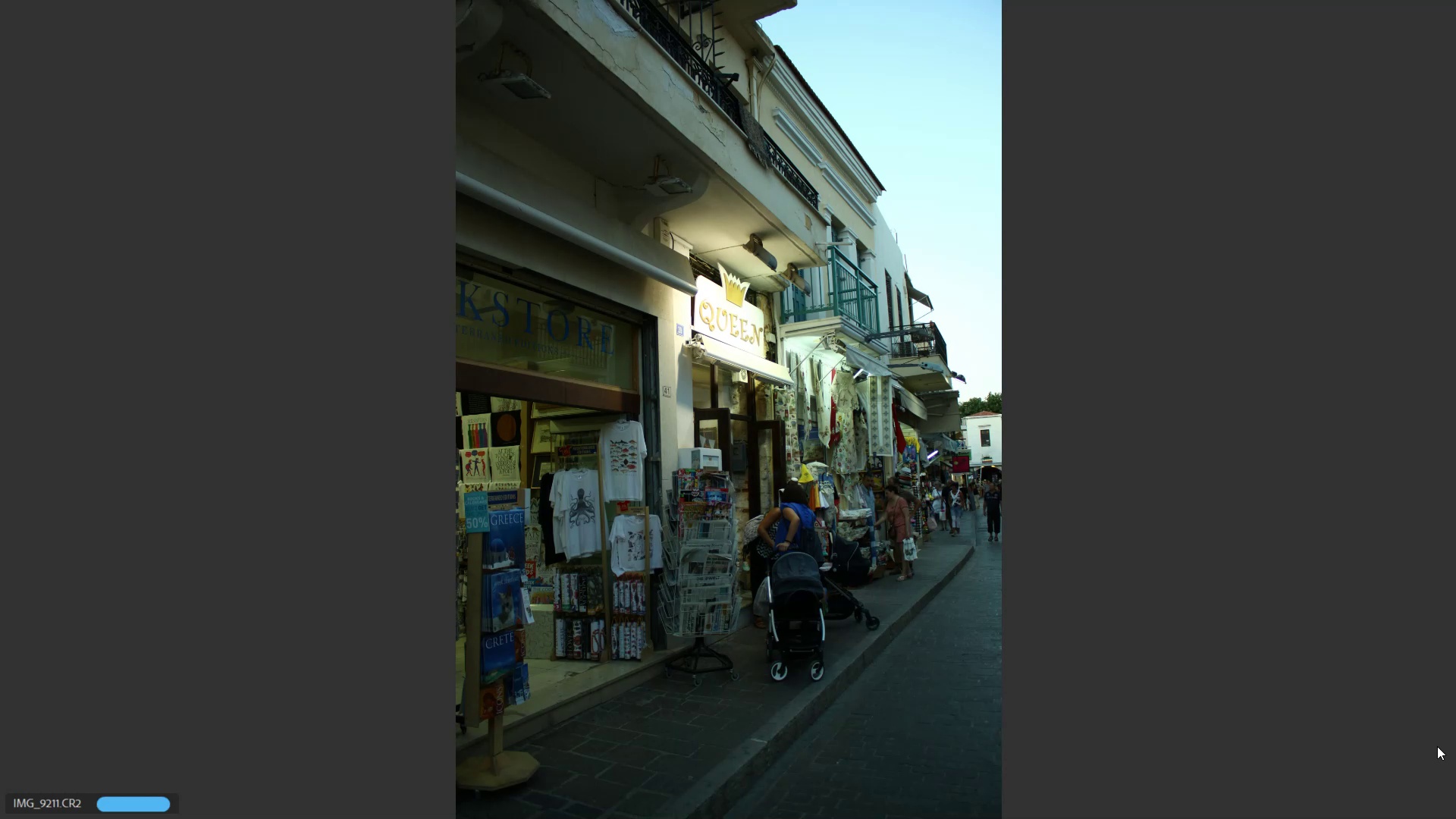 
key(ArrowRight)
 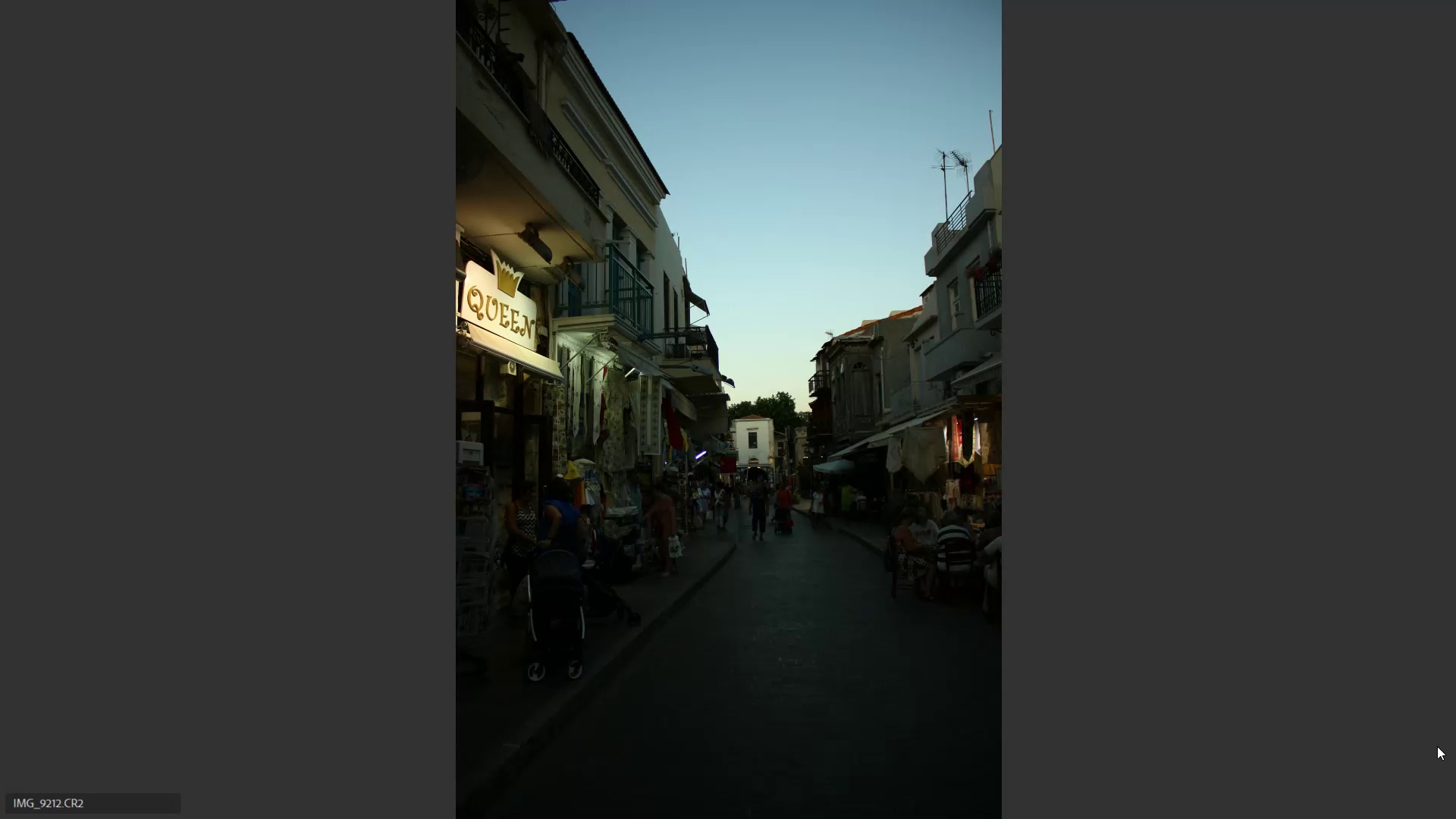 
hold_key(key=9, duration=1.43)
 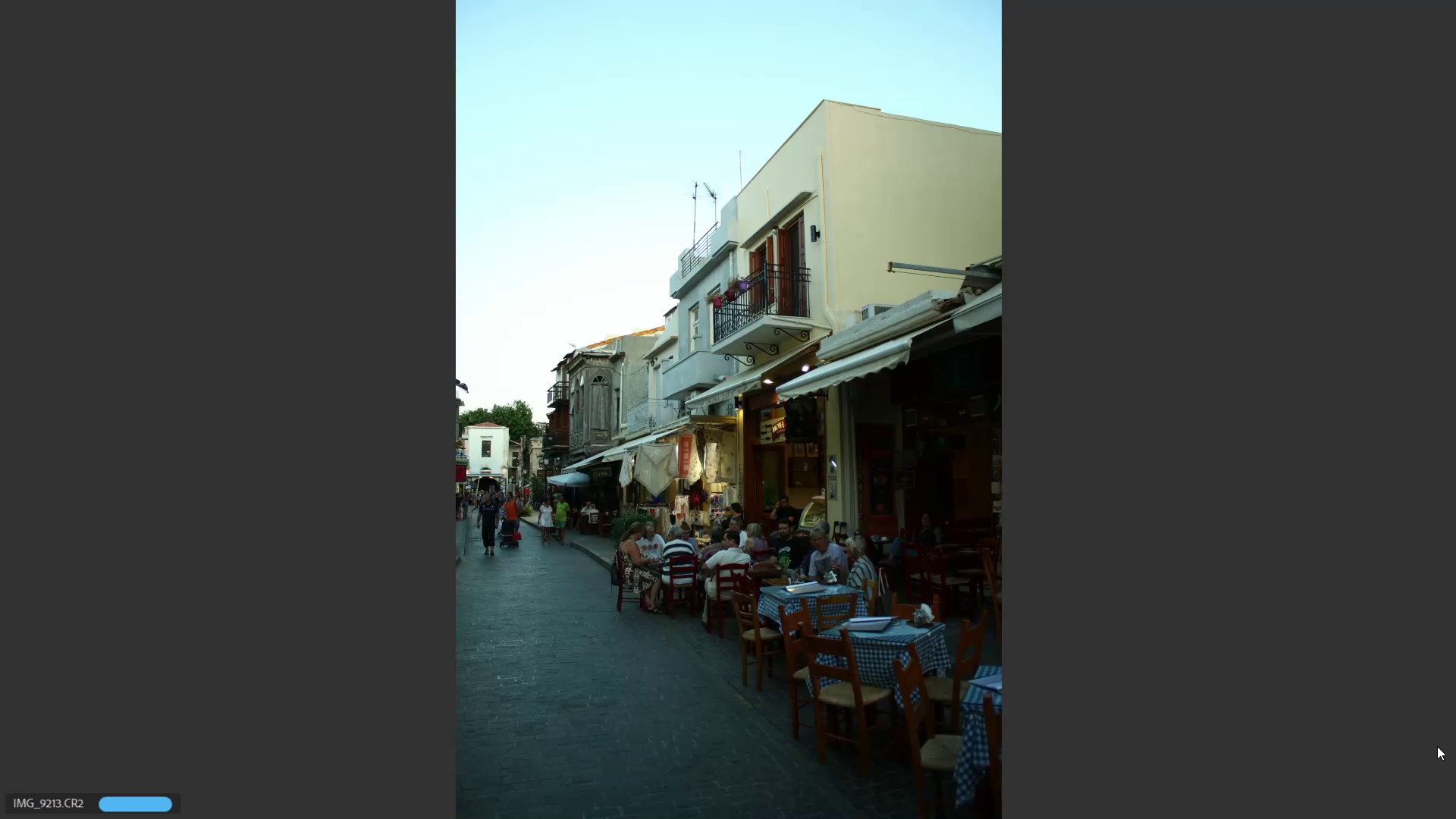 
key(ArrowRight)
 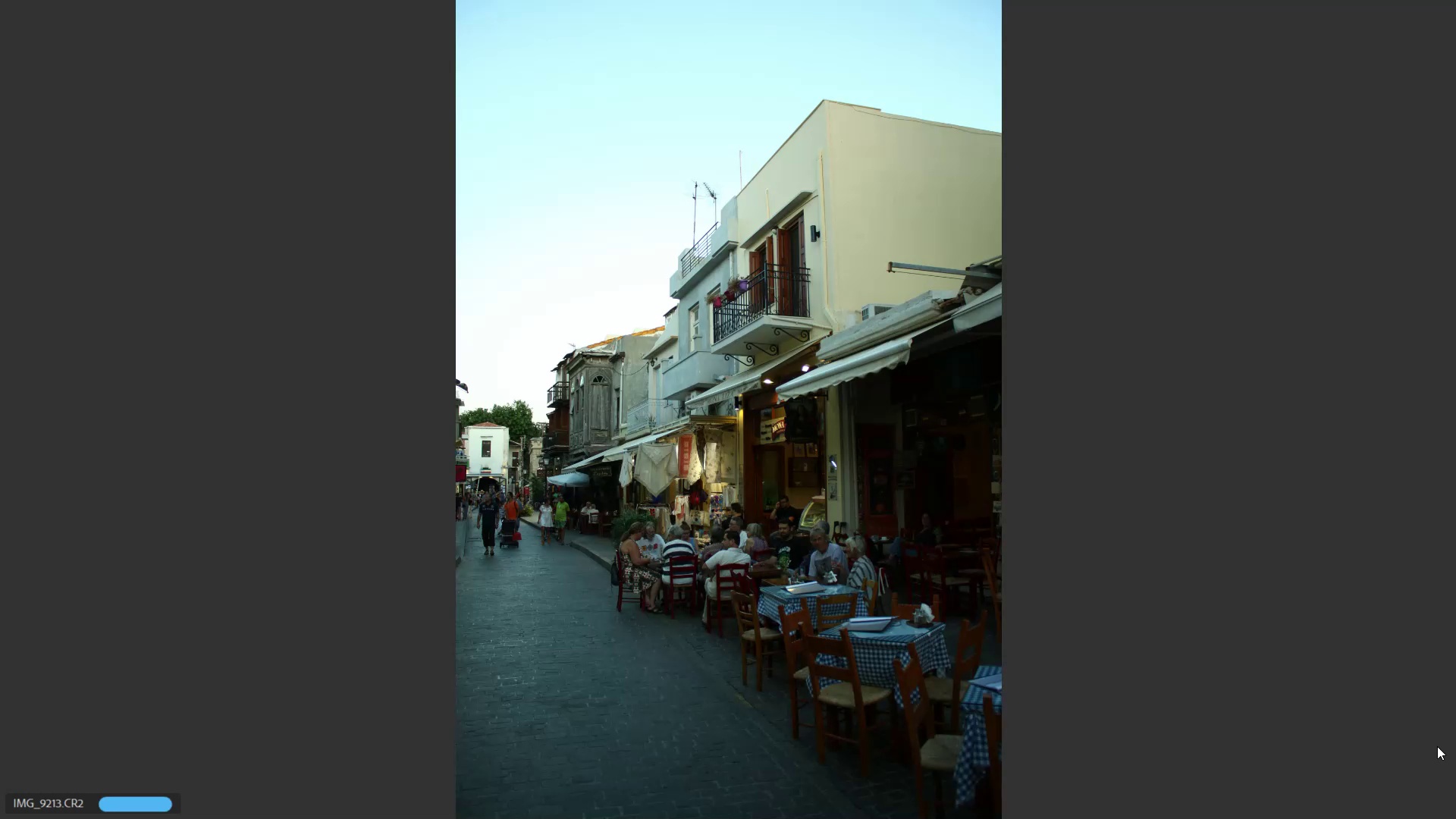 
key(ArrowRight)
 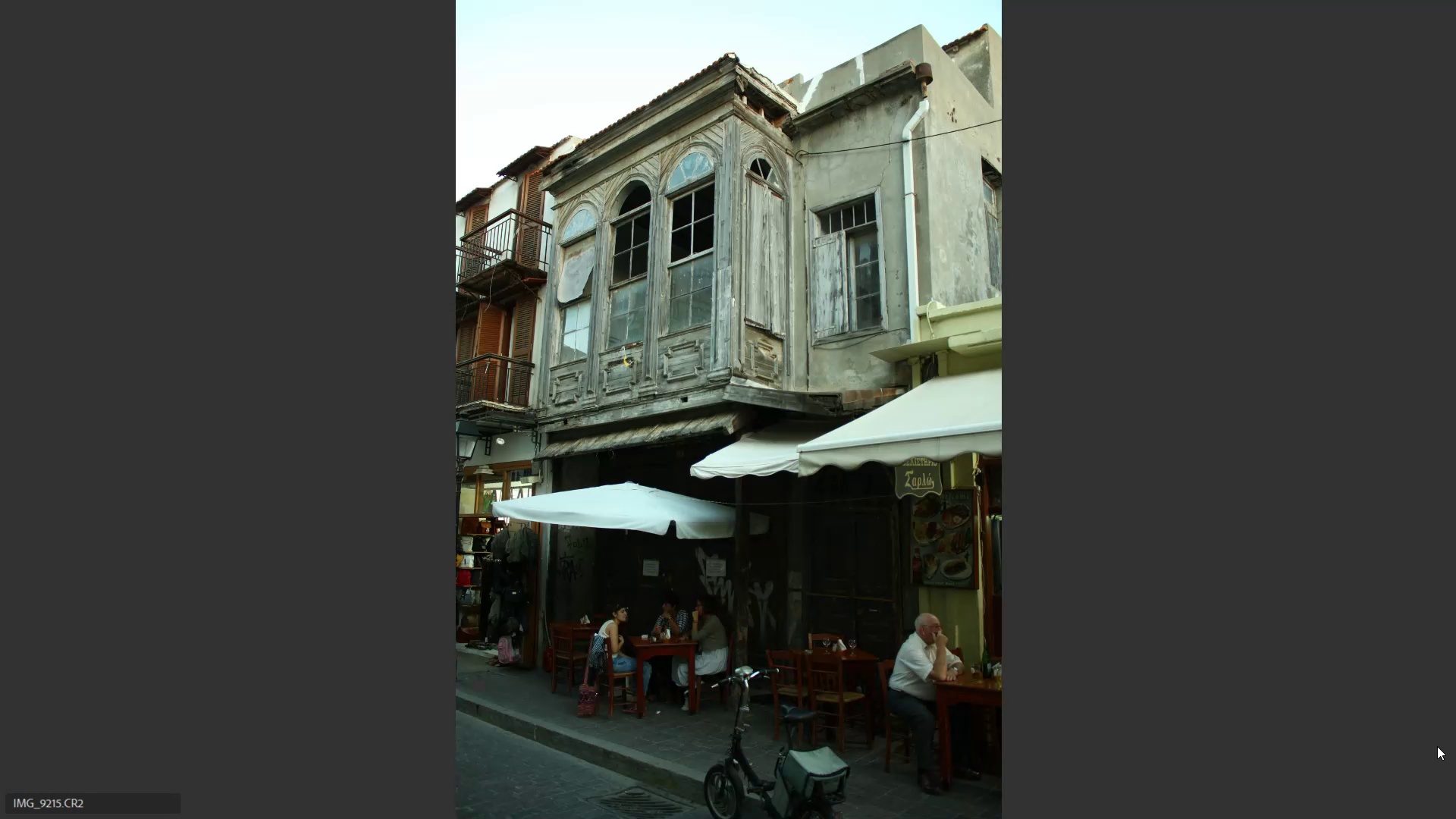 
key(9)
 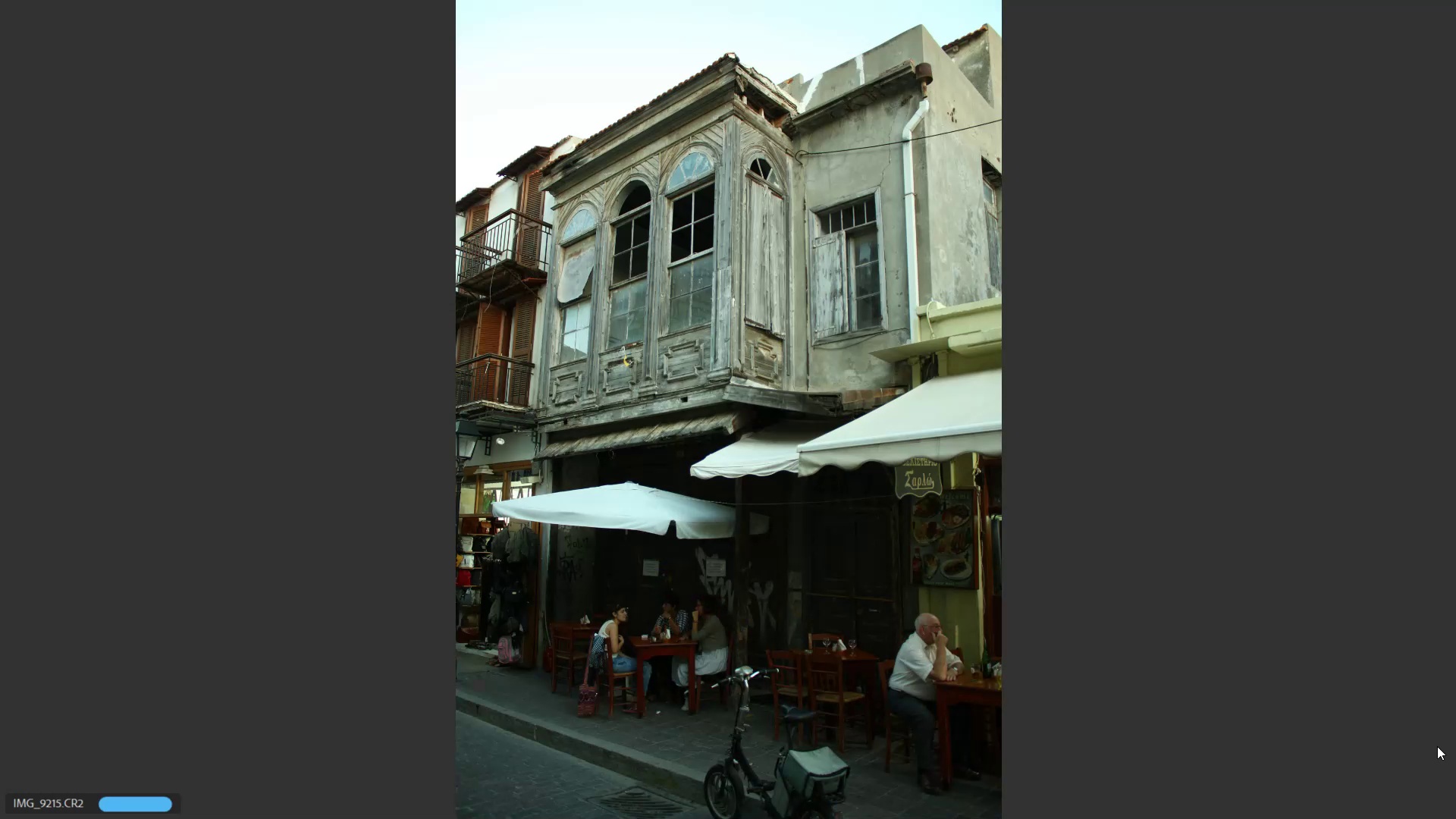 
key(ArrowRight)
 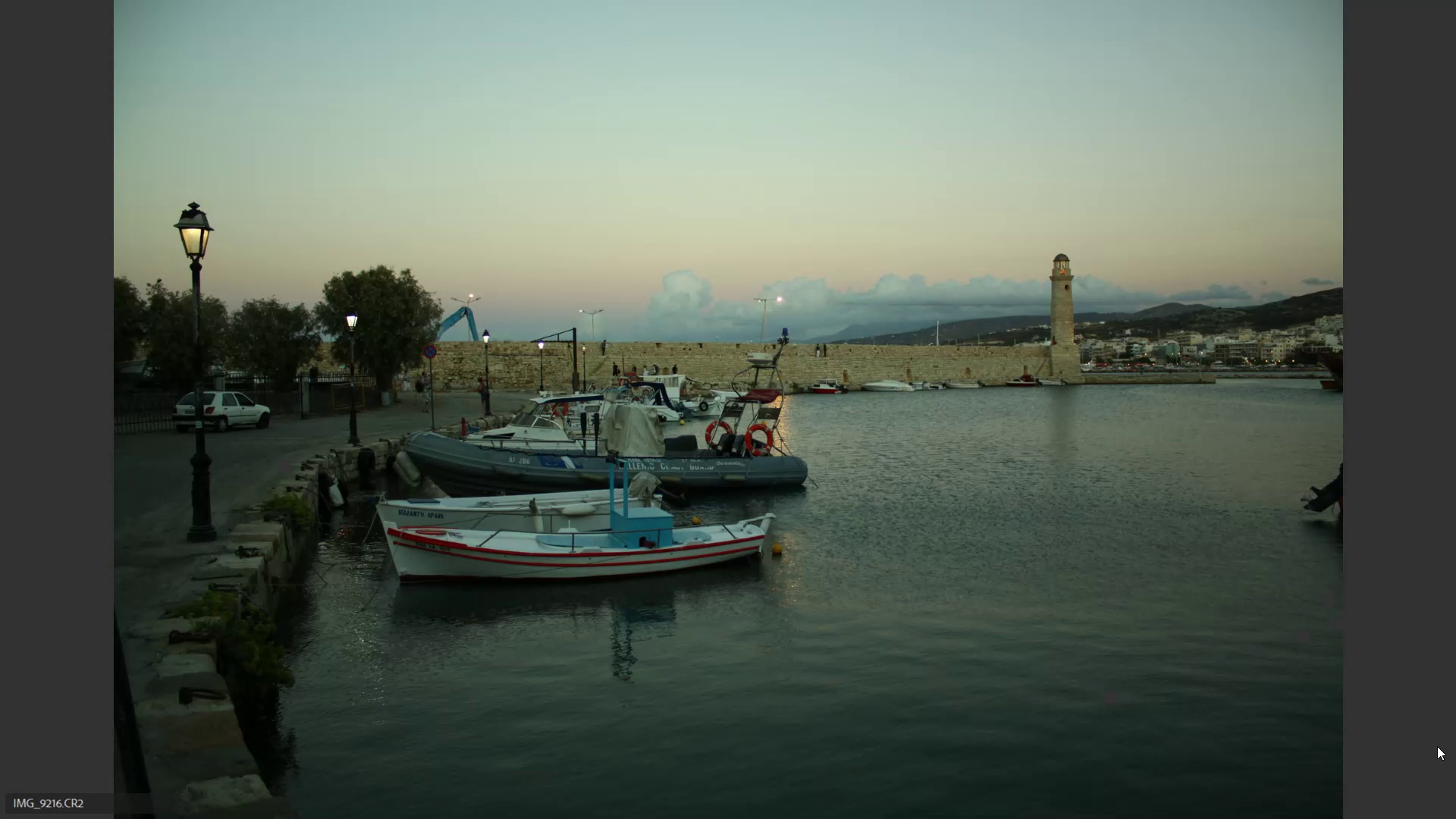 
key(ArrowRight)
 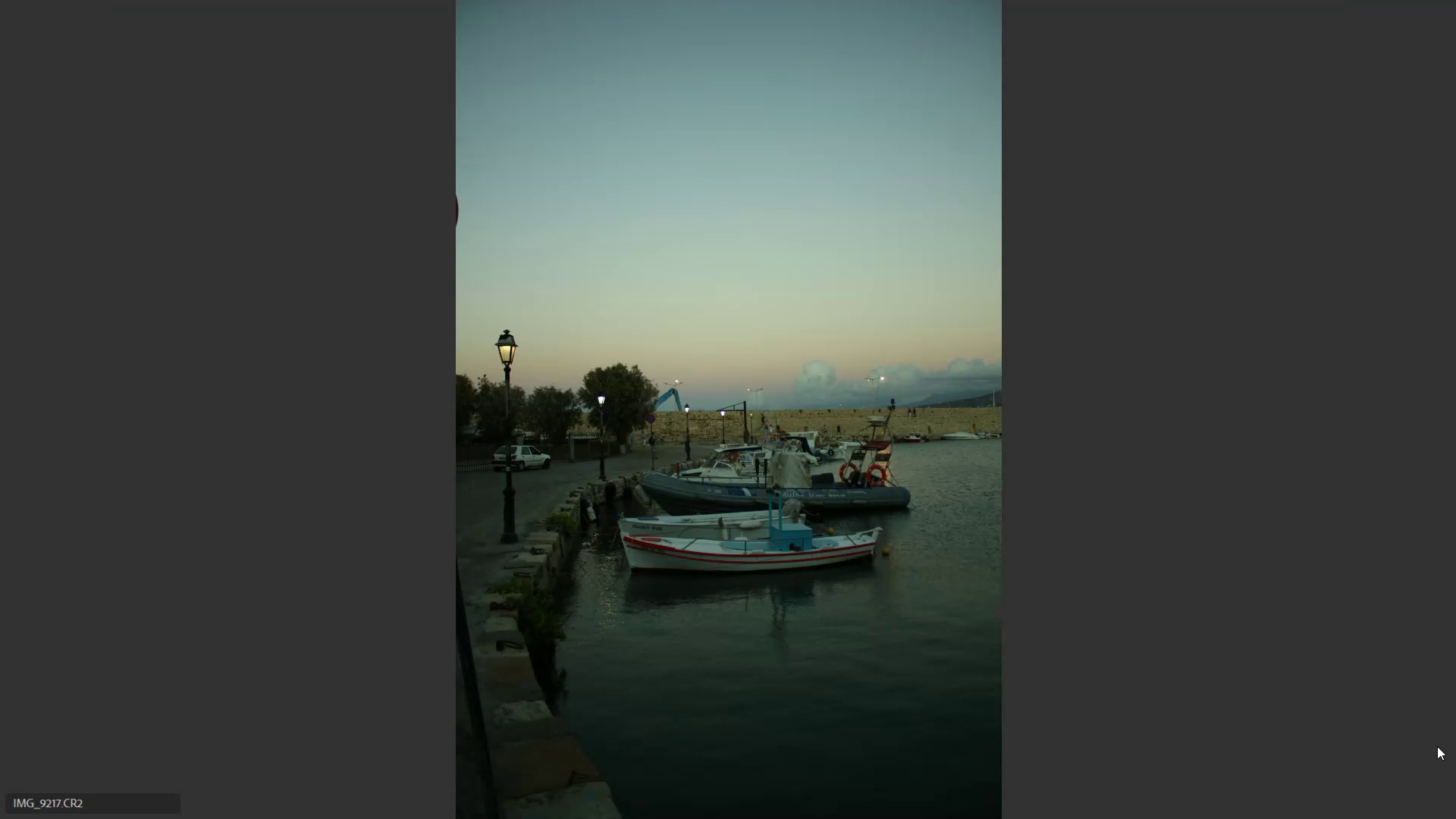 
key(ArrowLeft)
 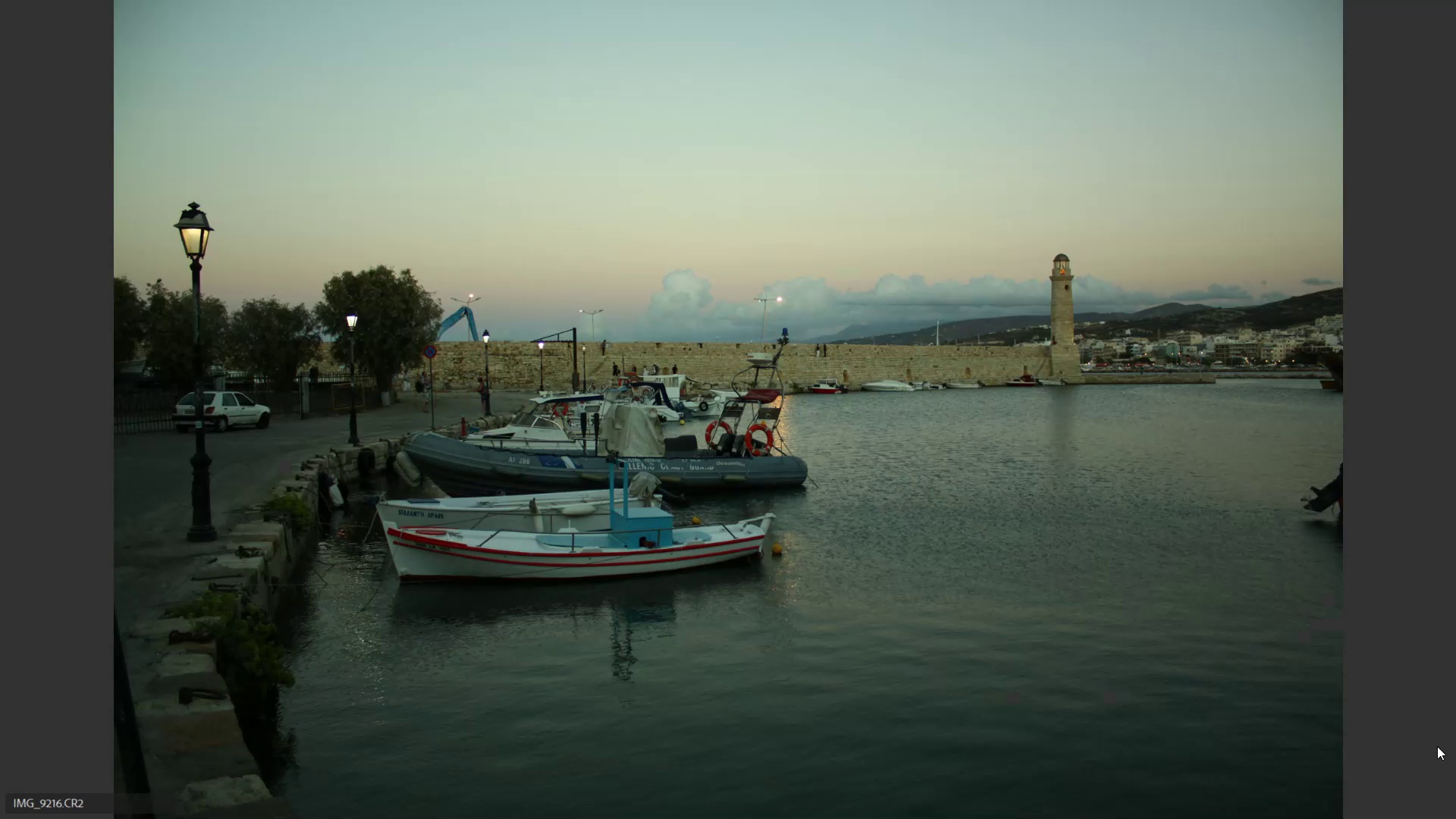 
hold_key(key=6, duration=13.39)
 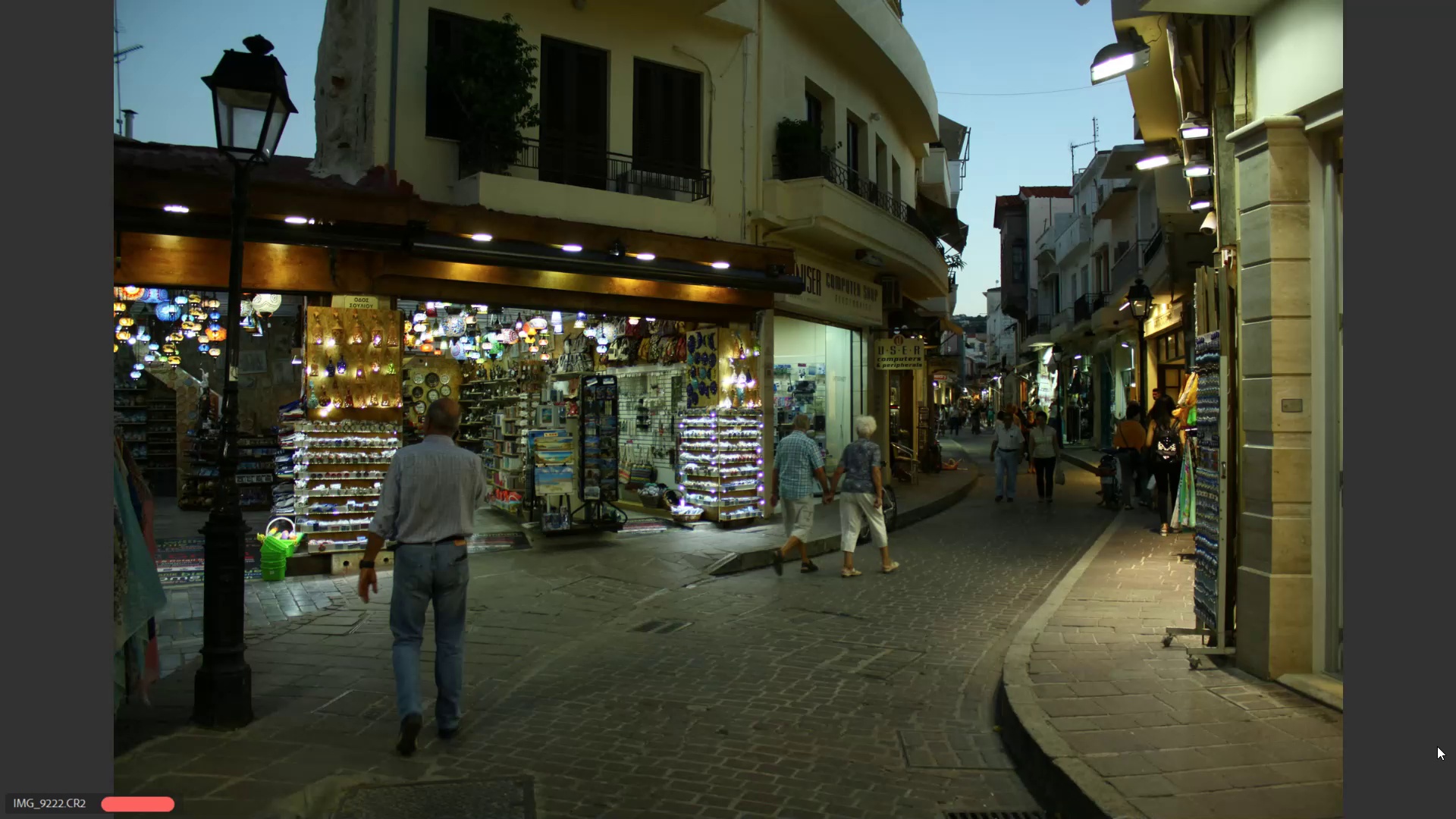 
key(ArrowRight)
 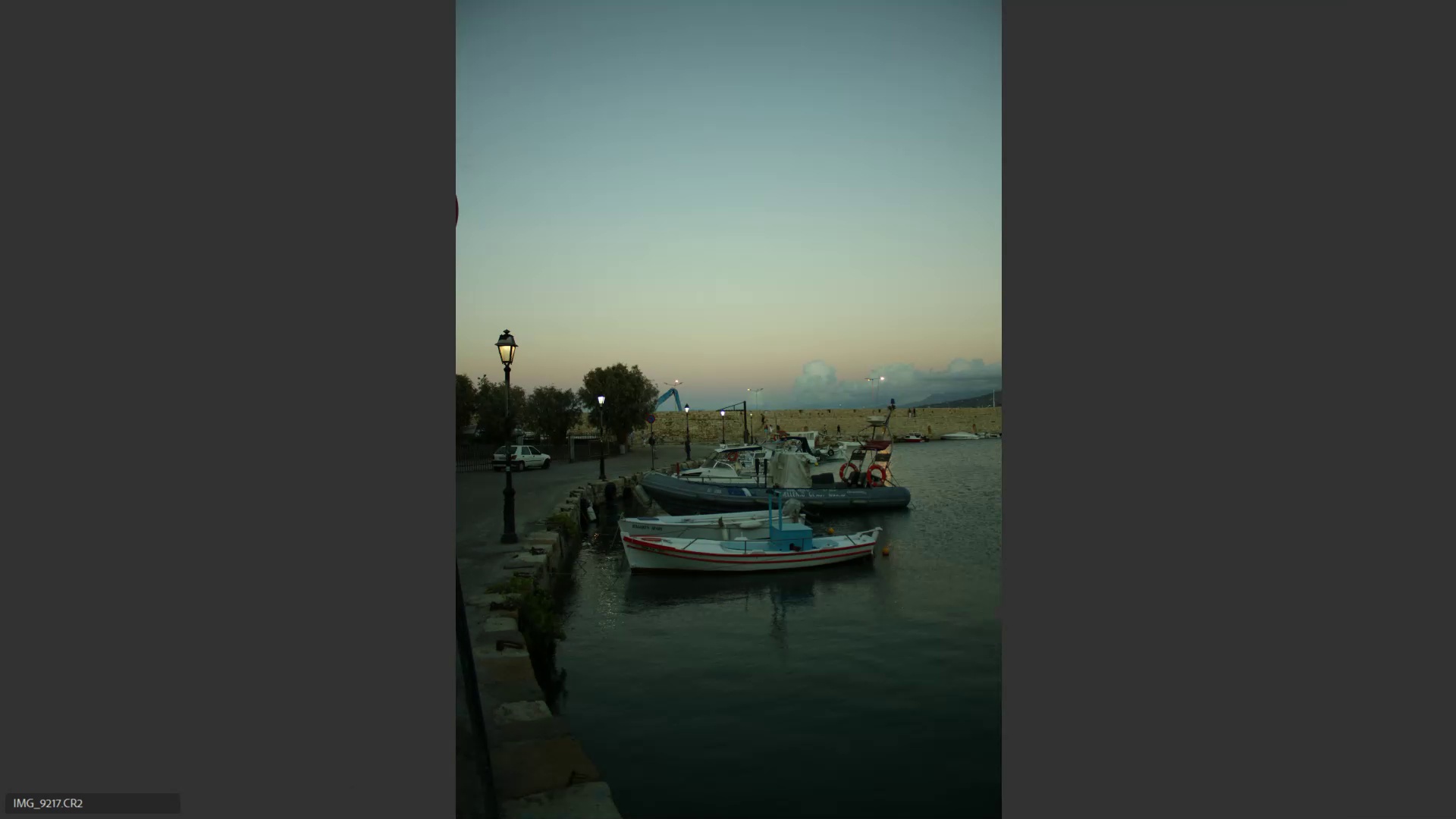 
key(ArrowRight)
 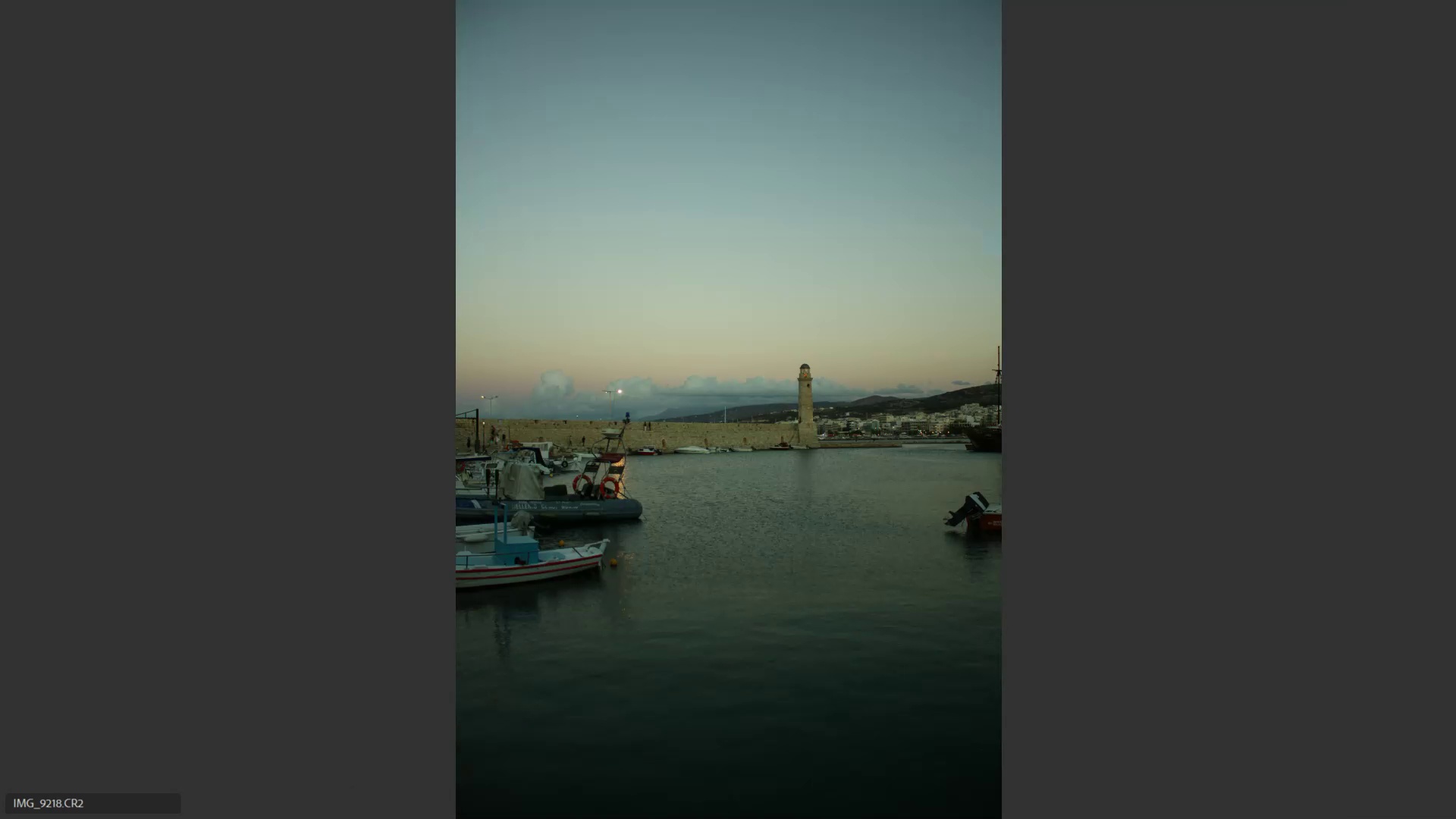 
key(ArrowLeft)
 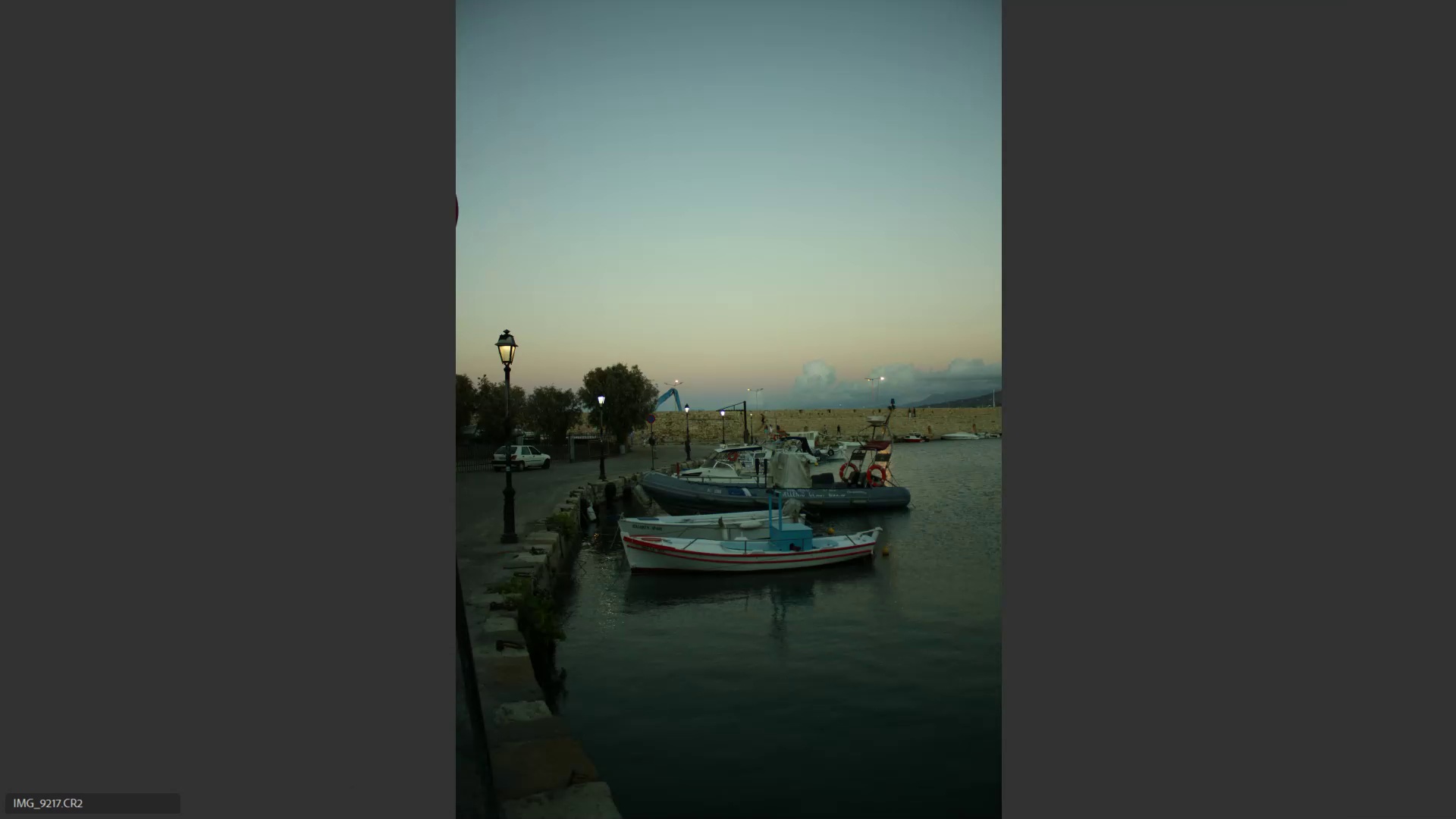 
key(9)
 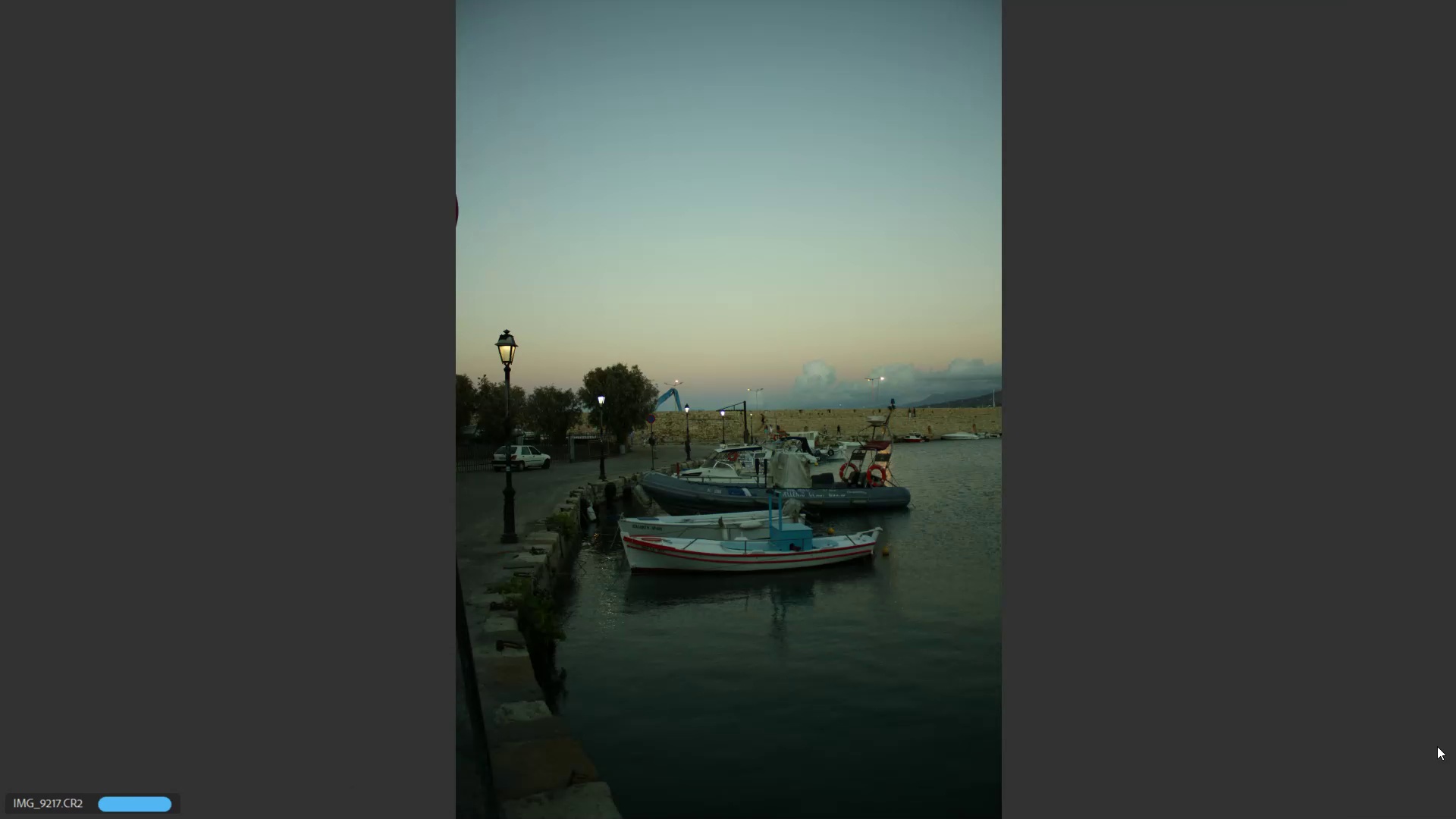 
key(ArrowRight)
 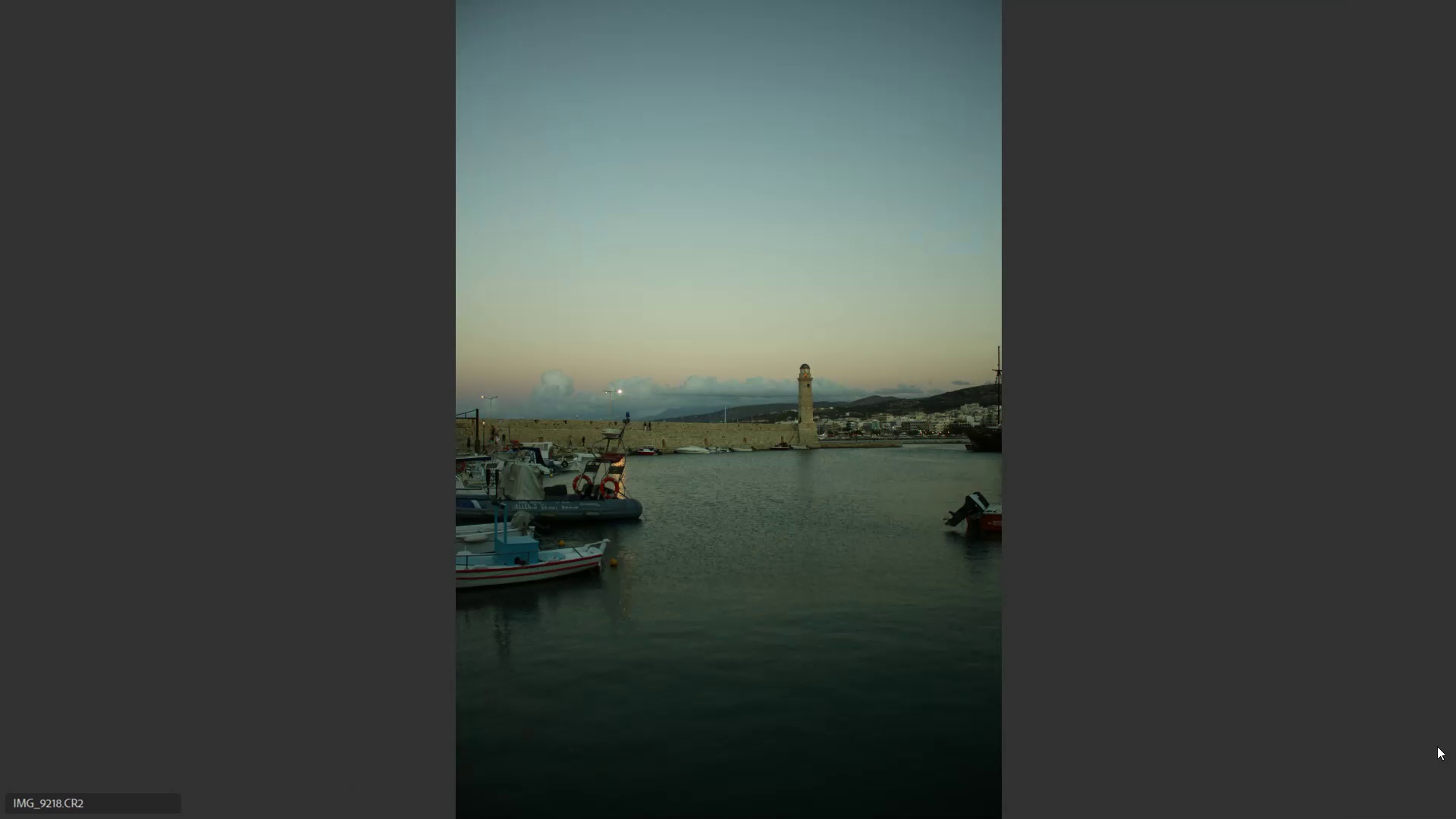 
key(9)
 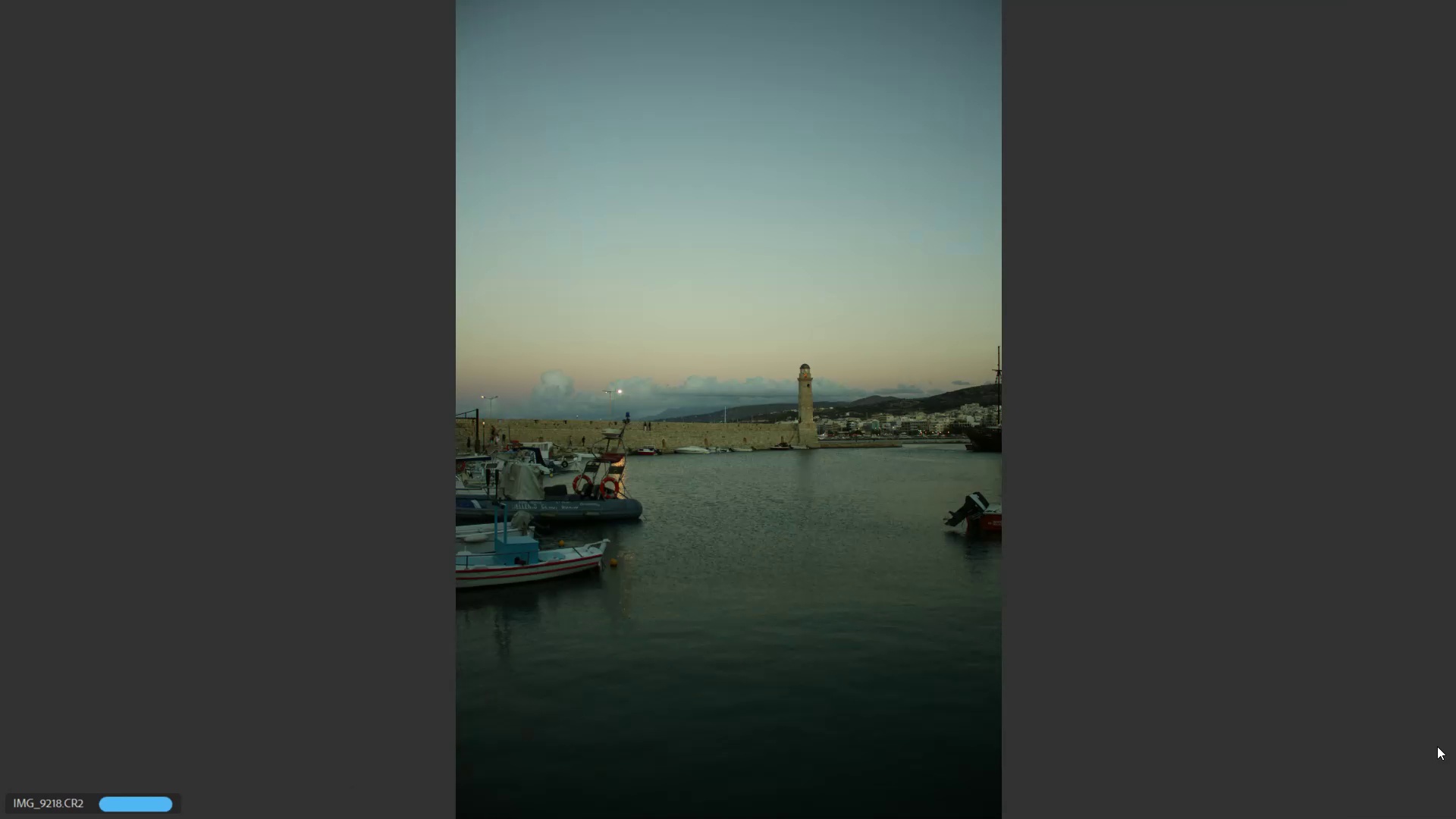 
key(ArrowRight)
 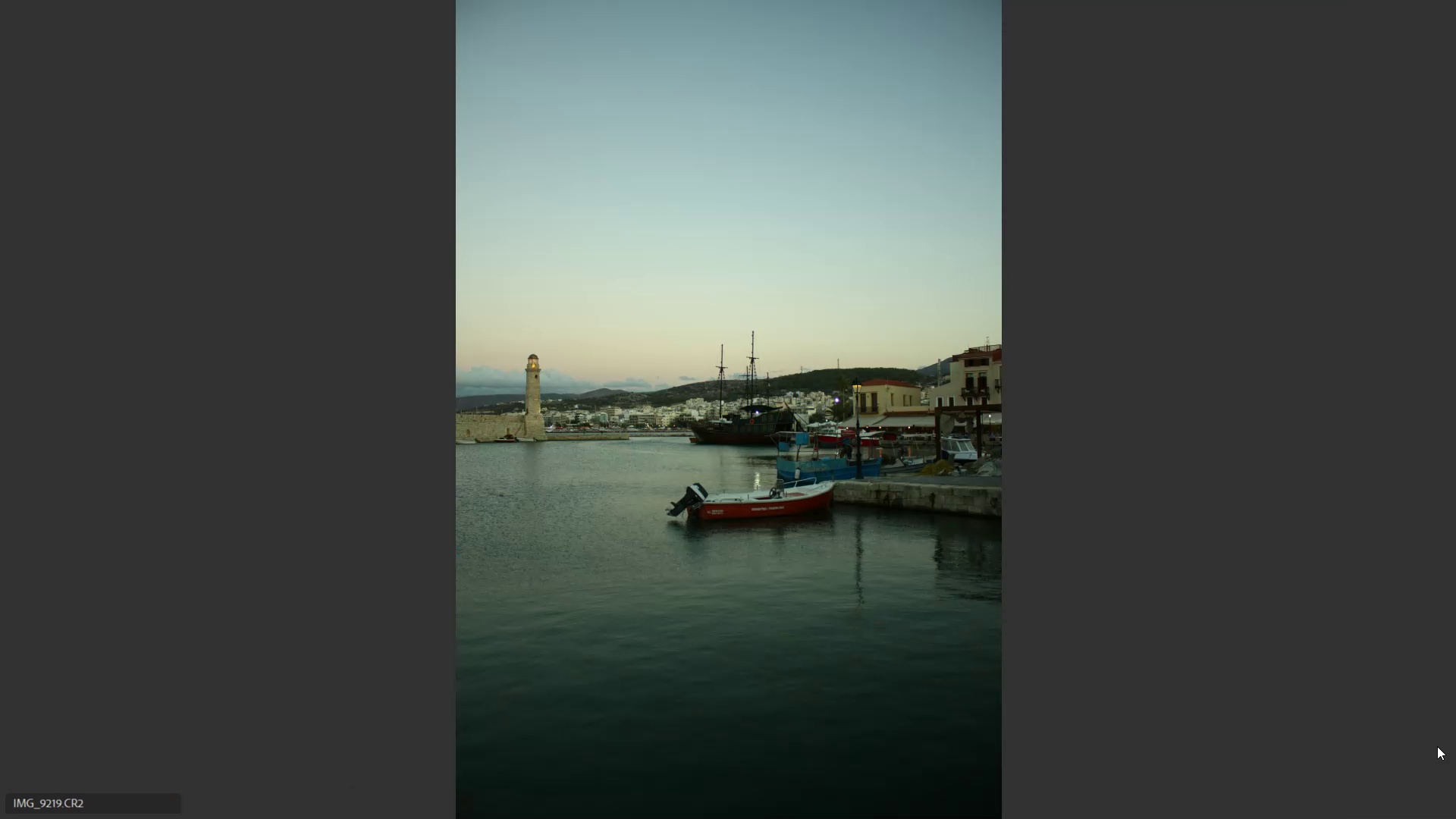 
key(9)
 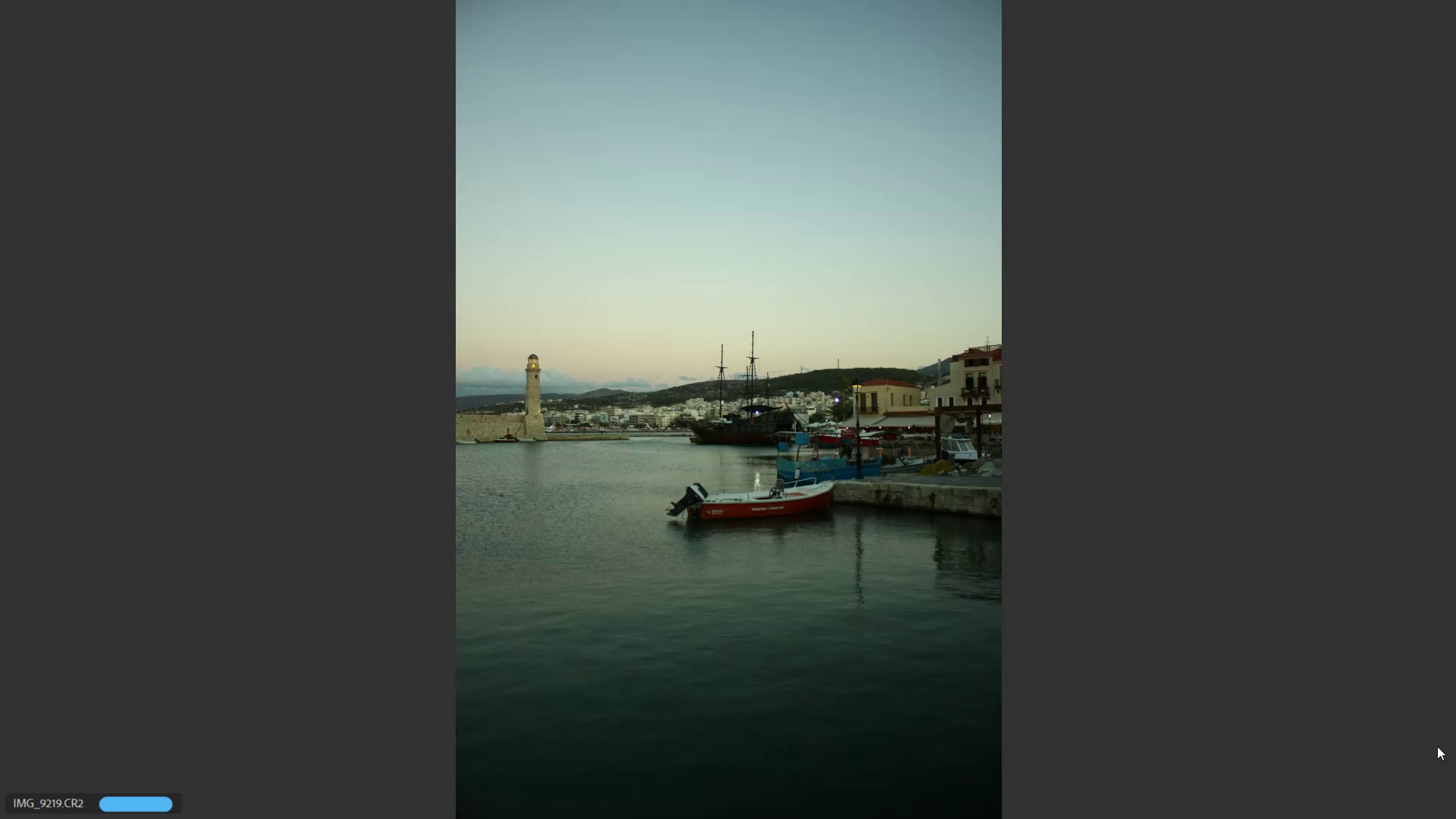 
key(ArrowRight)
 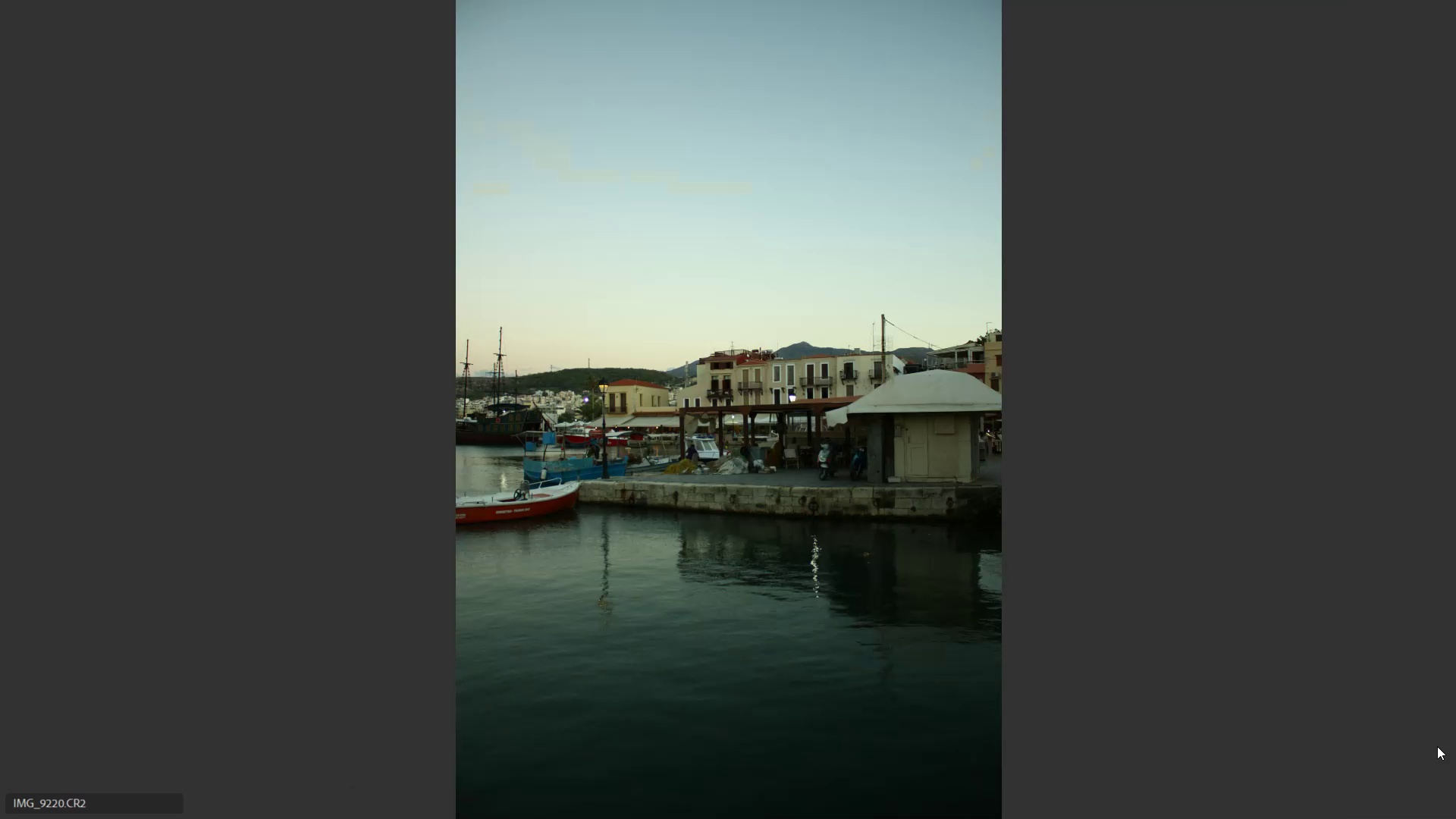 
key(9)
 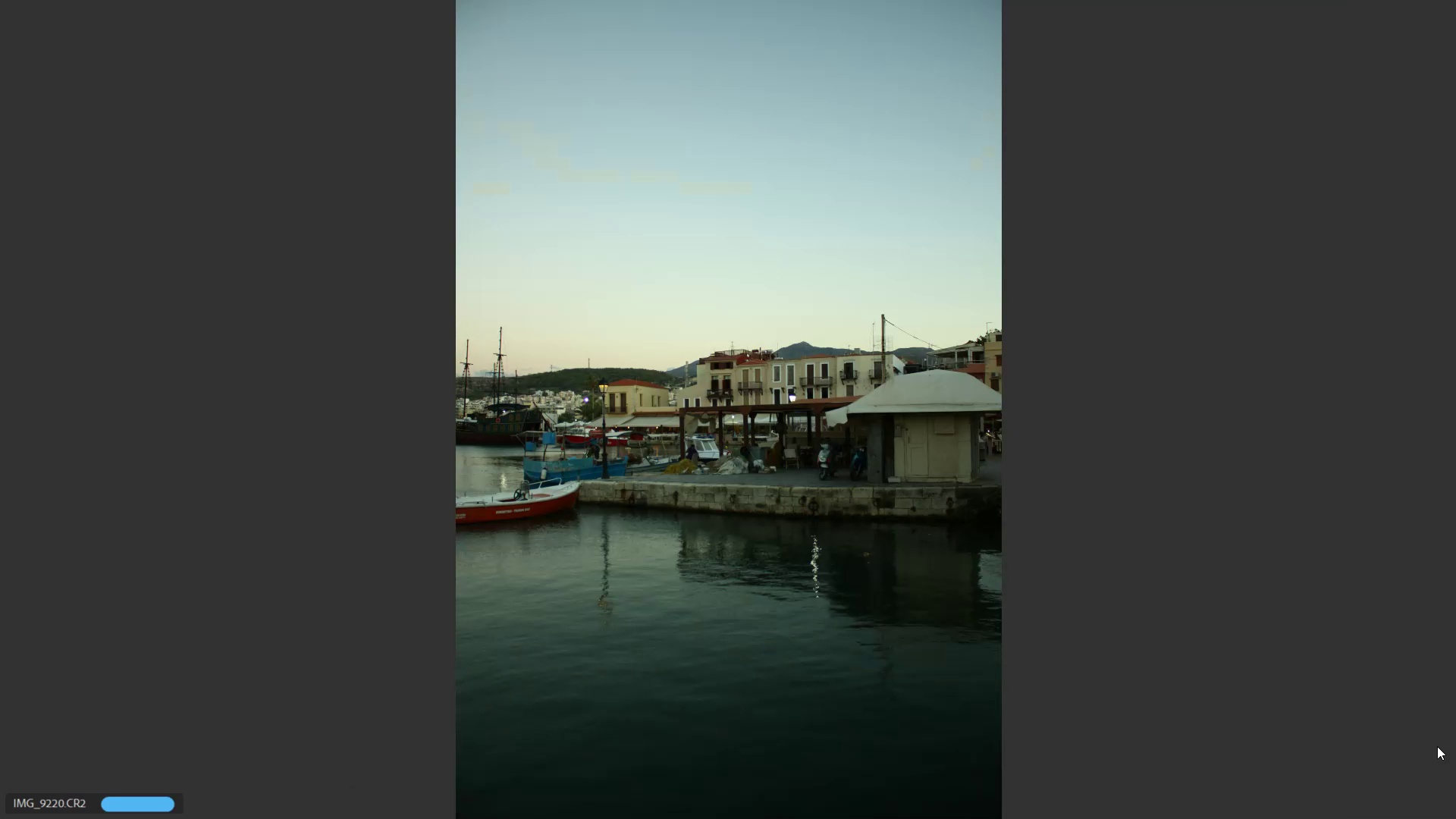 
key(ArrowRight)
 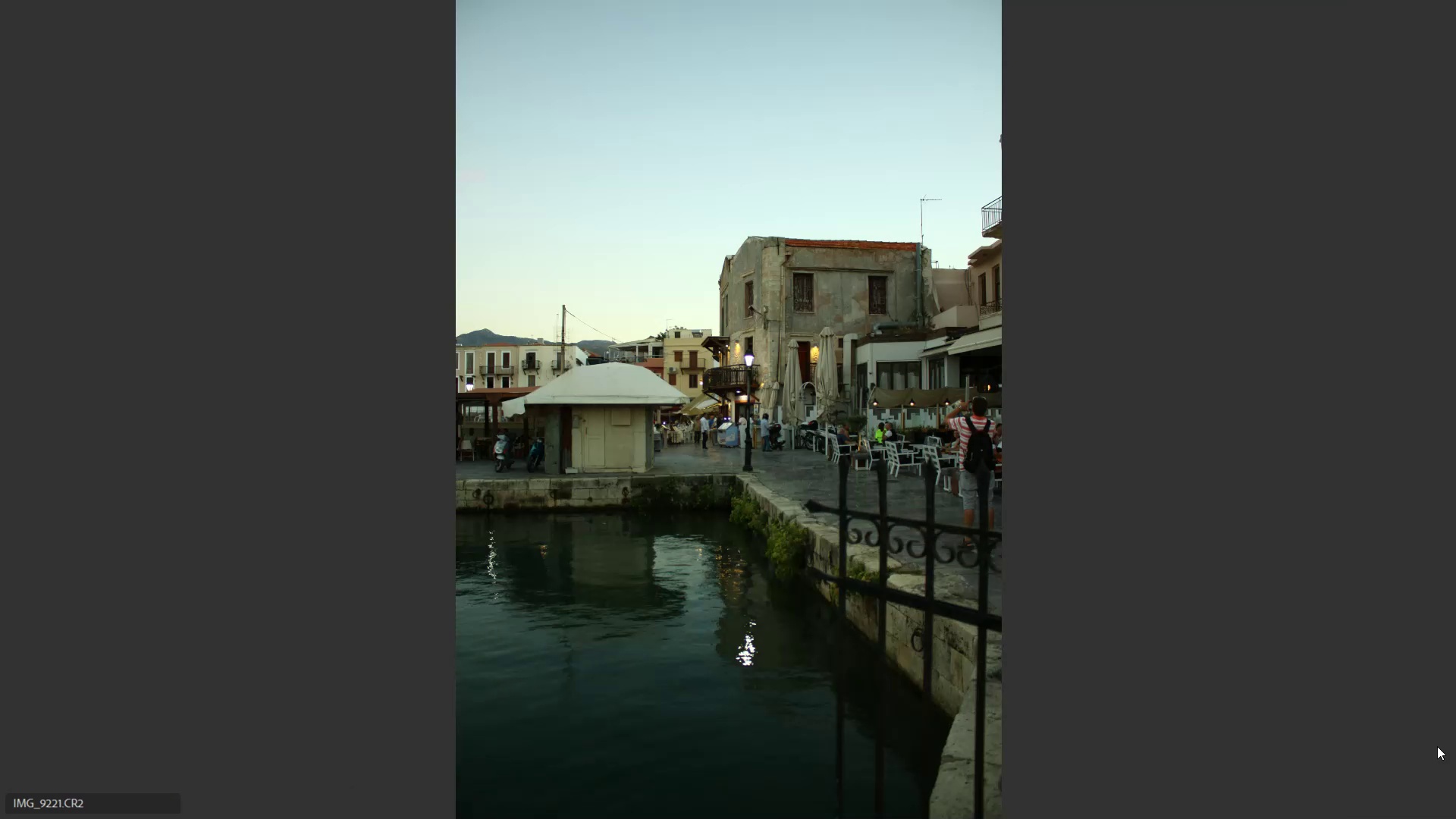 
key(9)
 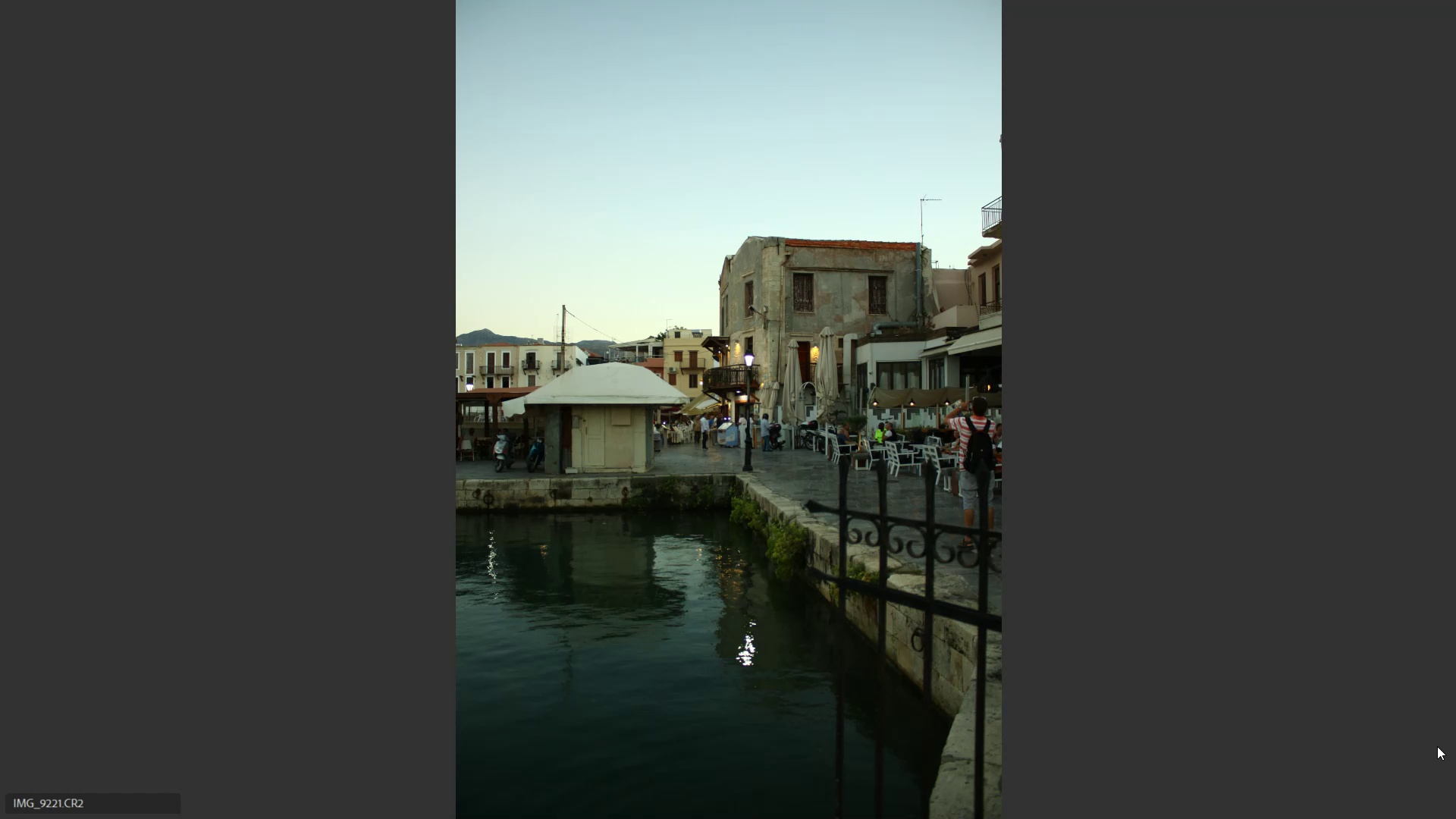 
key(ArrowRight)
 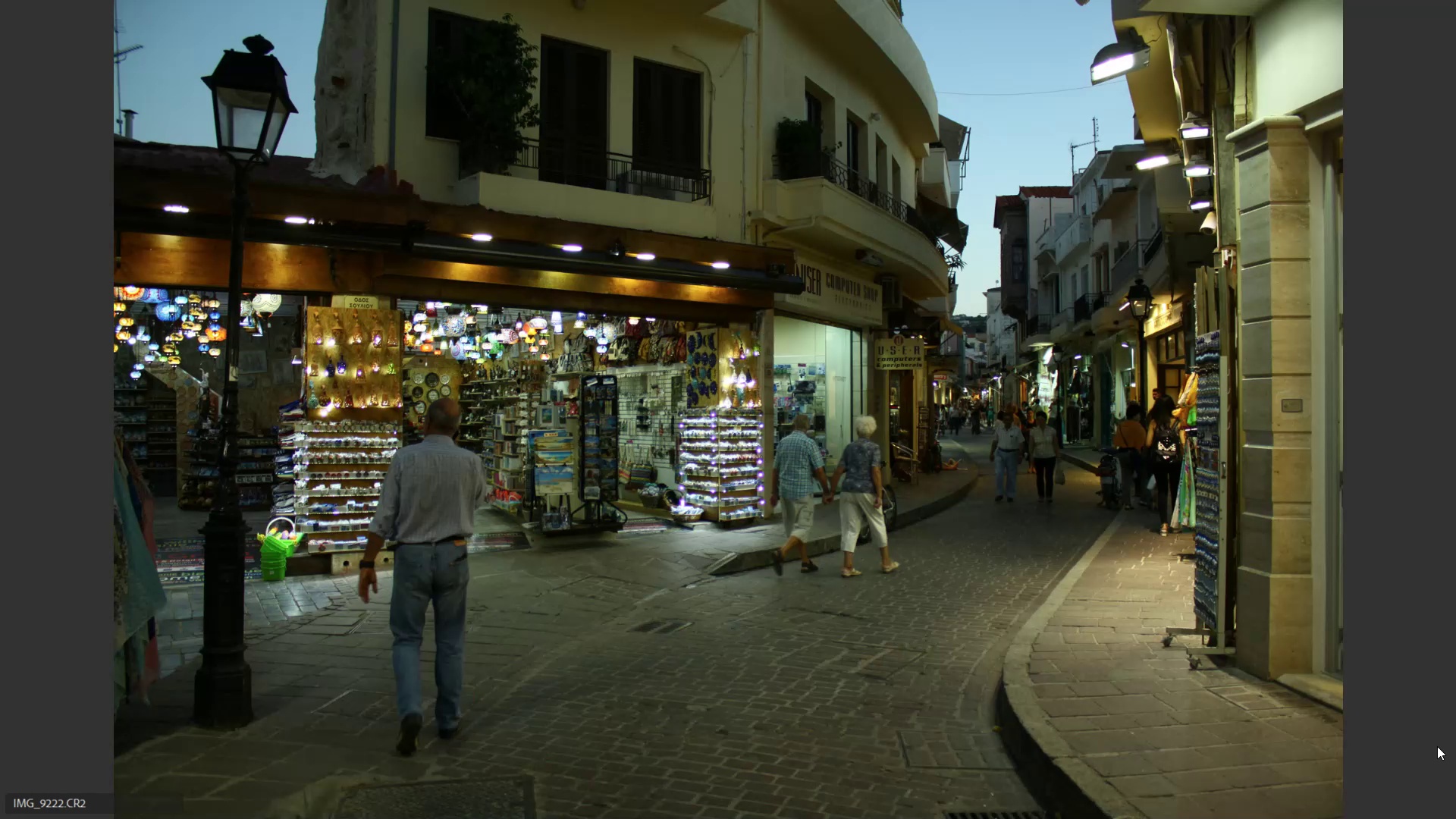 
key(ArrowLeft)
 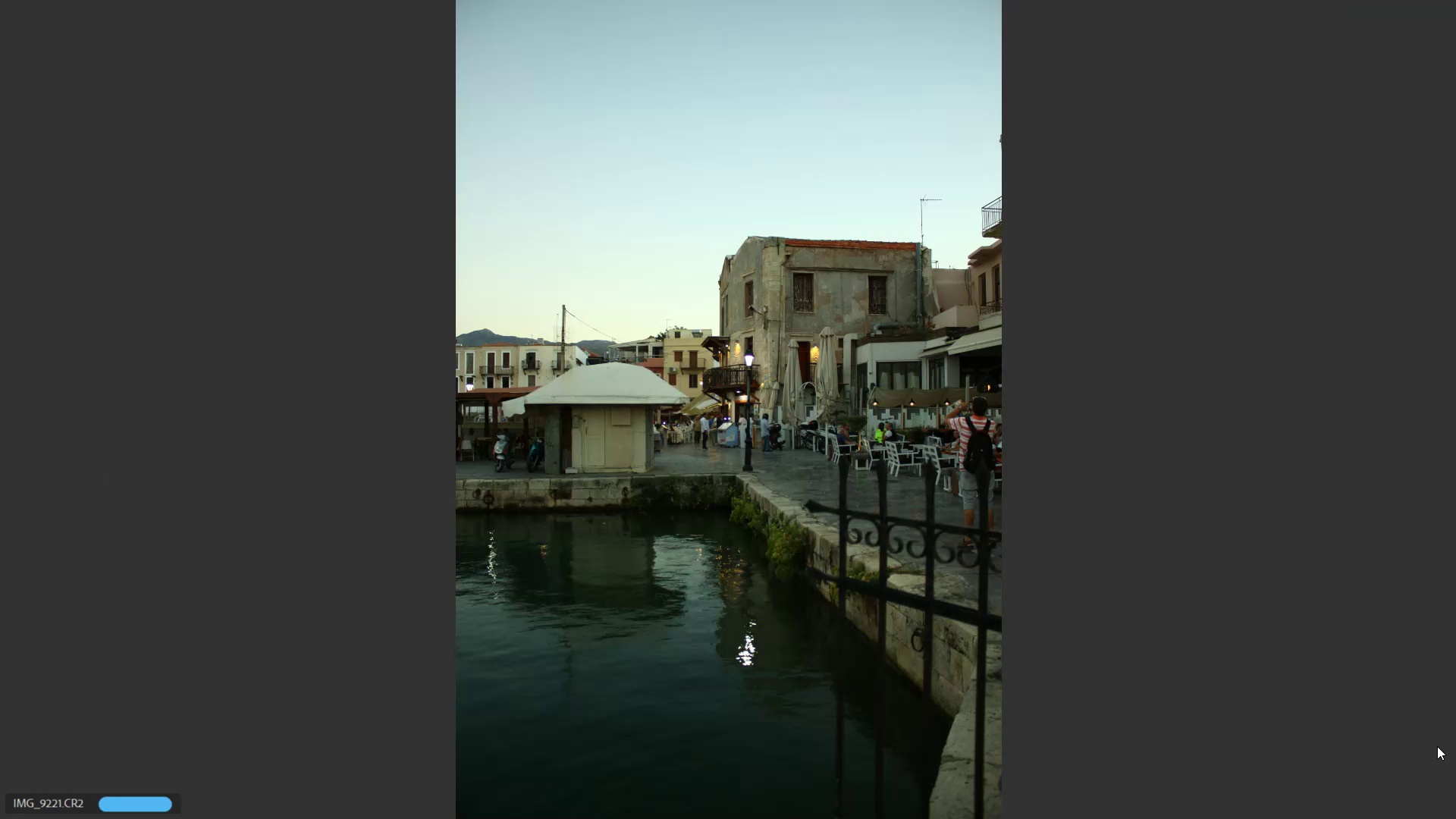 
key(ArrowRight)
 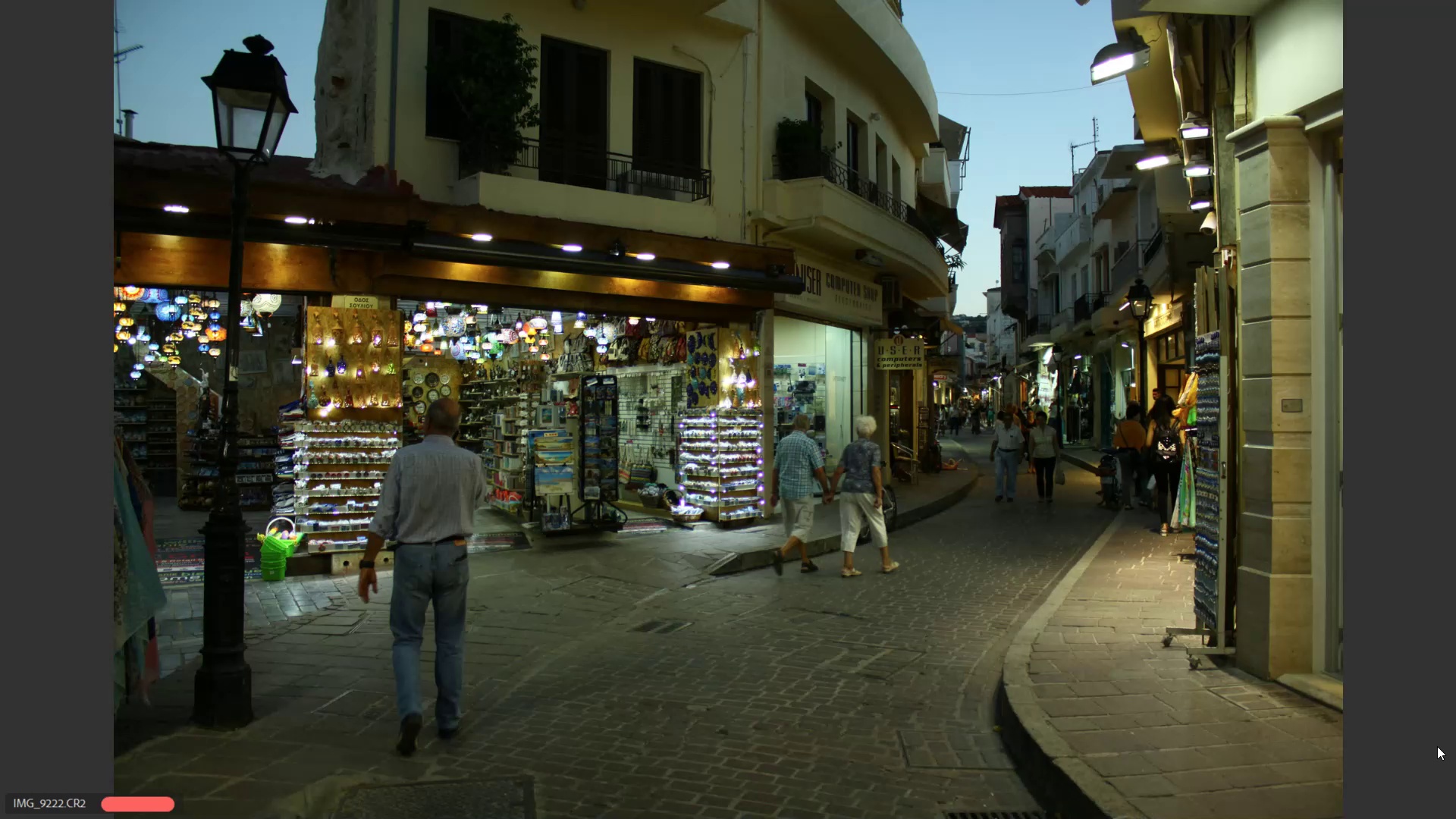 
key(ArrowLeft)
 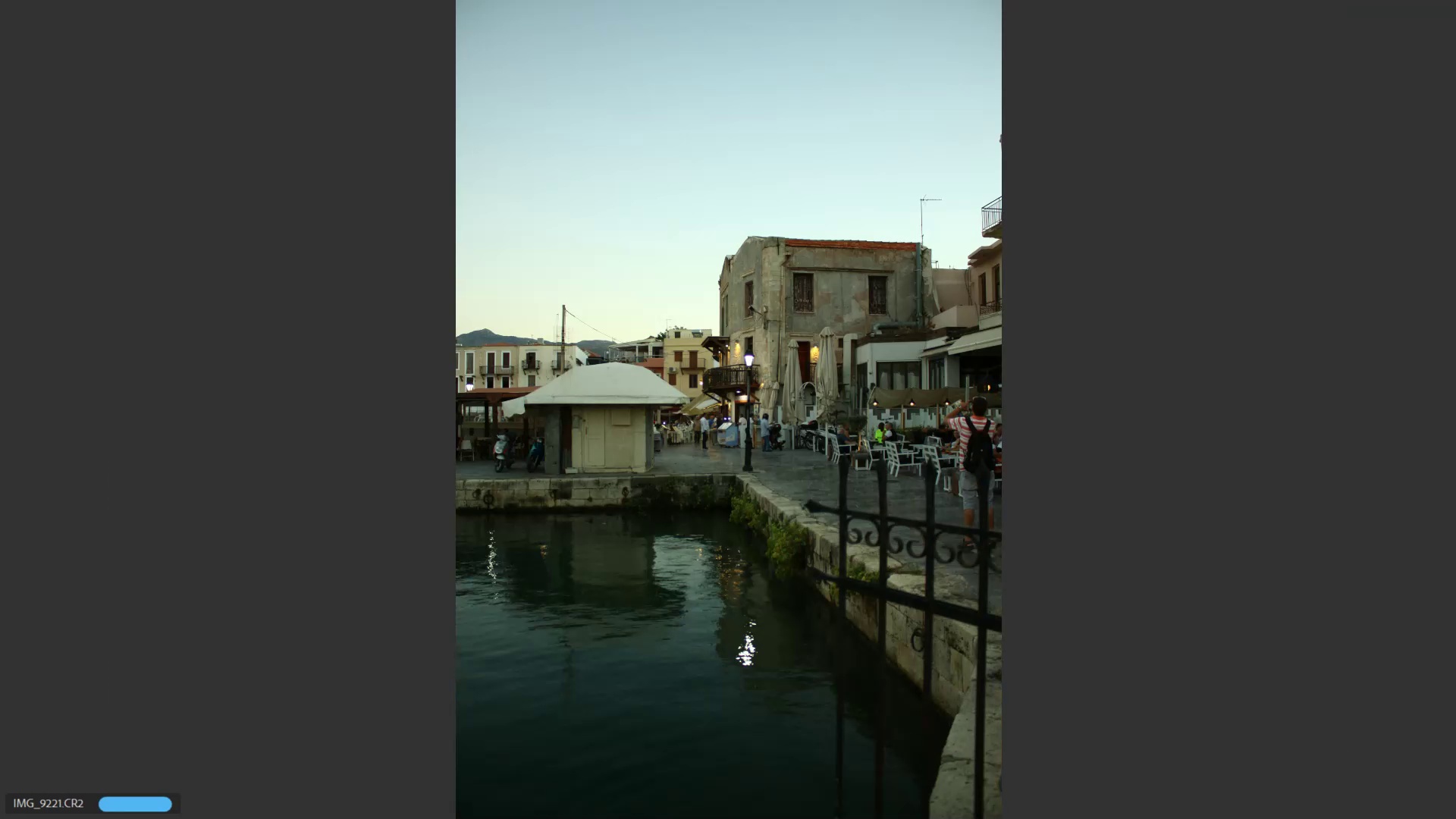 
key(ArrowRight)
 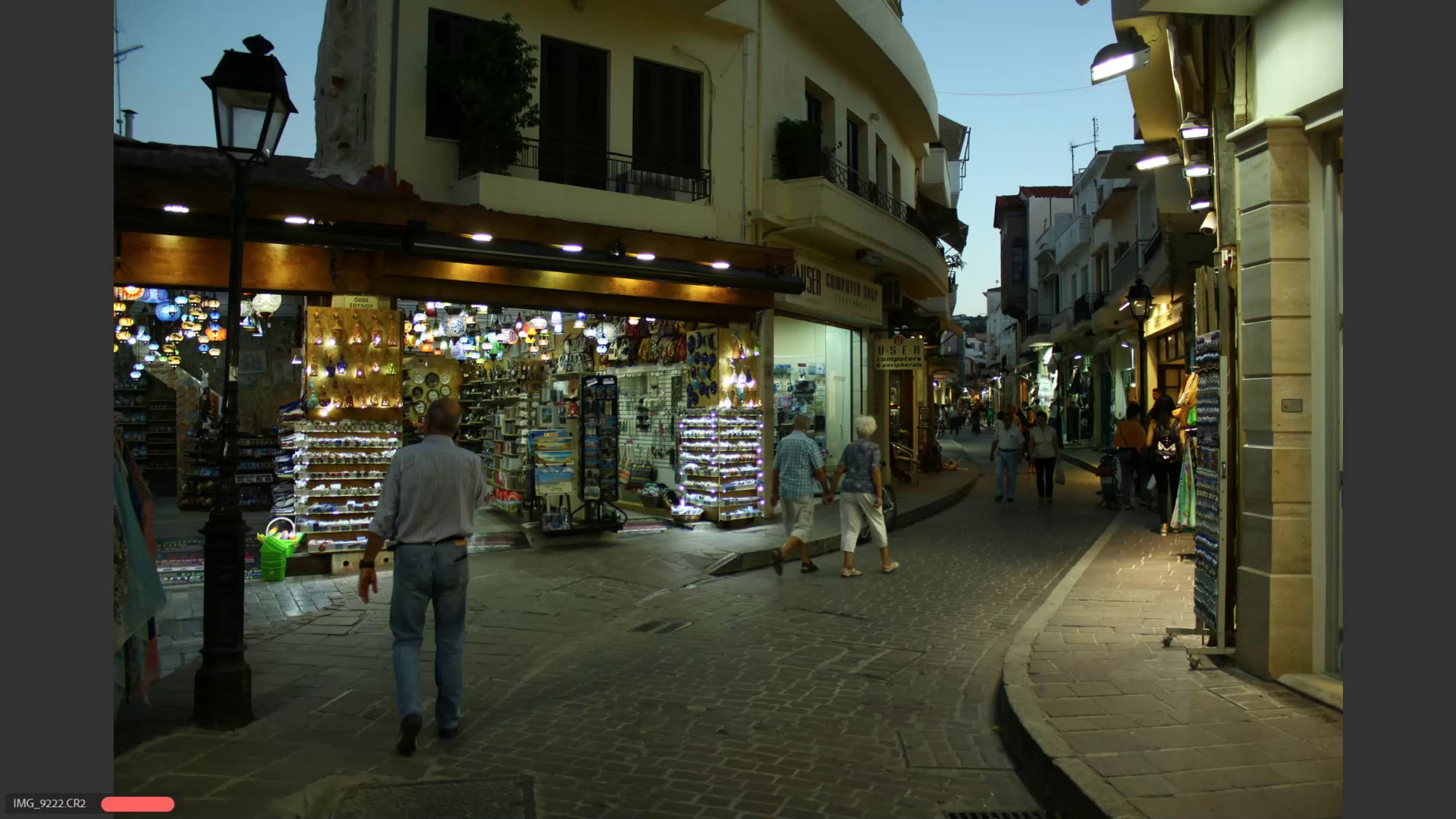 
key(ArrowRight)
 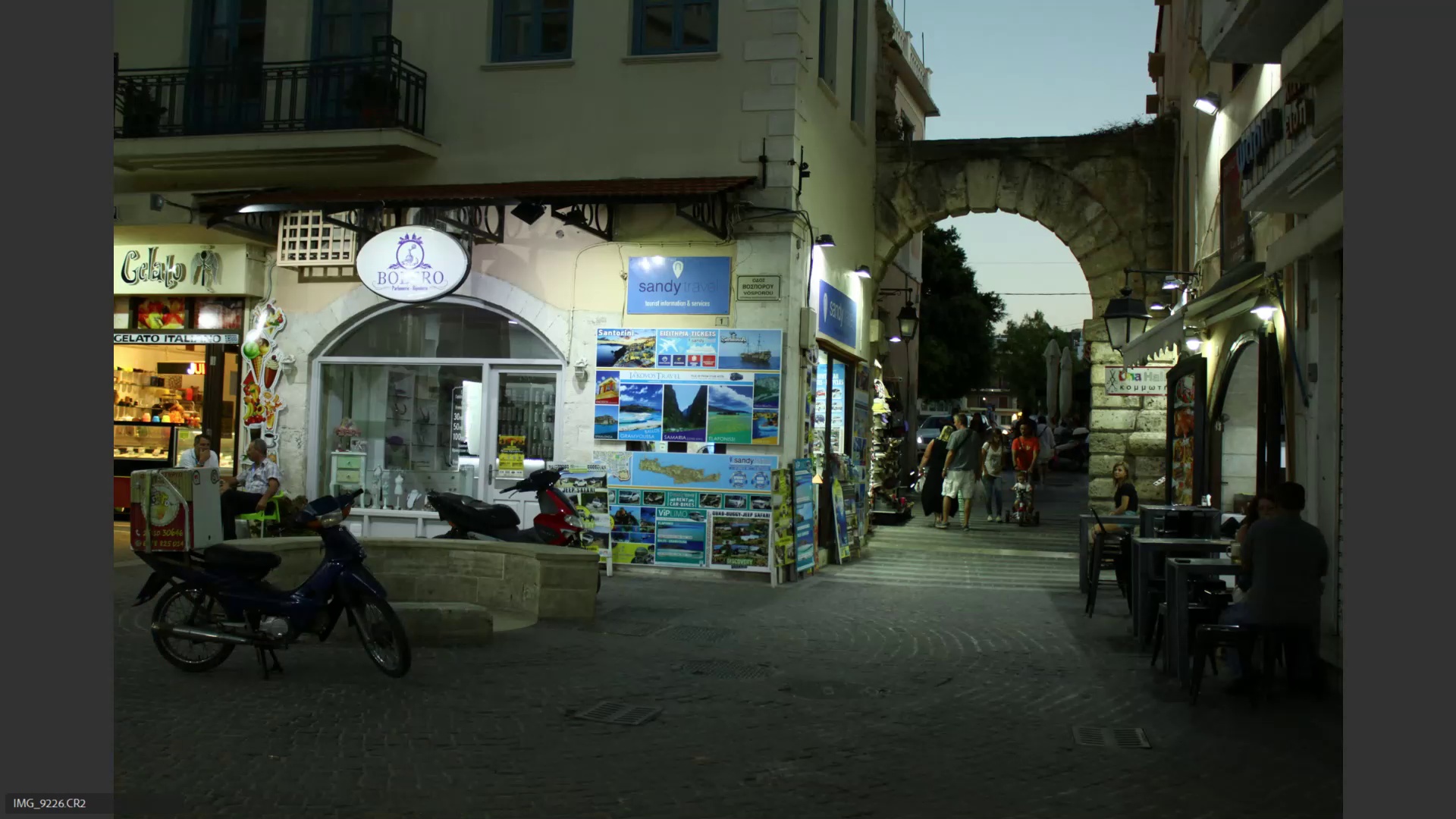 
key(6)
 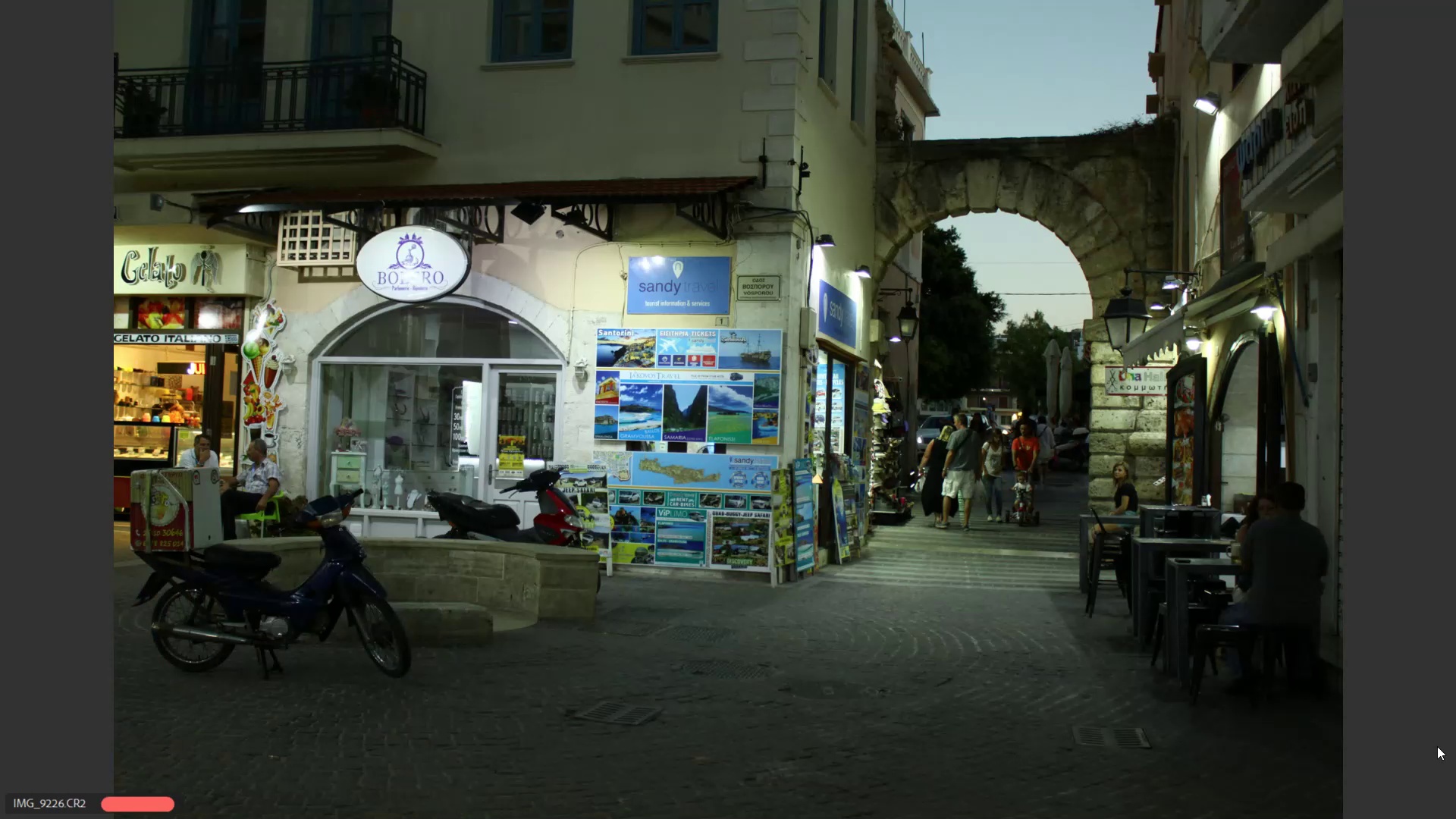 
key(ArrowRight)
 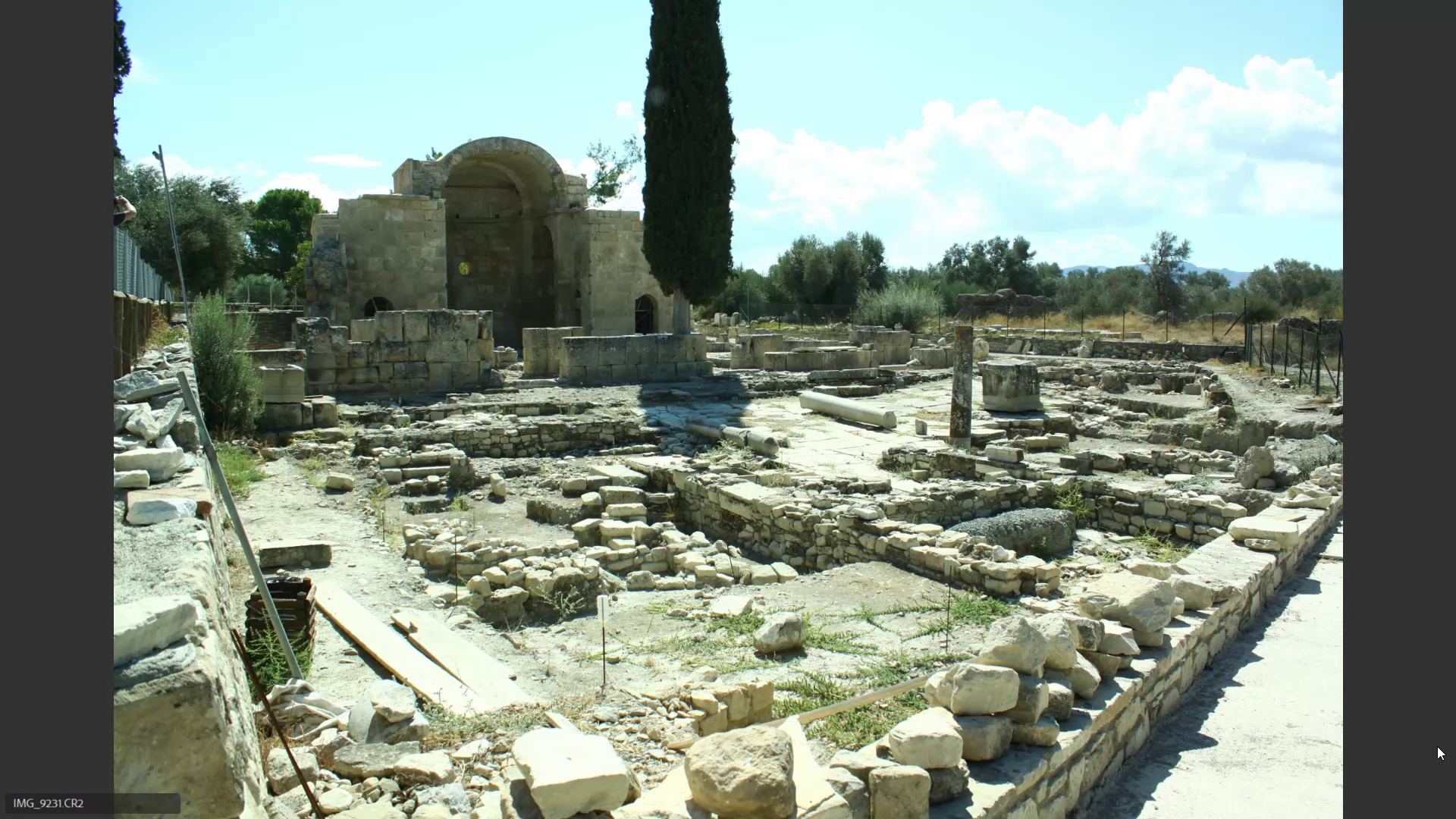 
key(ArrowRight)
 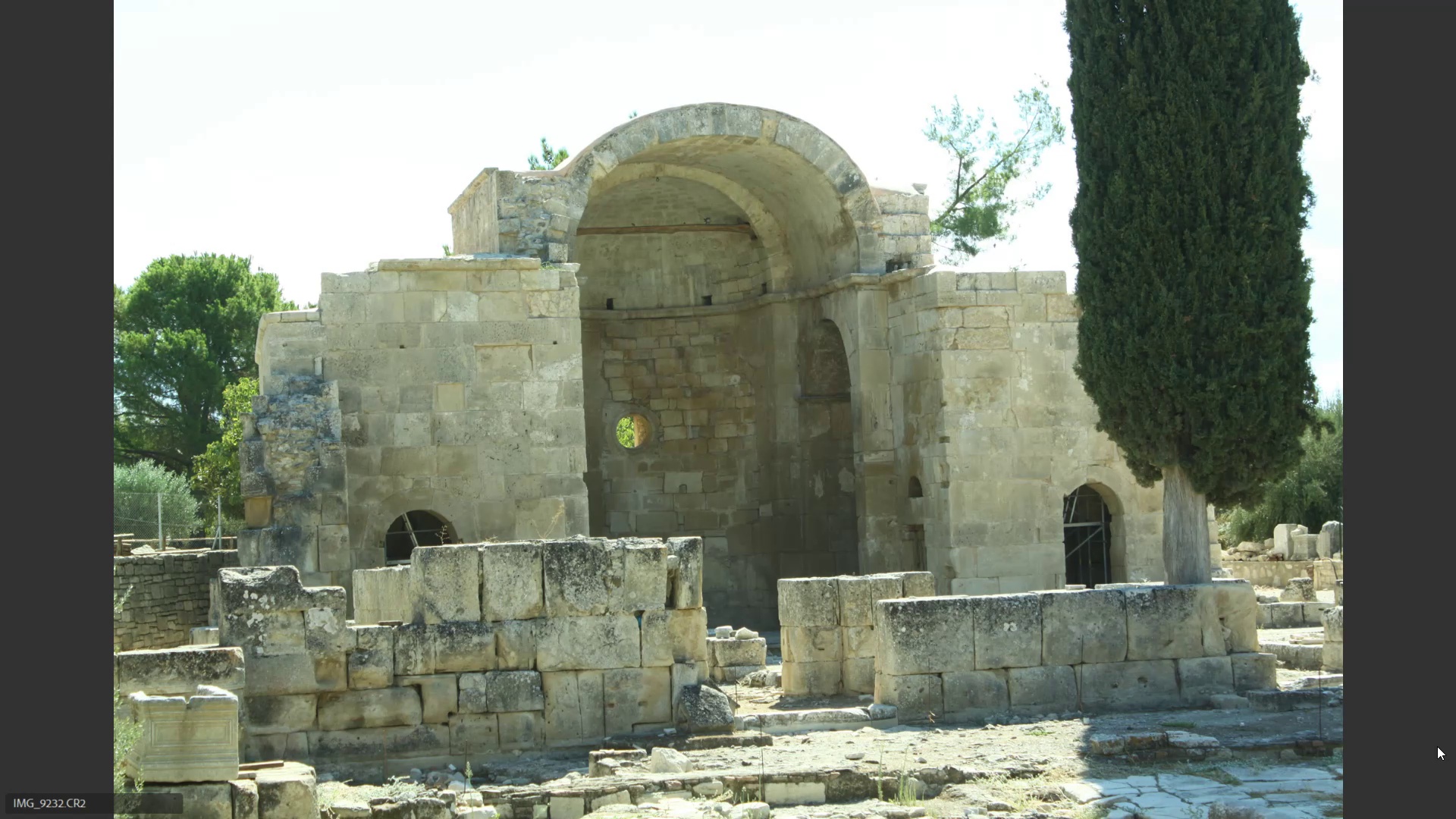 
key(ArrowLeft)
 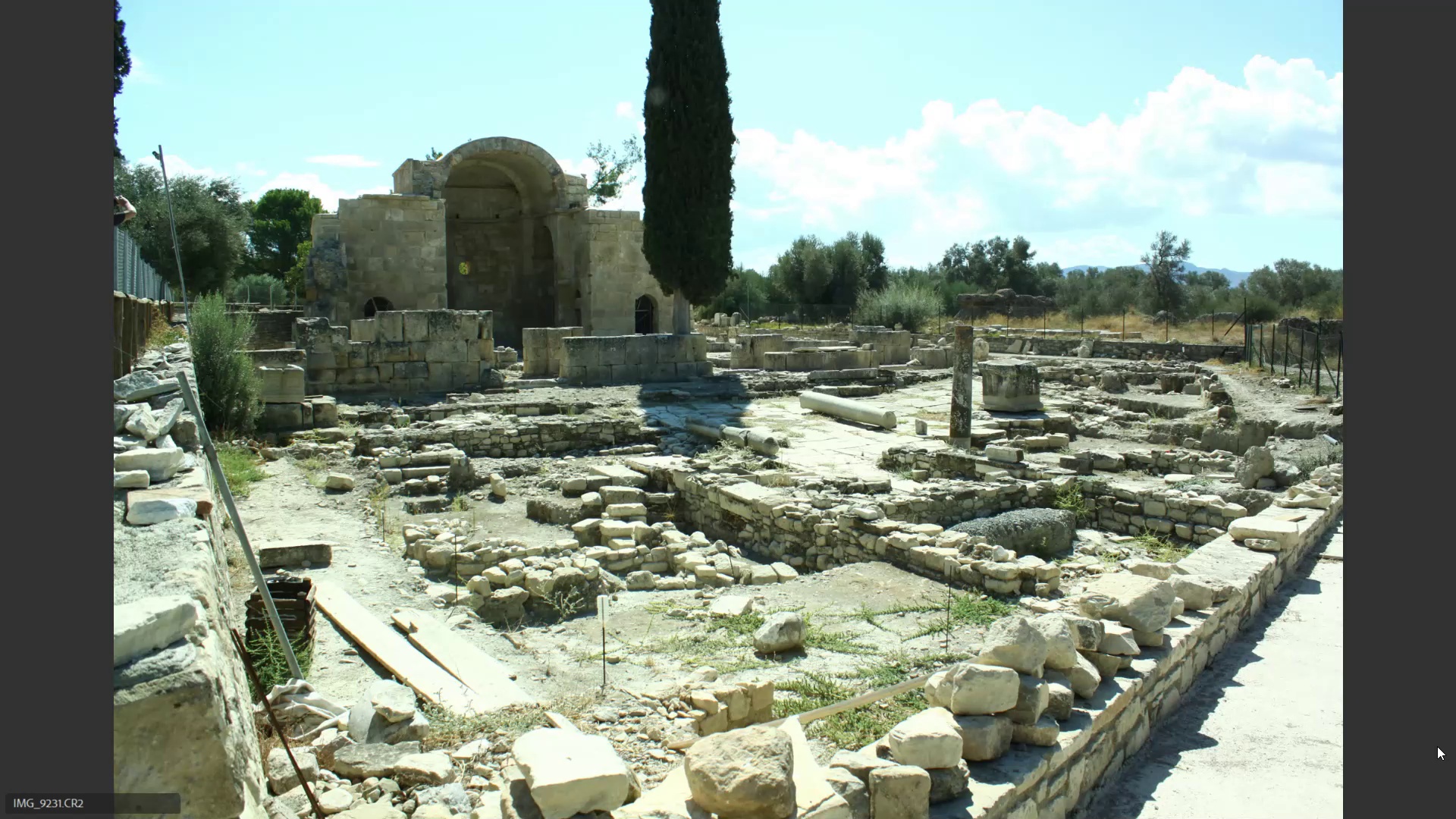 
hold_key(key=6, duration=2.63)
 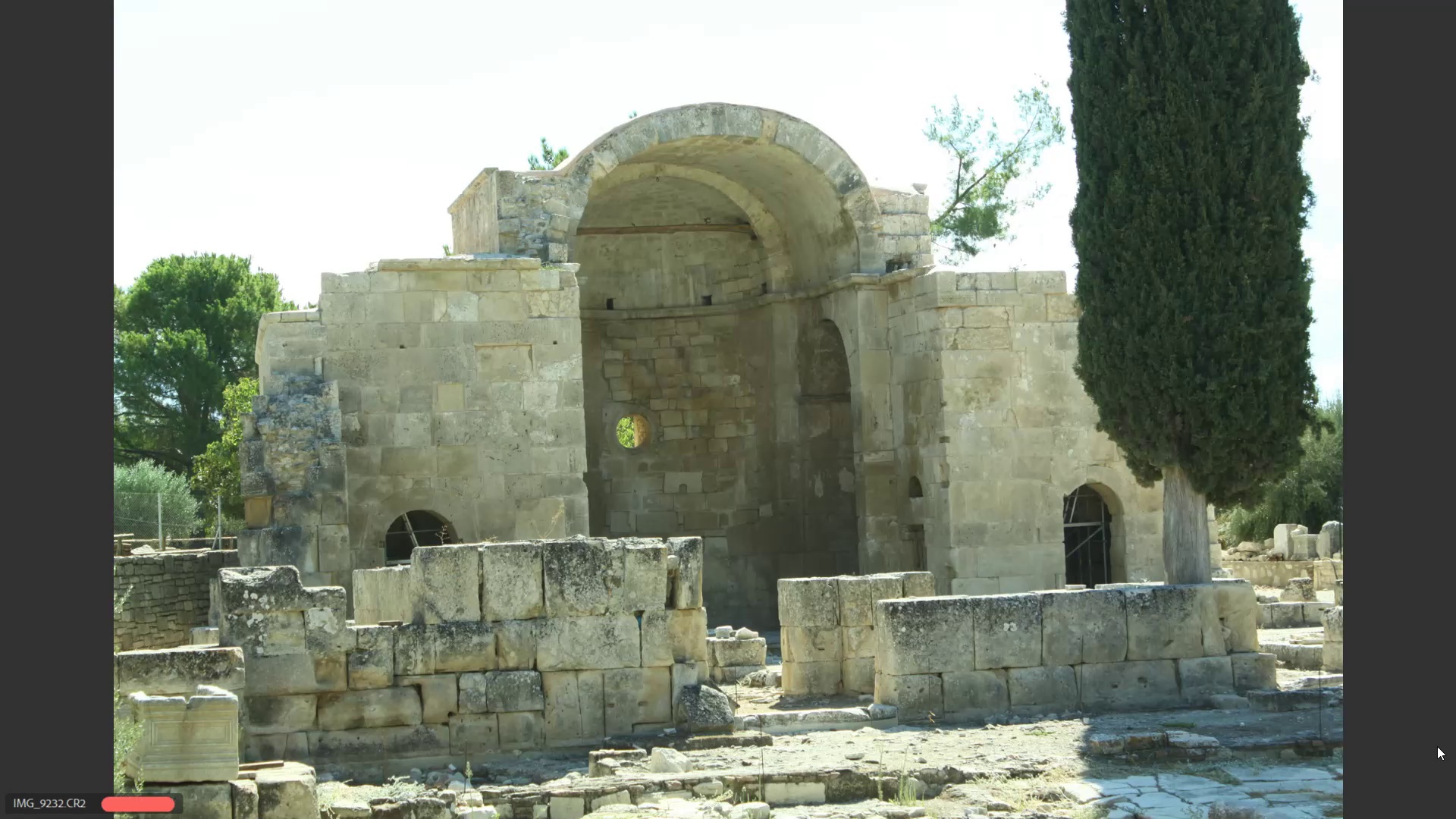 
key(ArrowRight)
 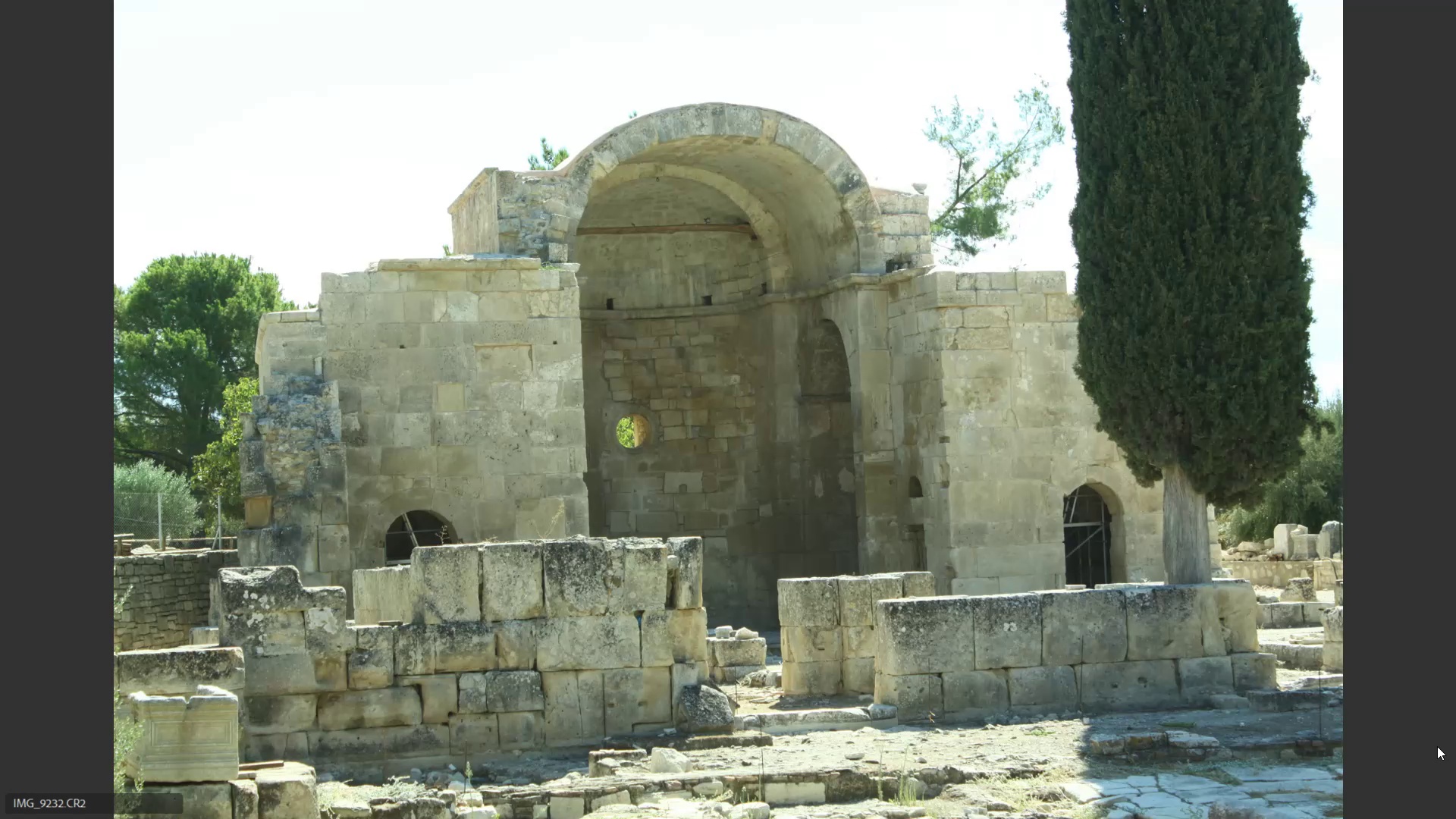 
key(ArrowRight)
 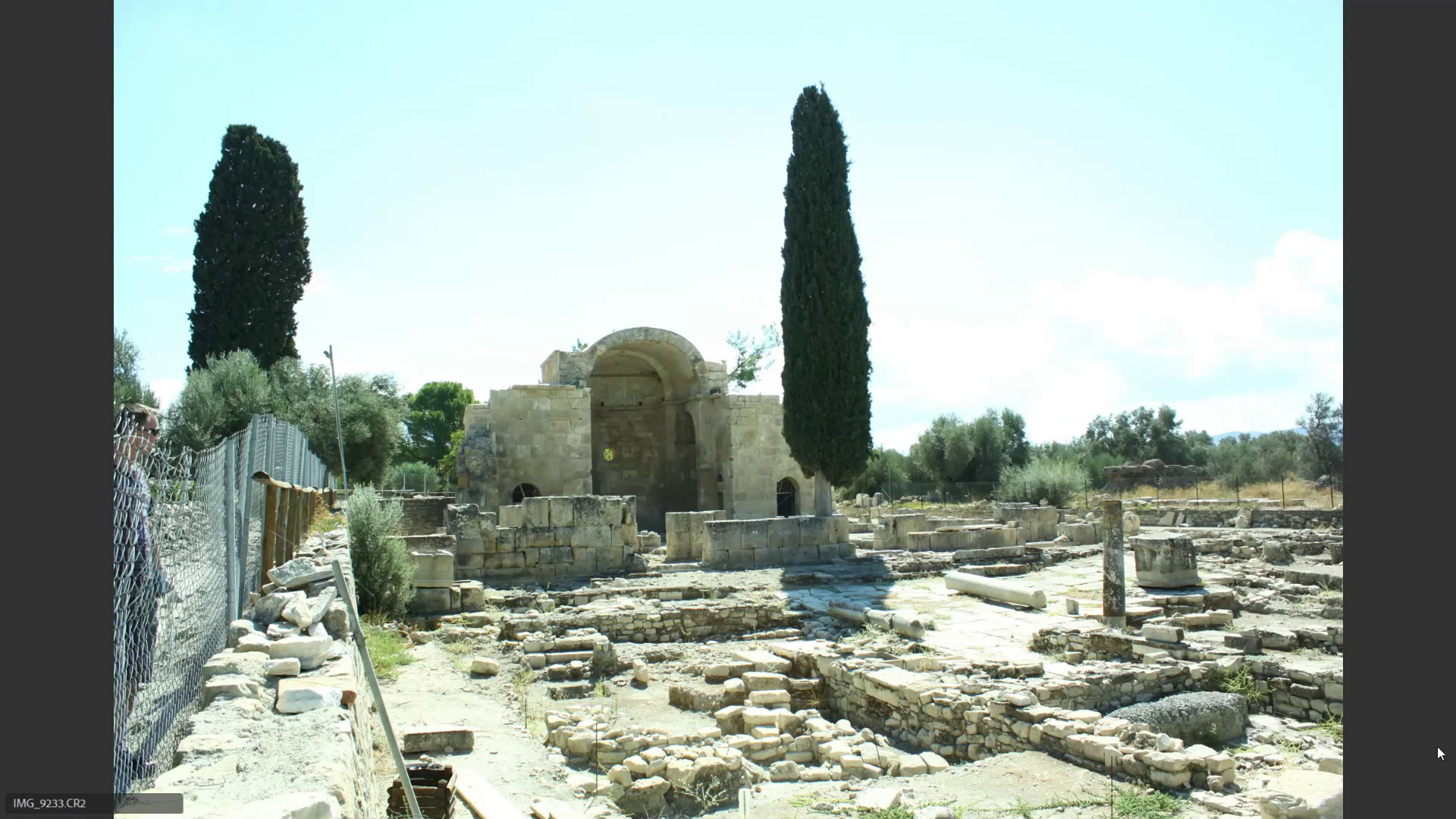 
key(ArrowLeft)
 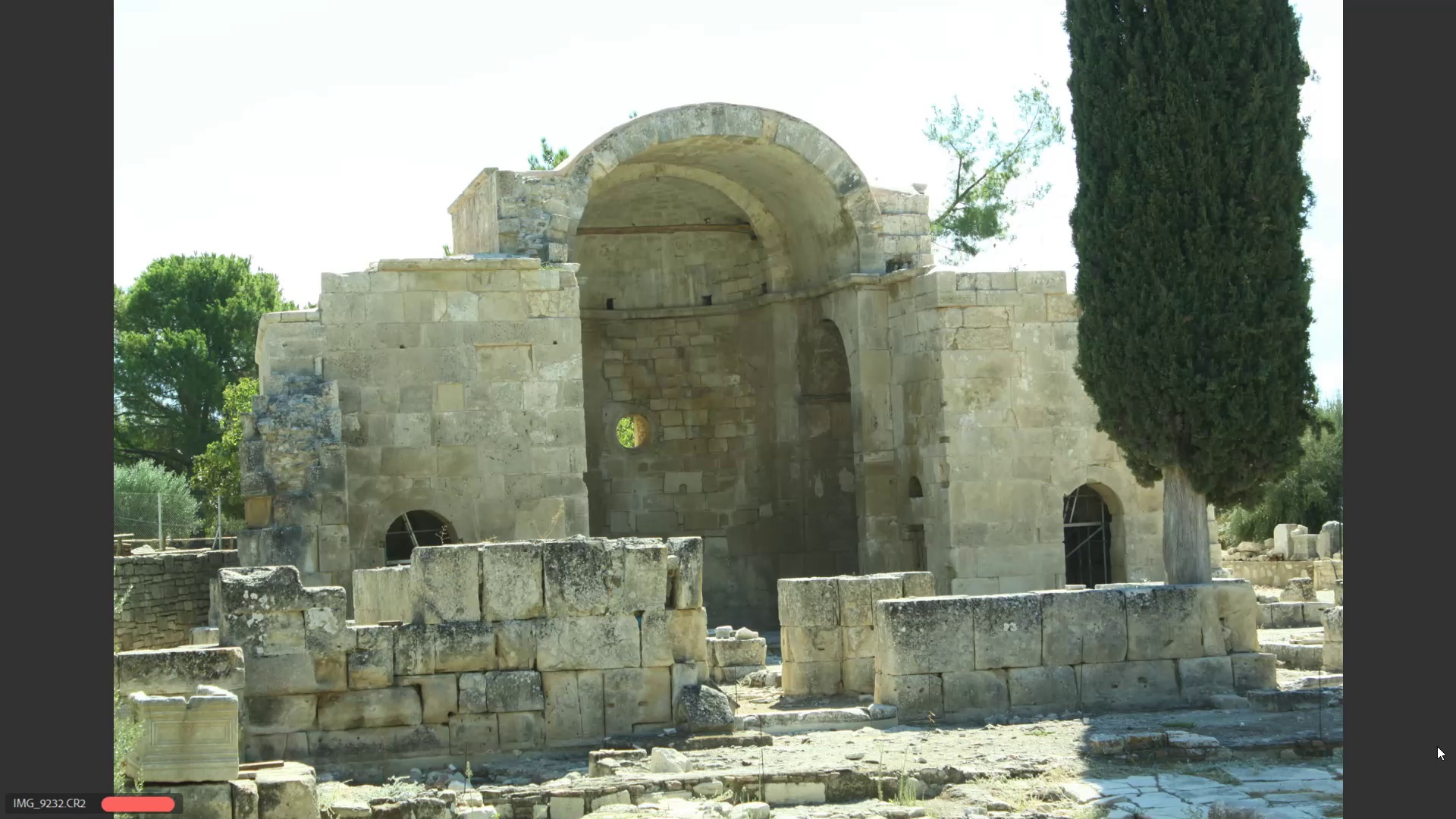 
key(ArrowRight)
 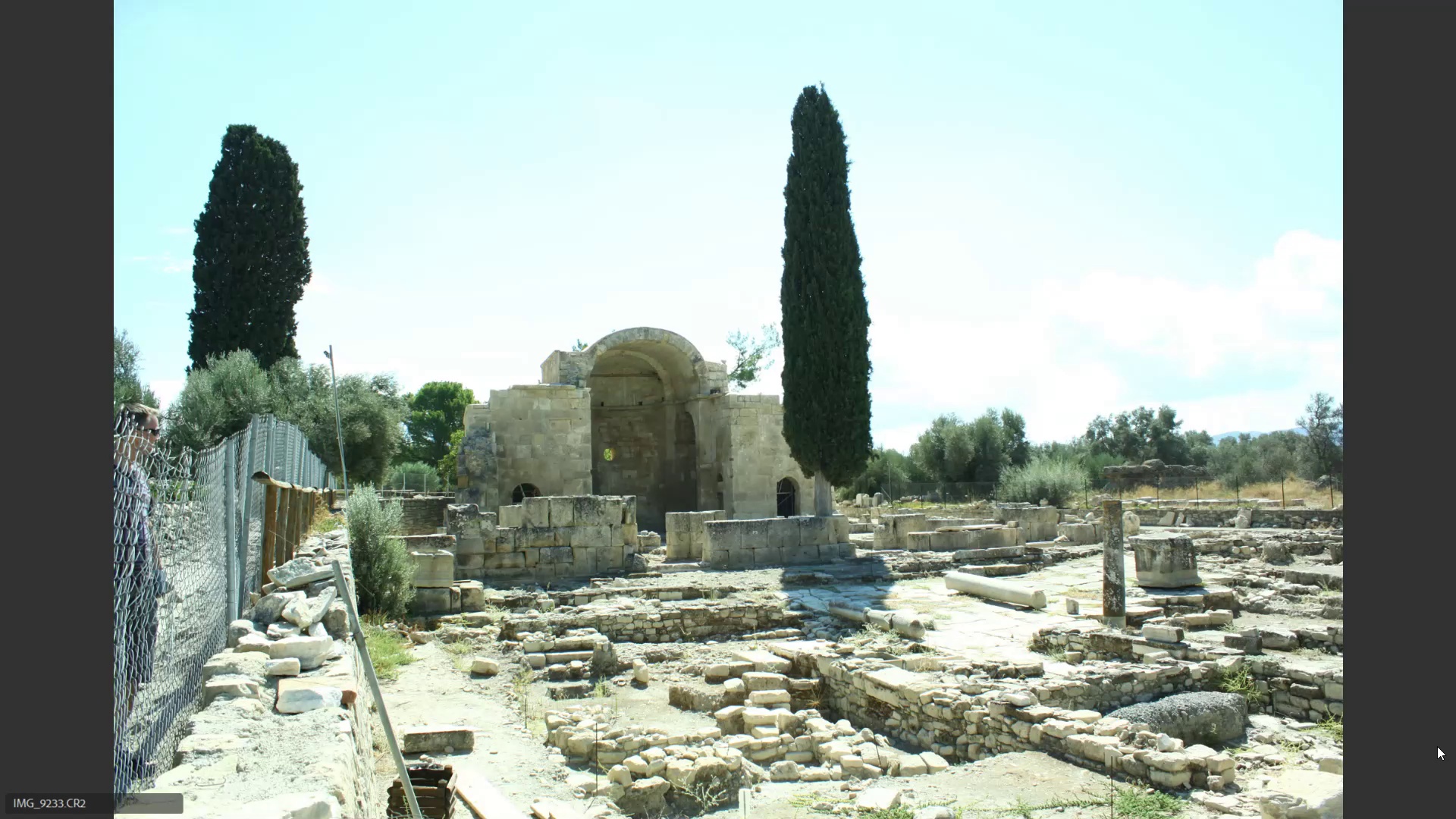 
key(ArrowRight)
 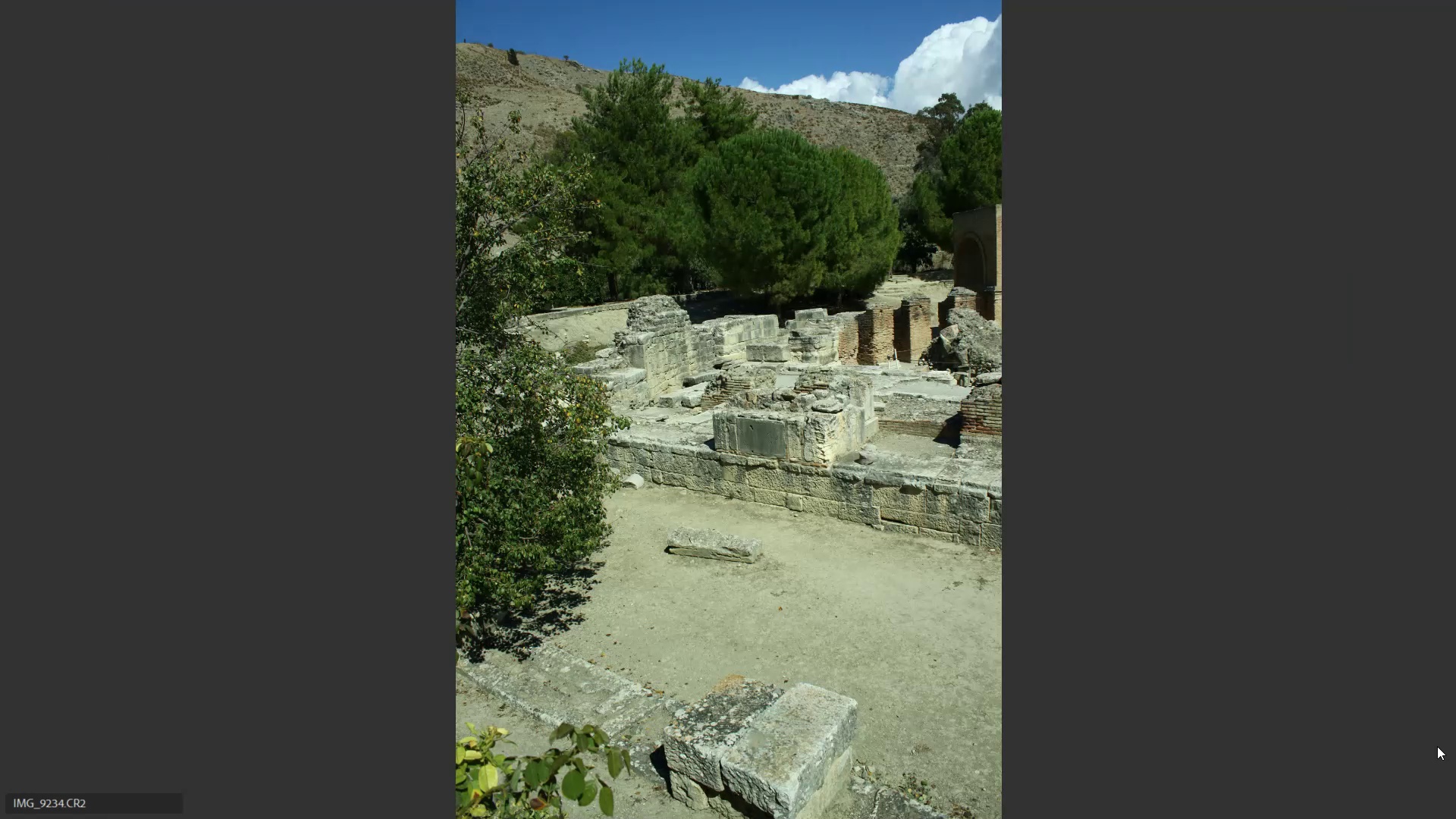 
key(ArrowLeft)
 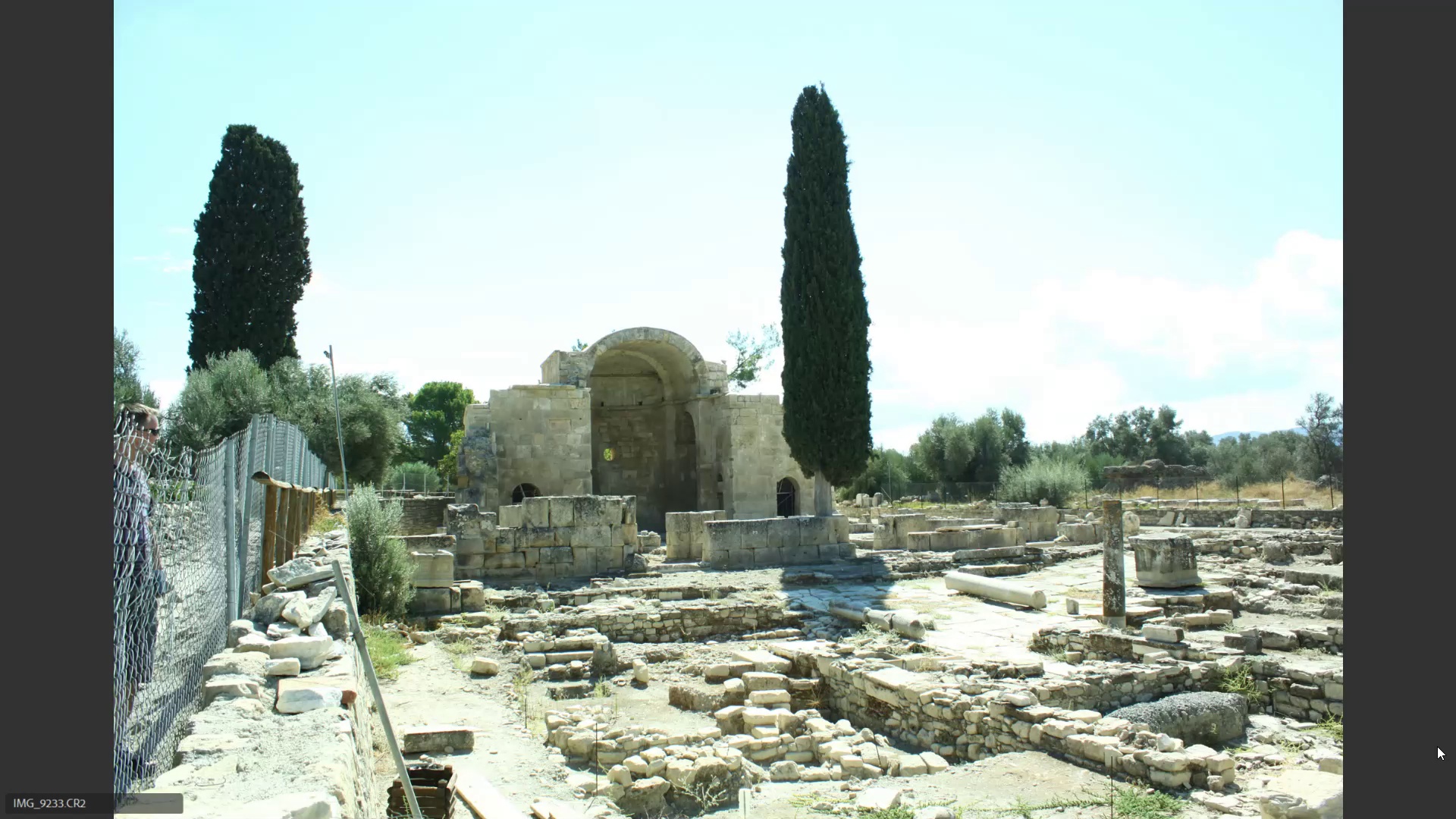 
key(6)
 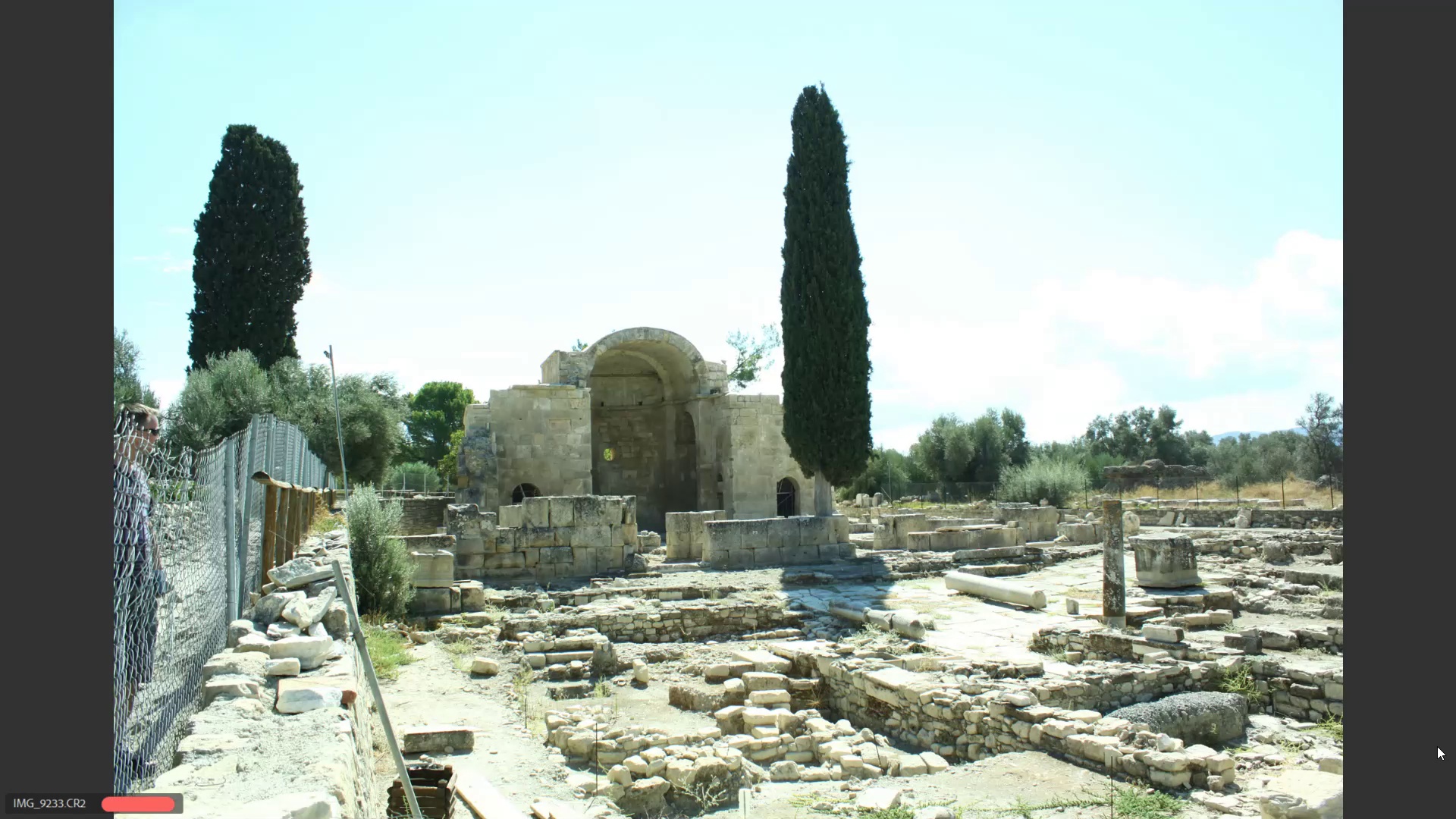 
key(ArrowRight)
 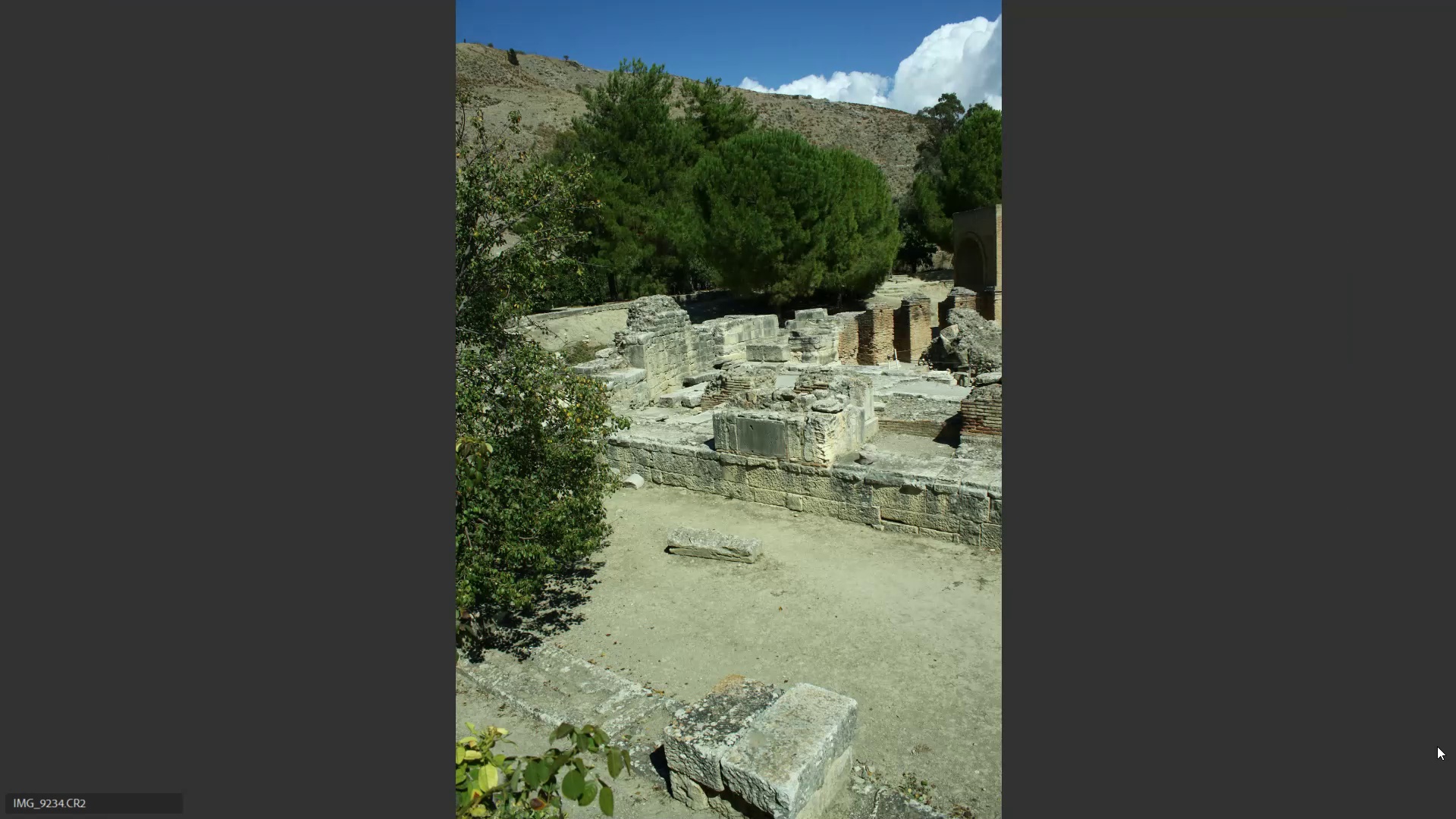 
key(ArrowRight)
 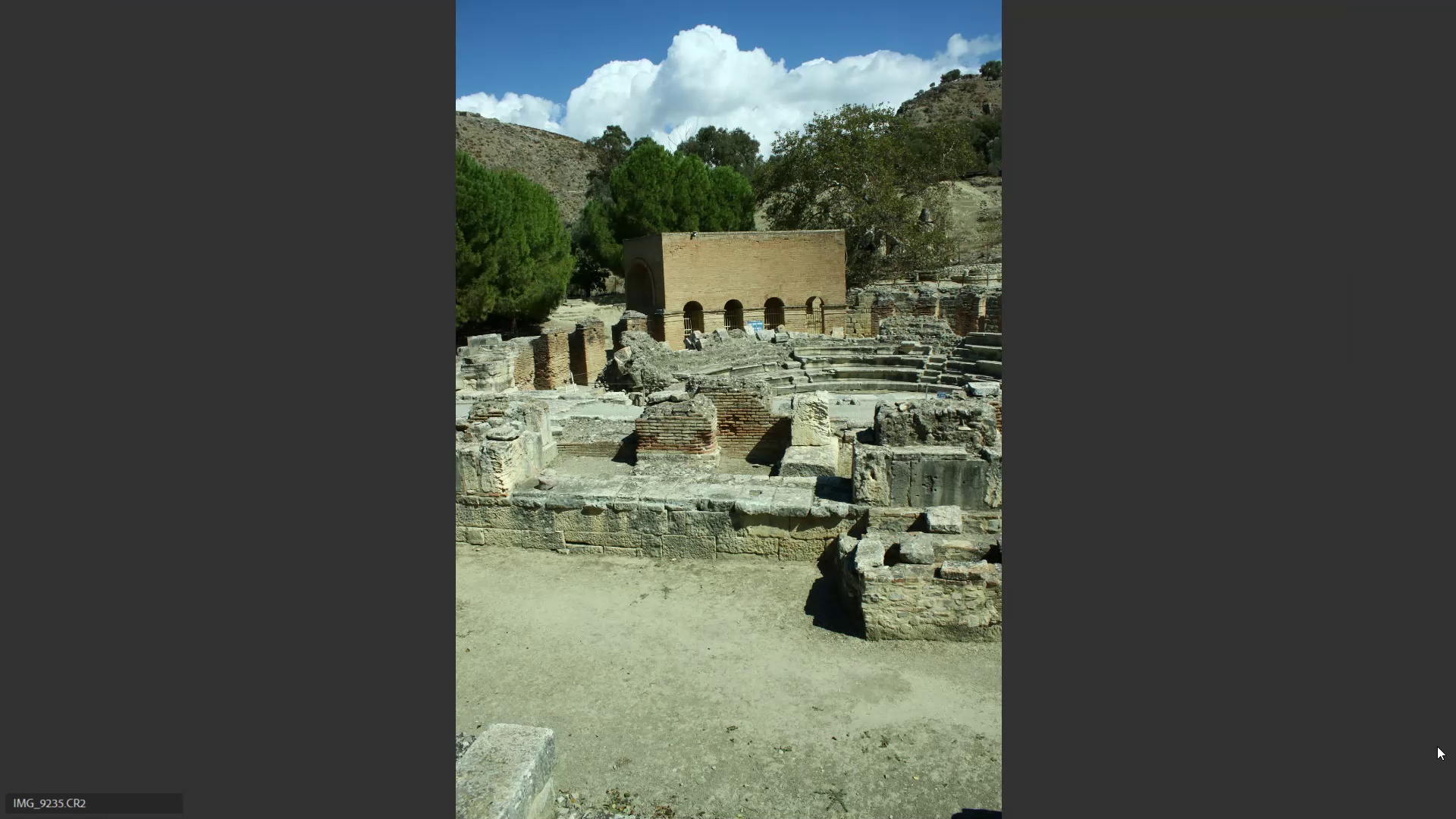 
key(ArrowLeft)
 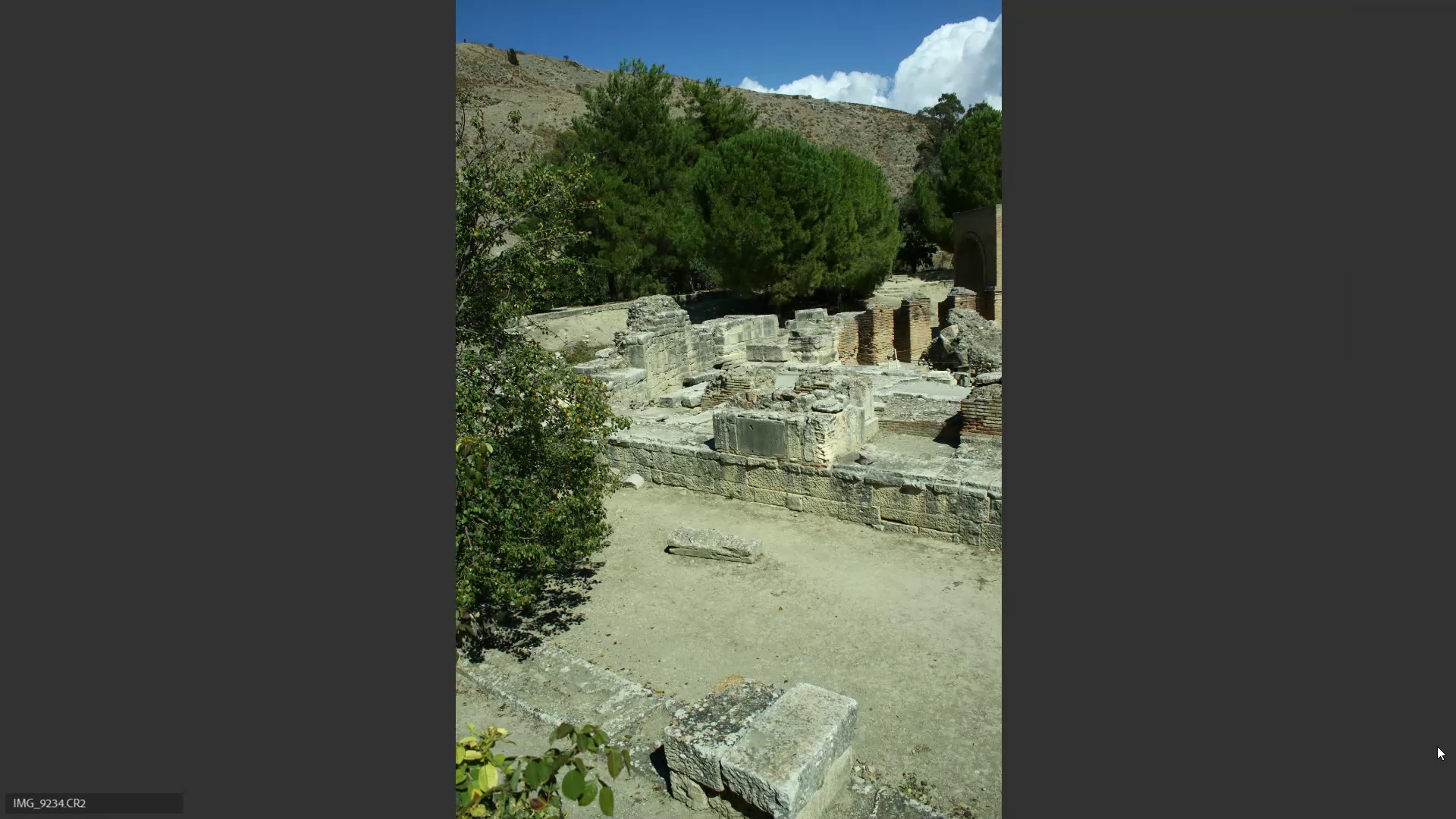 
key(9)
 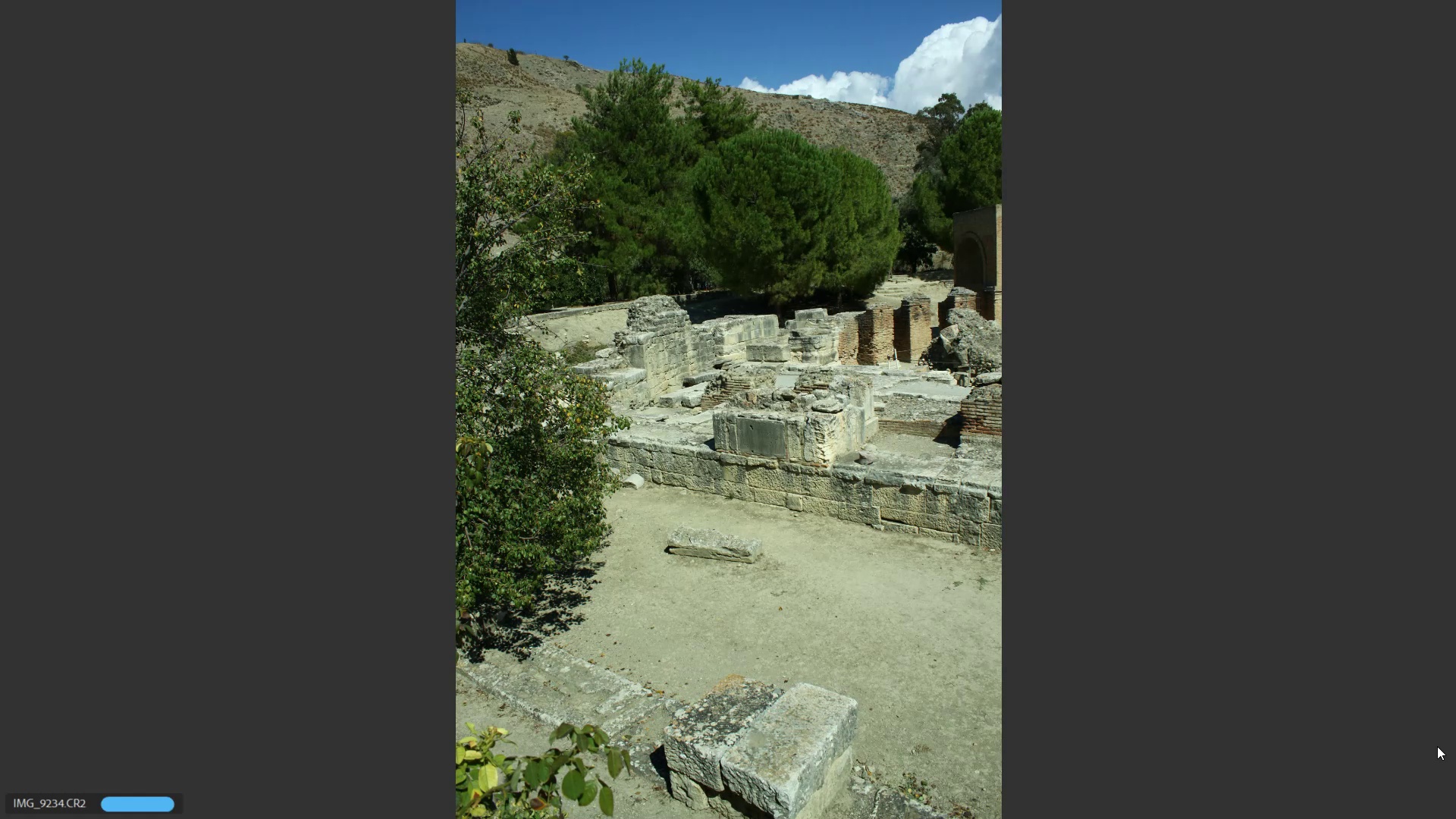 
key(ArrowRight)
 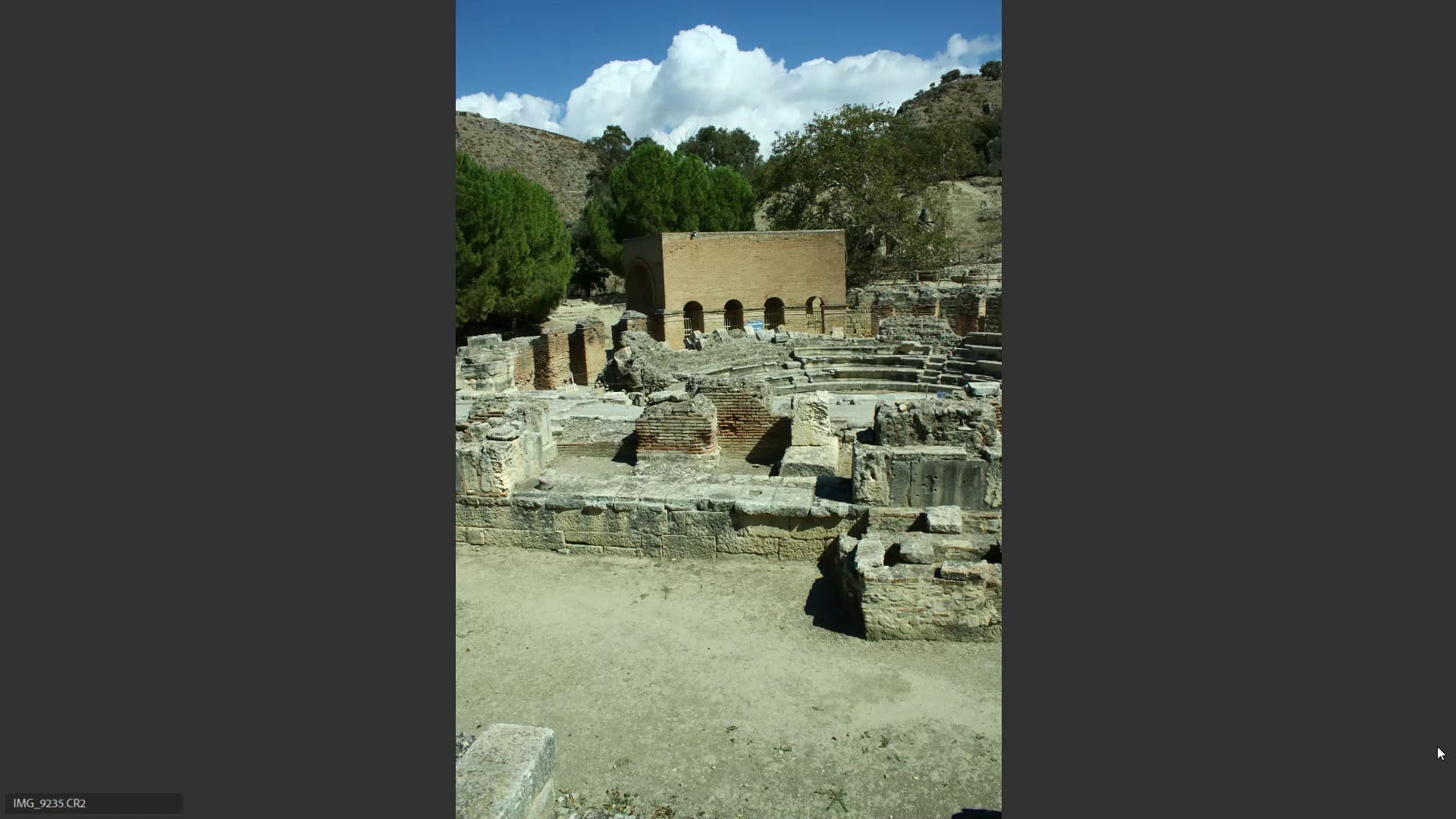 
type(99)
 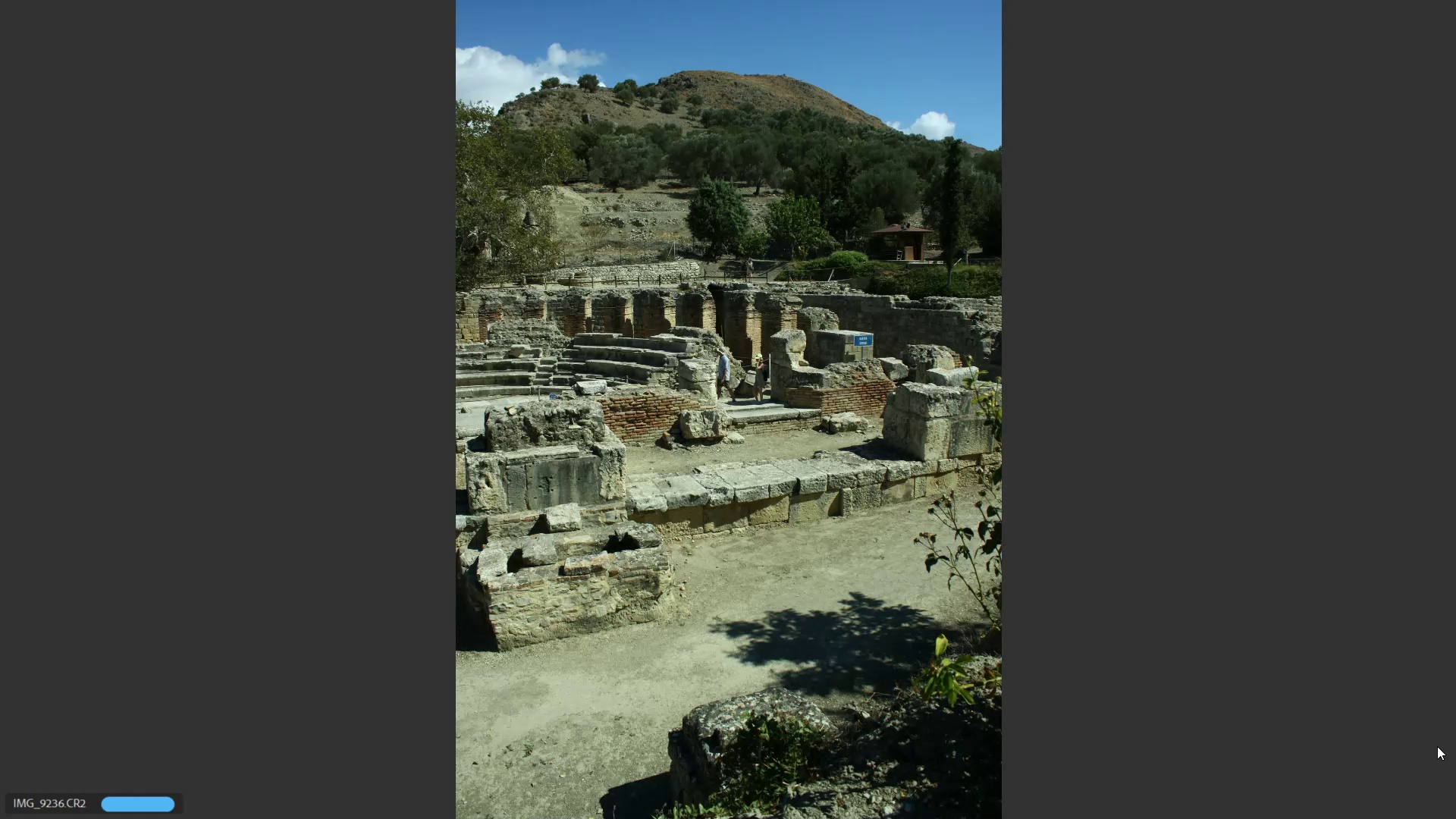 
key(ArrowRight)
 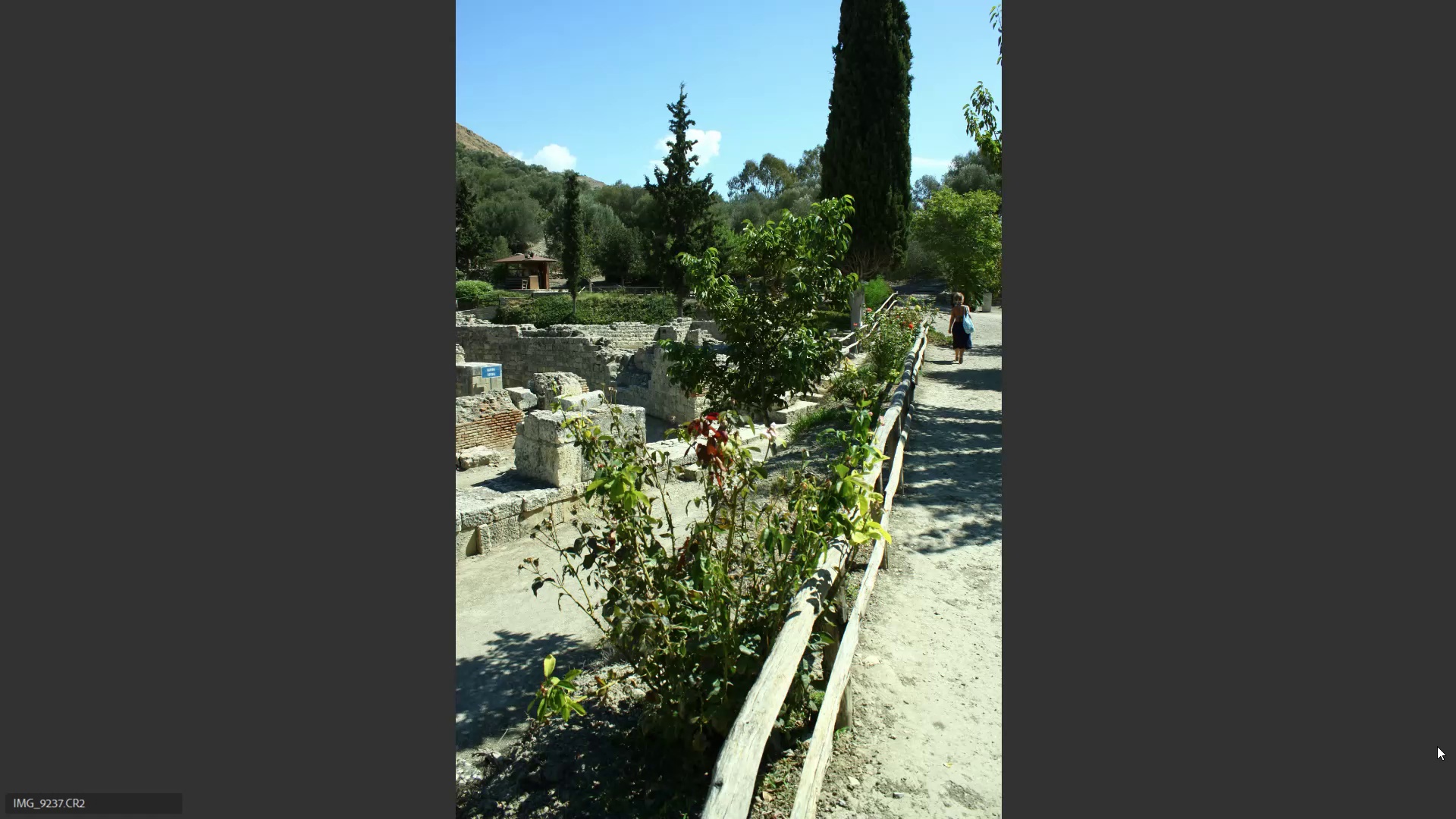 
key(9)
 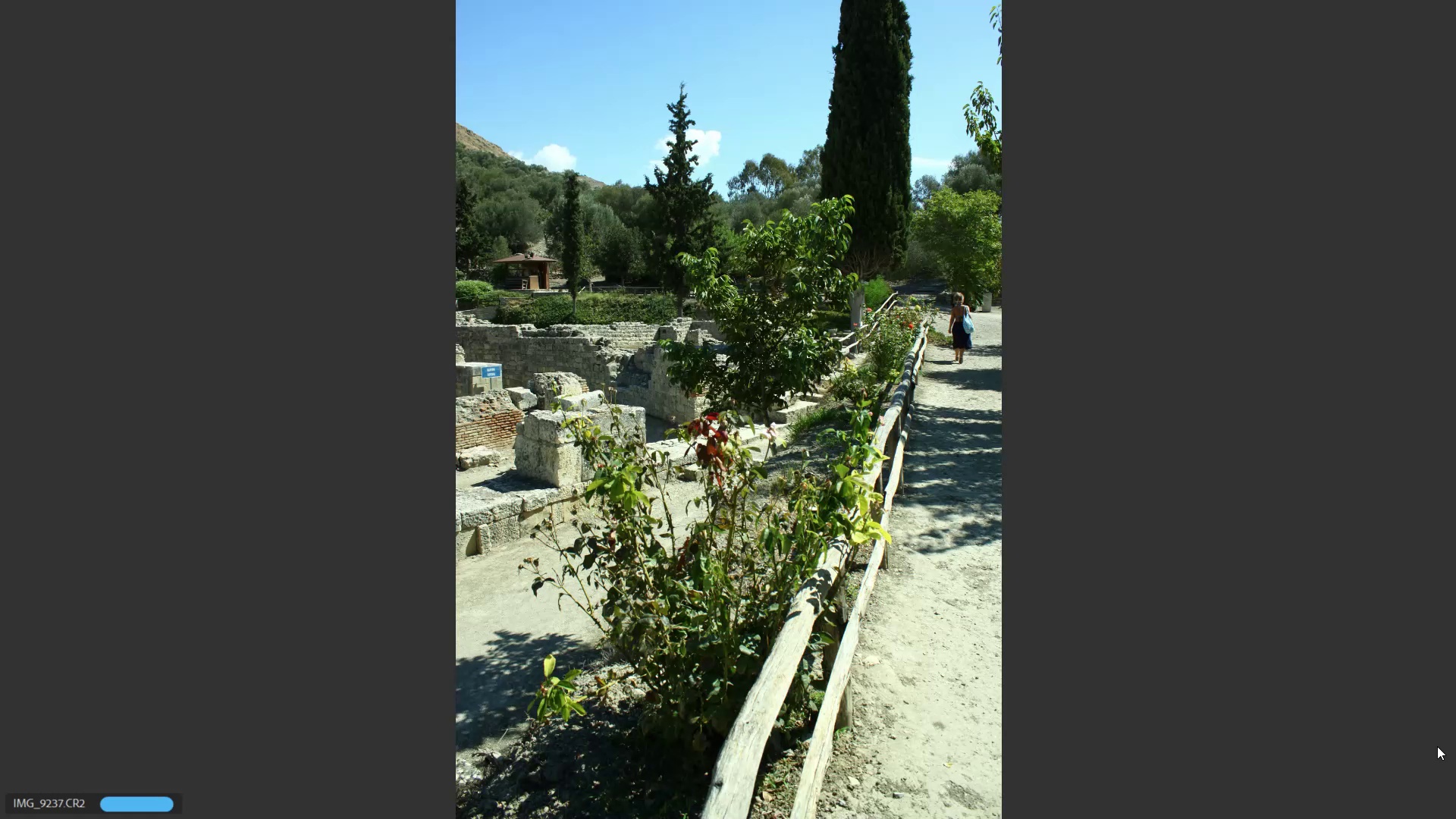 
key(ArrowRight)
 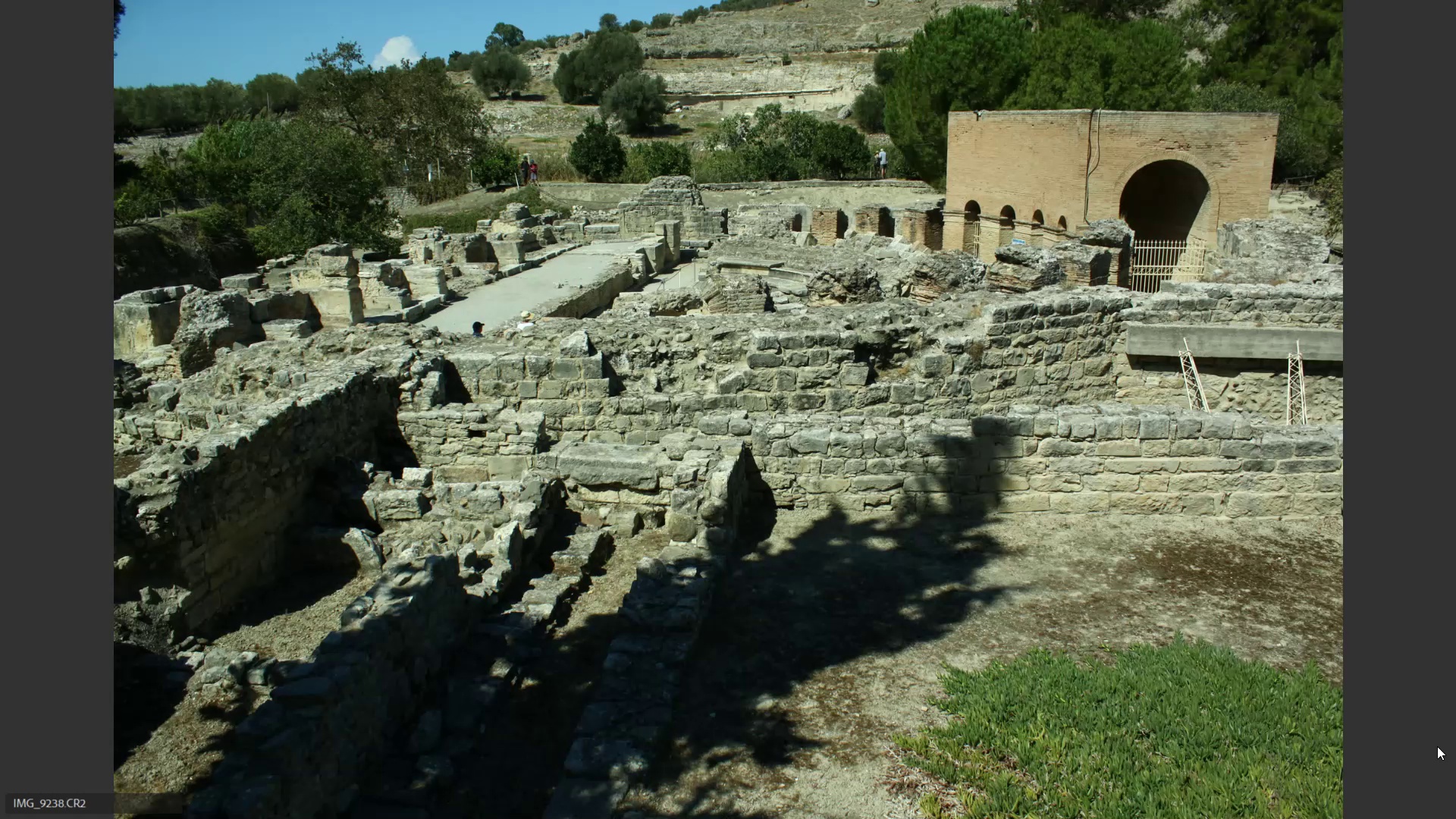 
key(6)
 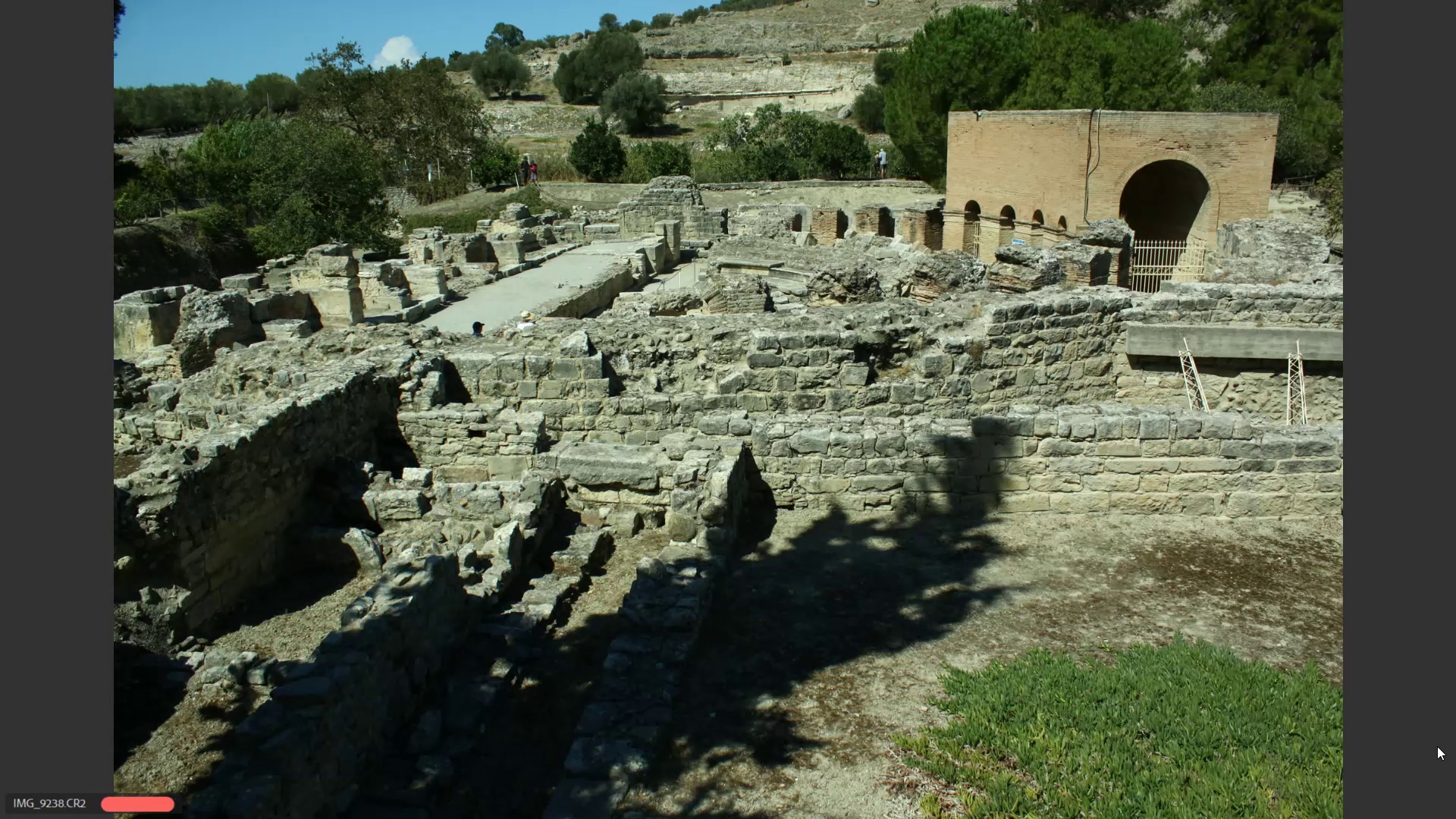 
key(ArrowRight)
 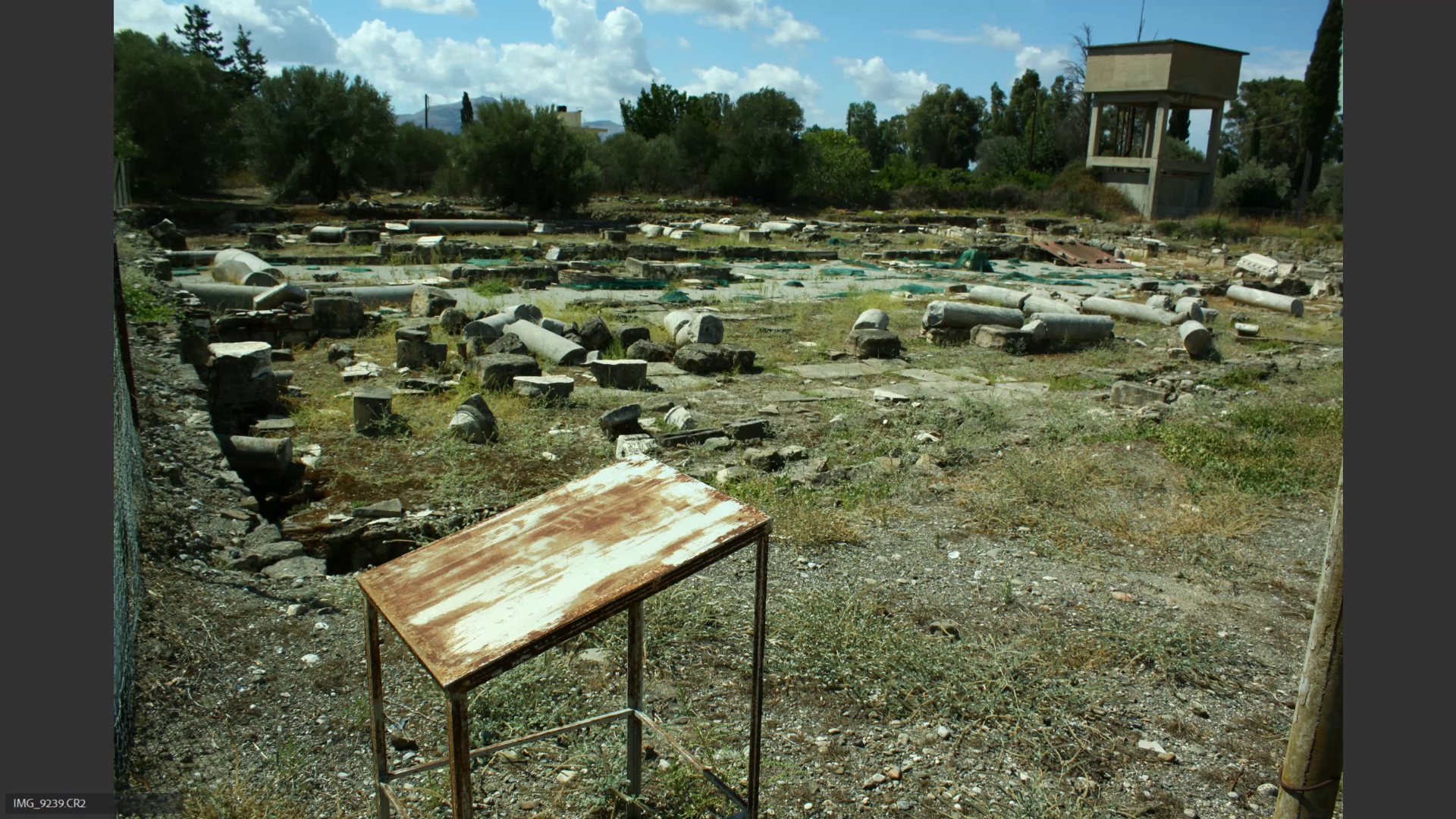 
key(ArrowRight)
 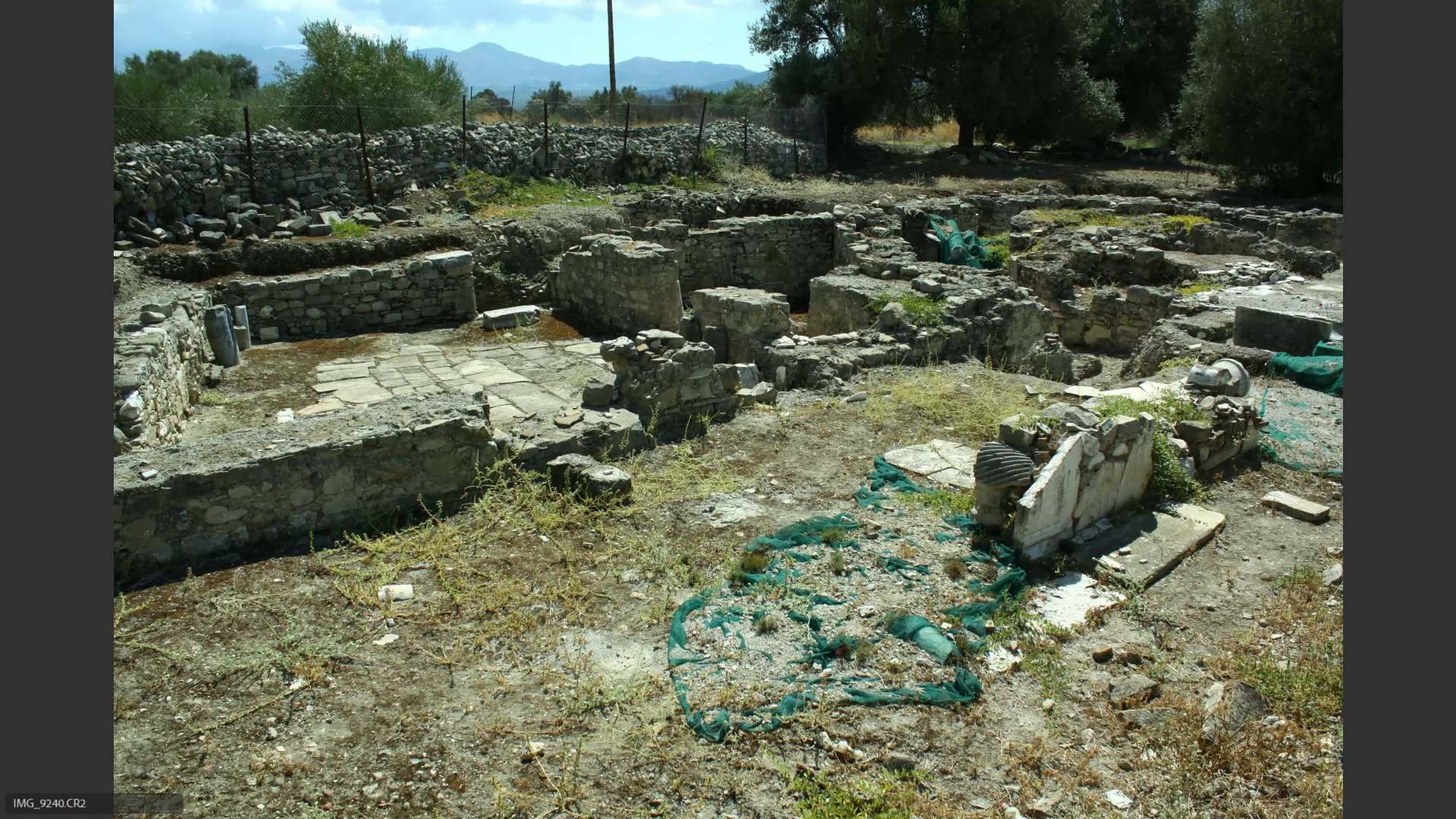 
key(6)
 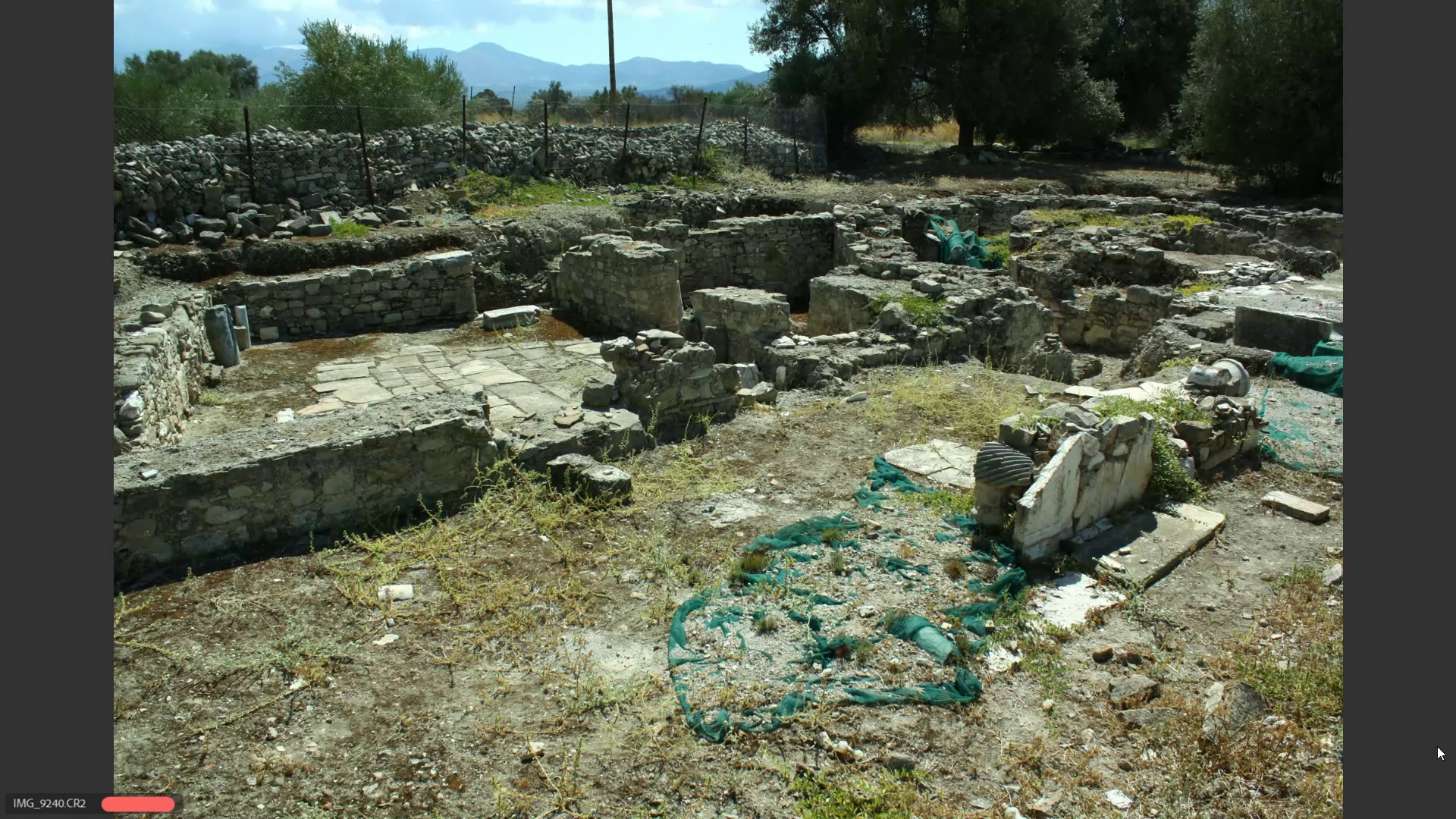 
key(ArrowRight)
 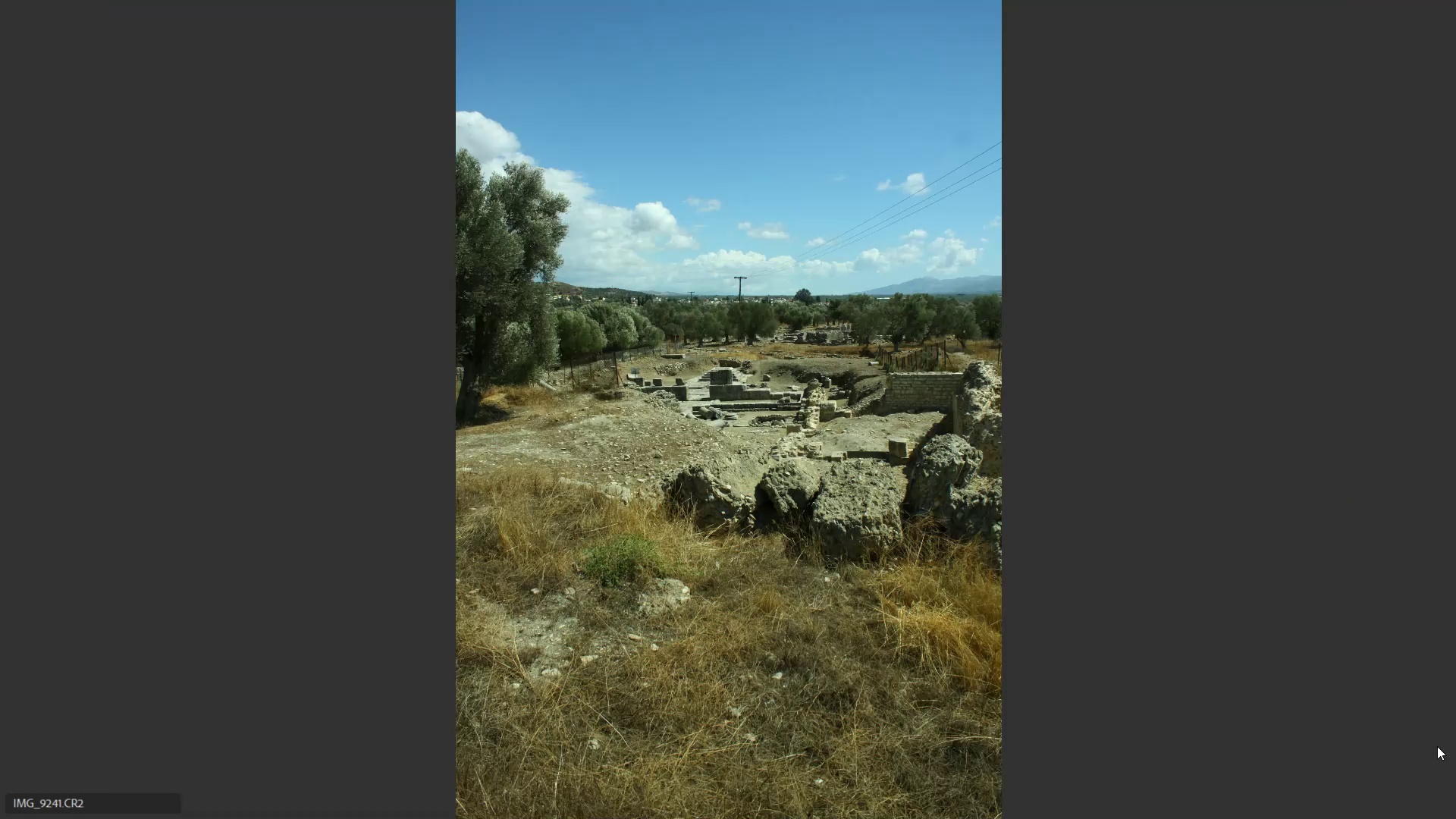 
key(ArrowRight)
 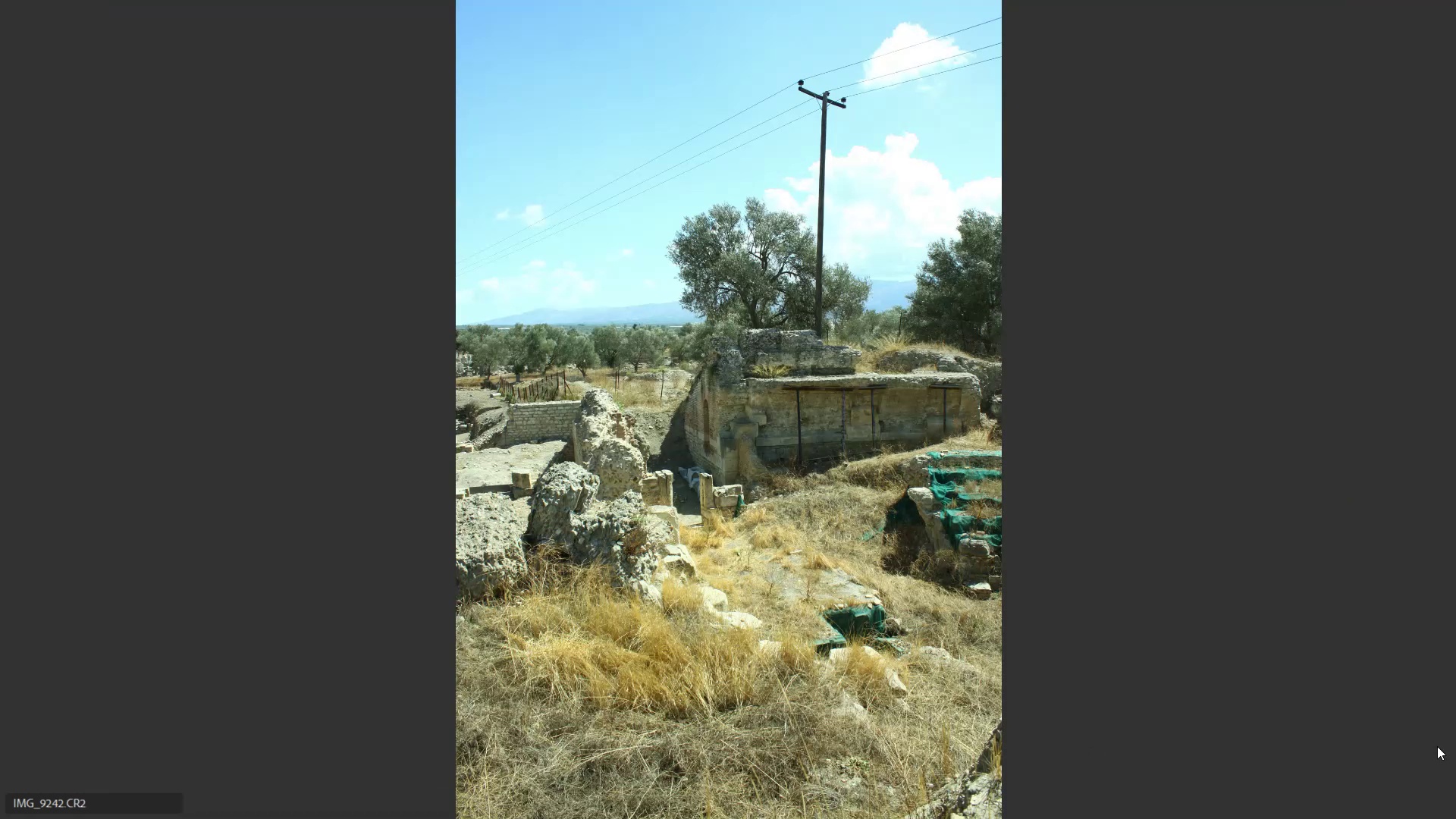 
key(ArrowLeft)
 